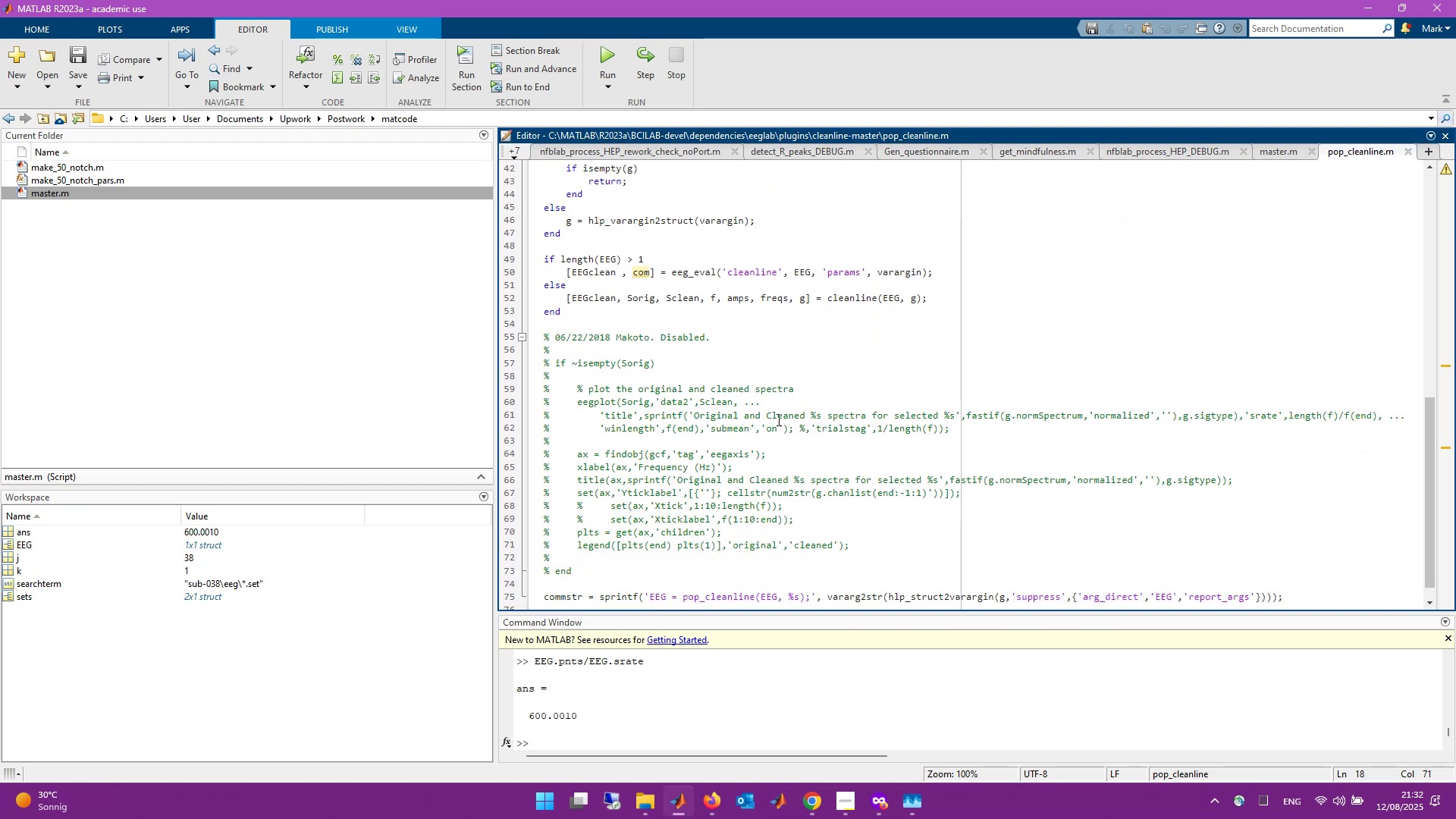 
wait(9.35)
 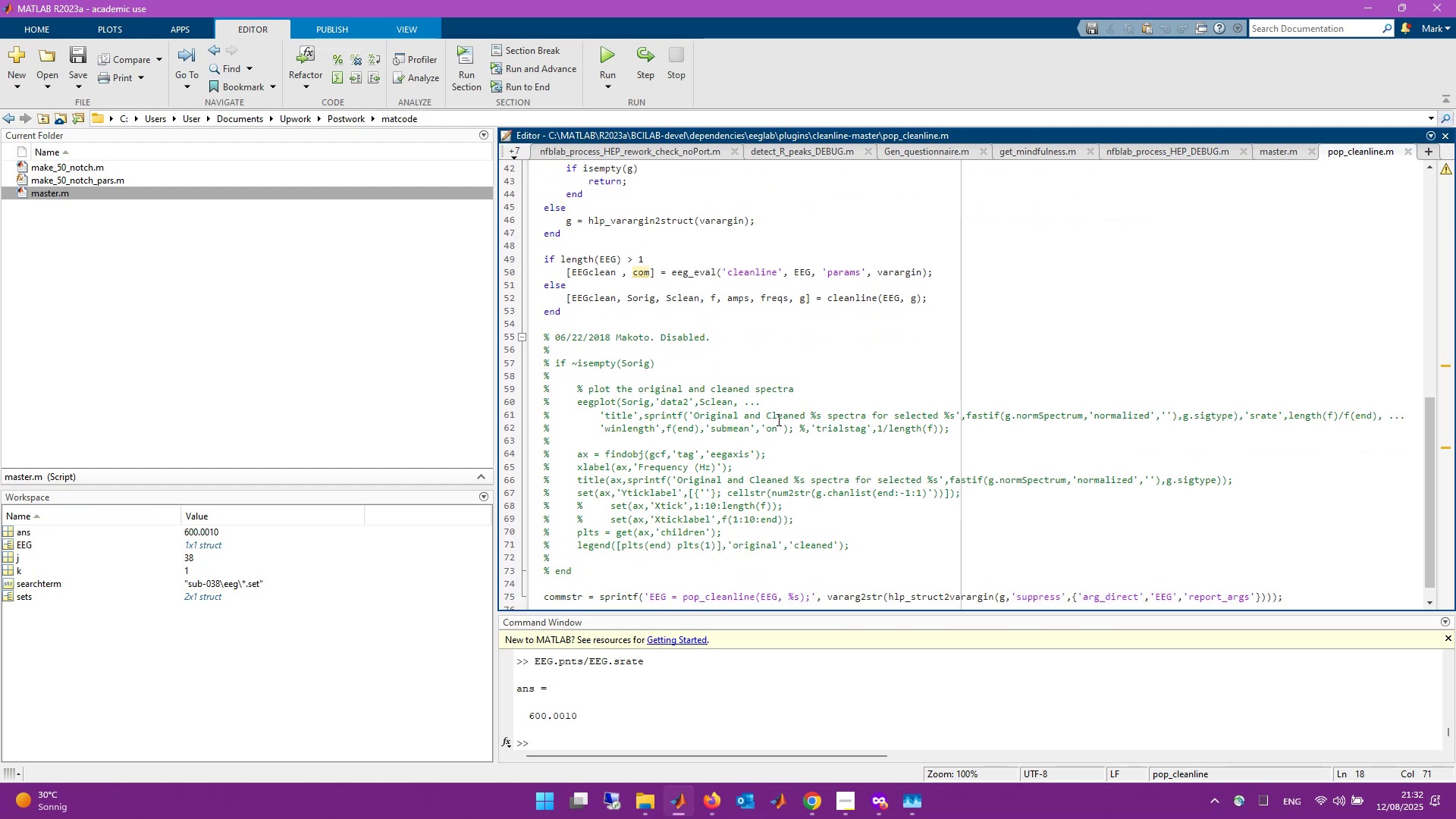 
scroll: coordinate [777, 419], scroll_direction: up, amount: 2.0
 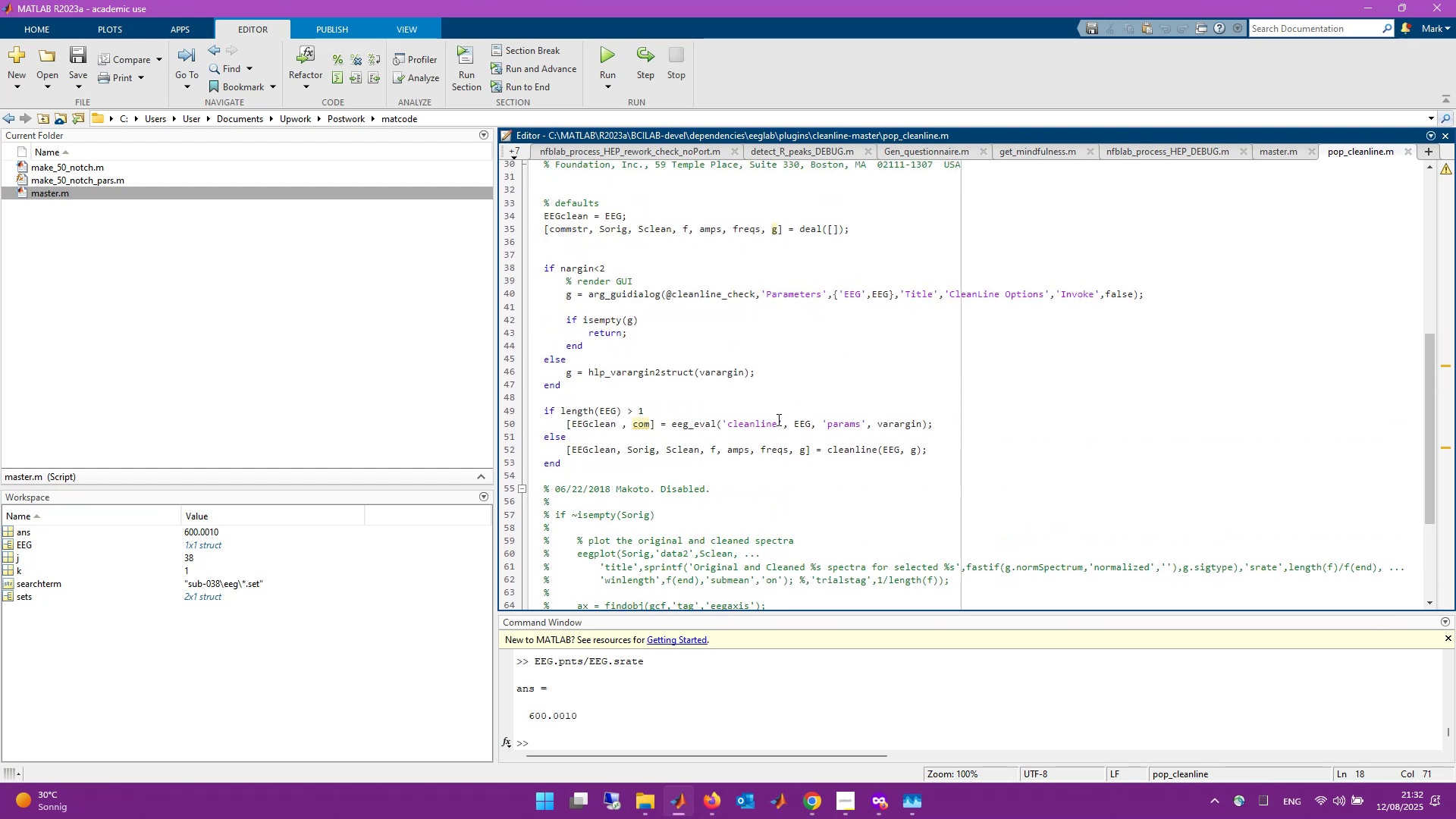 
scroll: coordinate [779, 419], scroll_direction: down, amount: 7.0
 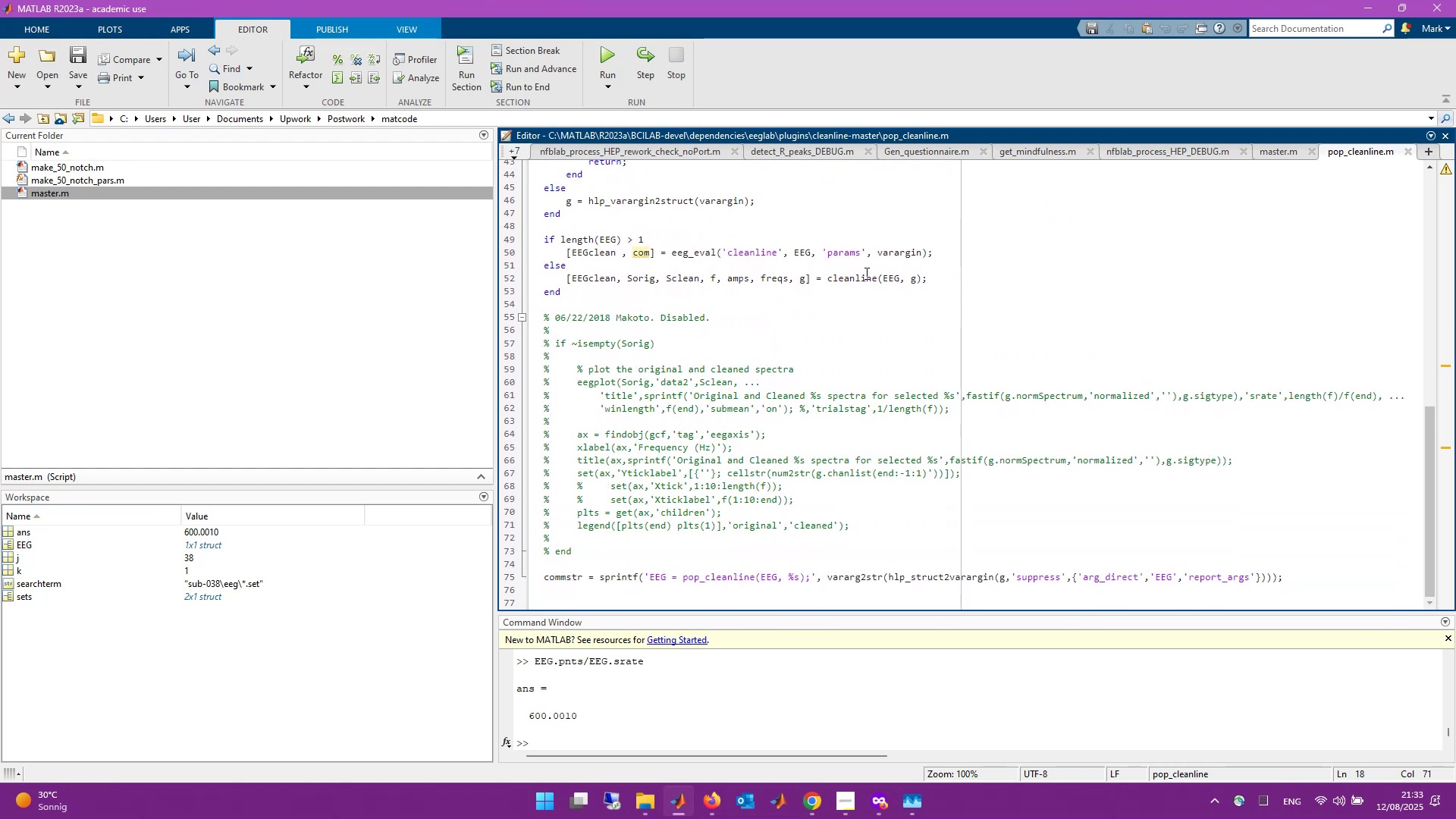 
wait(5.3)
 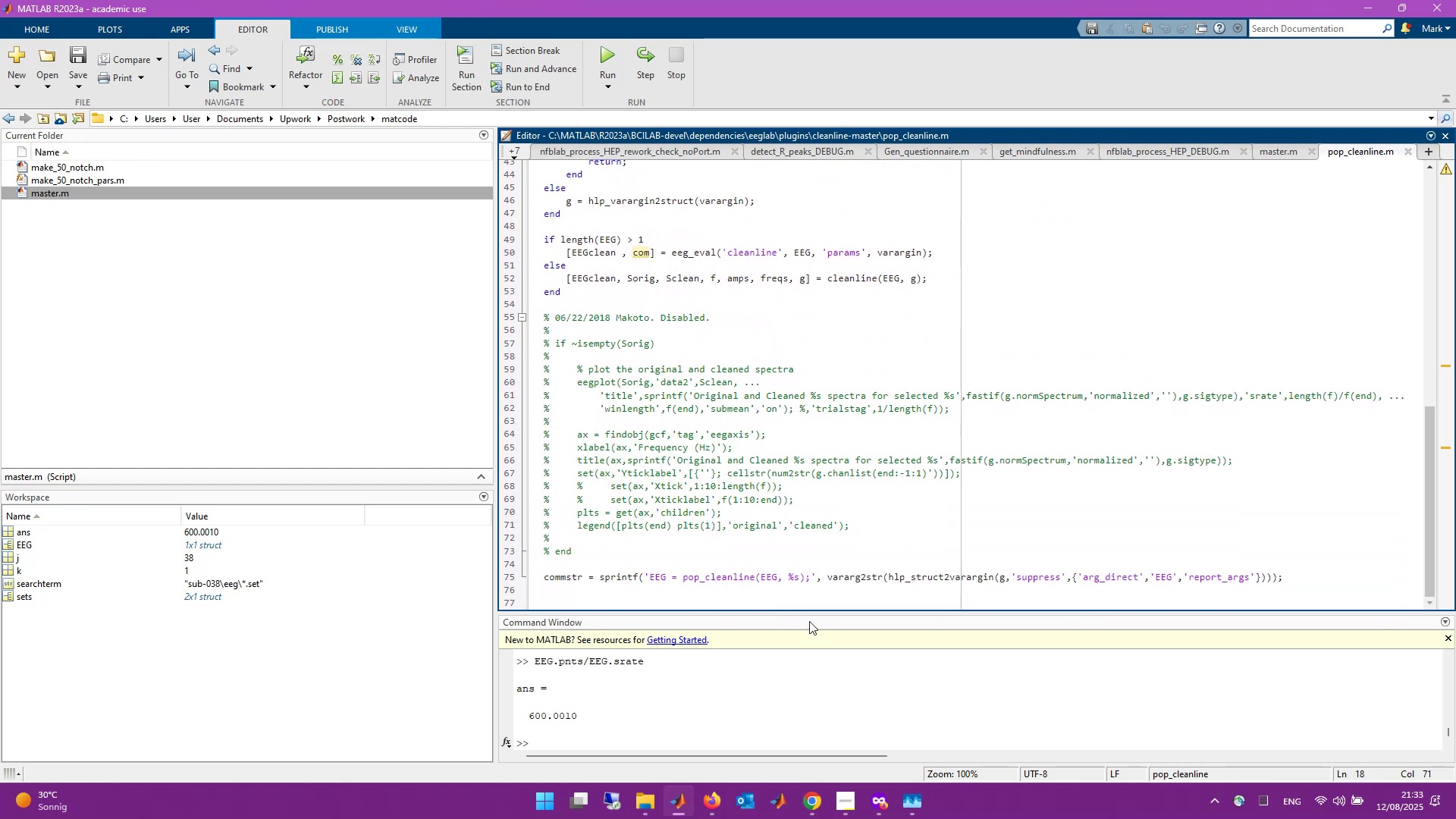 
scroll: coordinate [760, 322], scroll_direction: up, amount: 1.0
 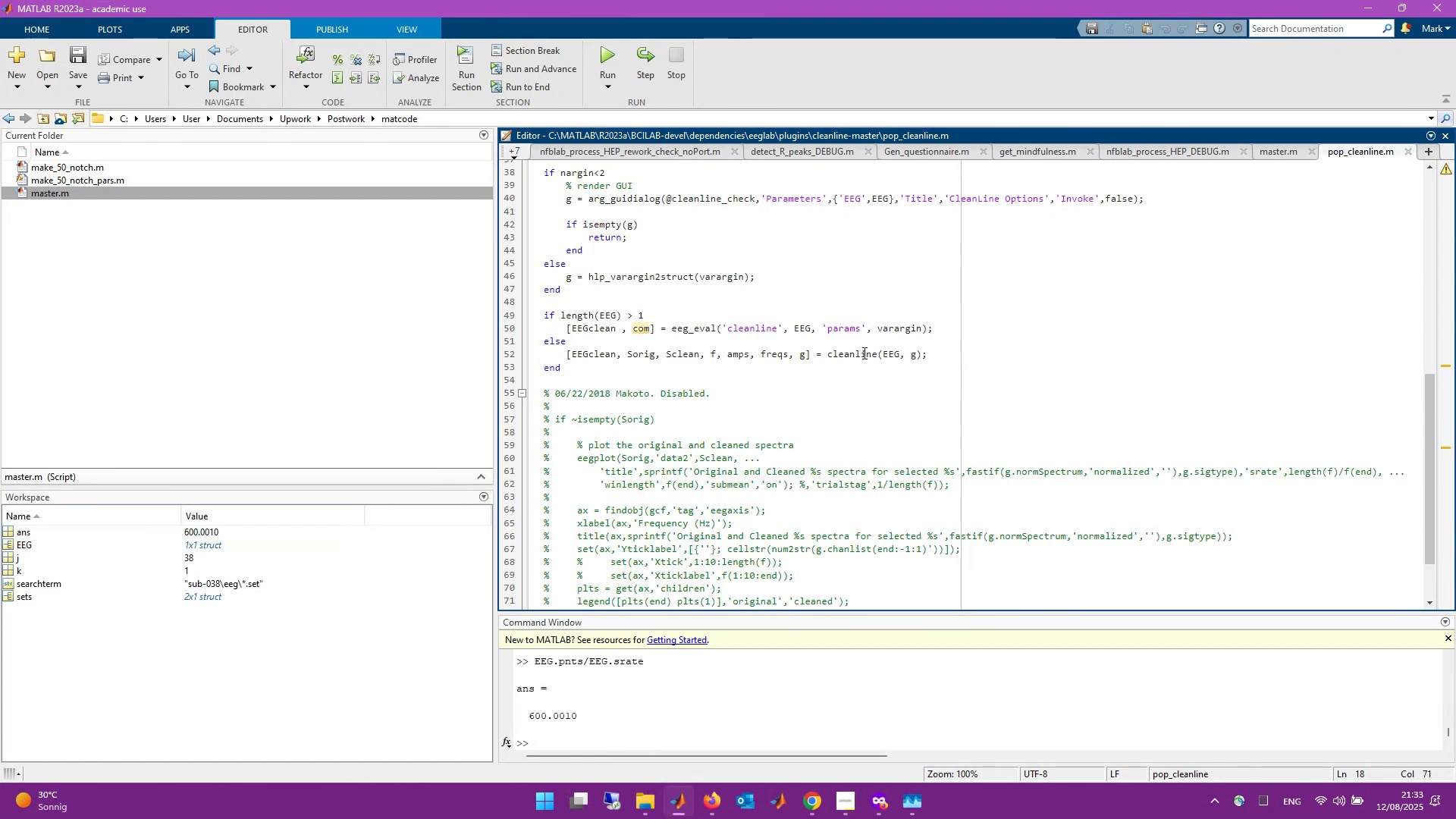 
right_click([863, 353])
 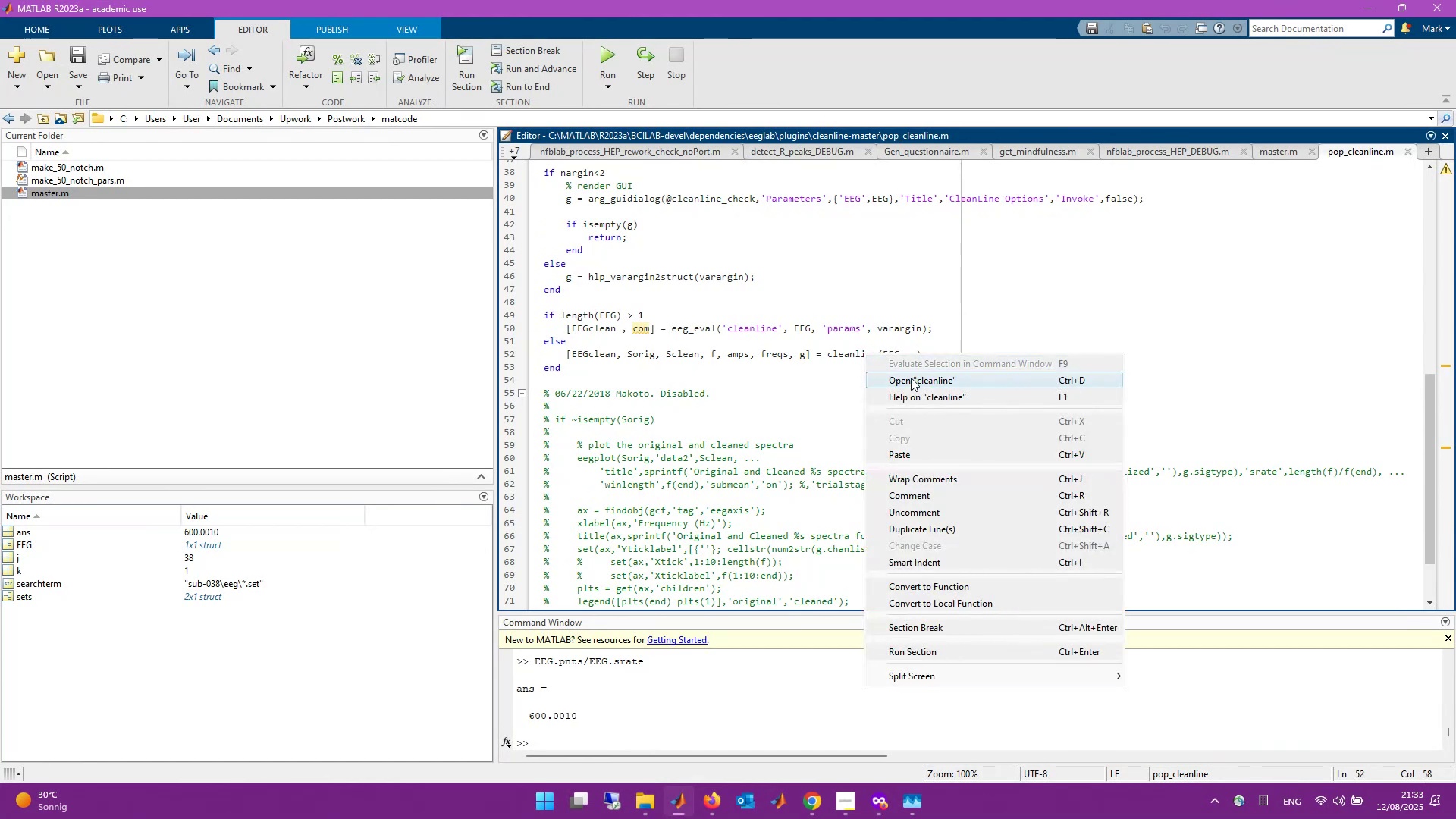 
left_click([913, 378])
 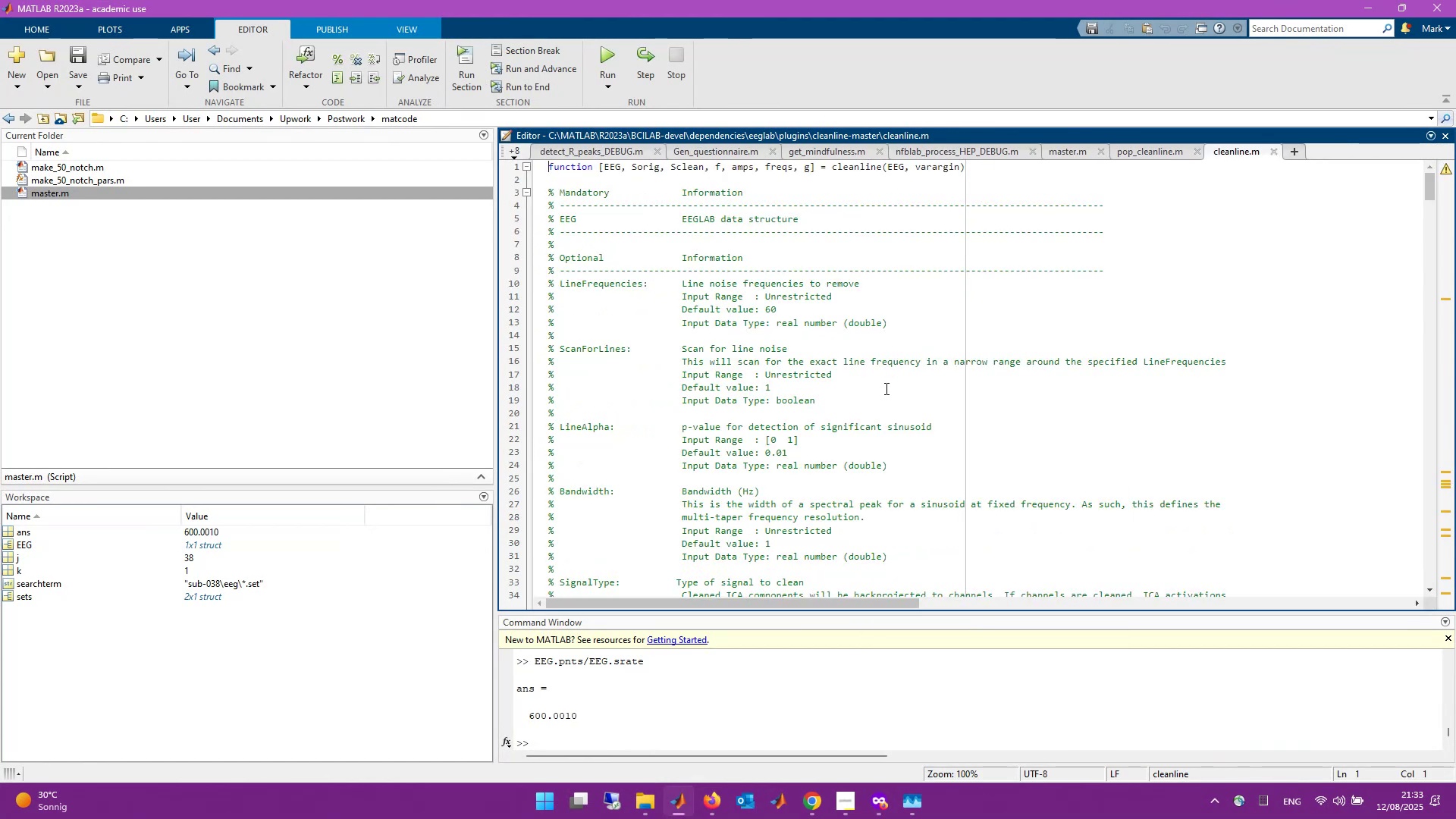 
scroll: coordinate [803, 482], scroll_direction: down, amount: 4.0
 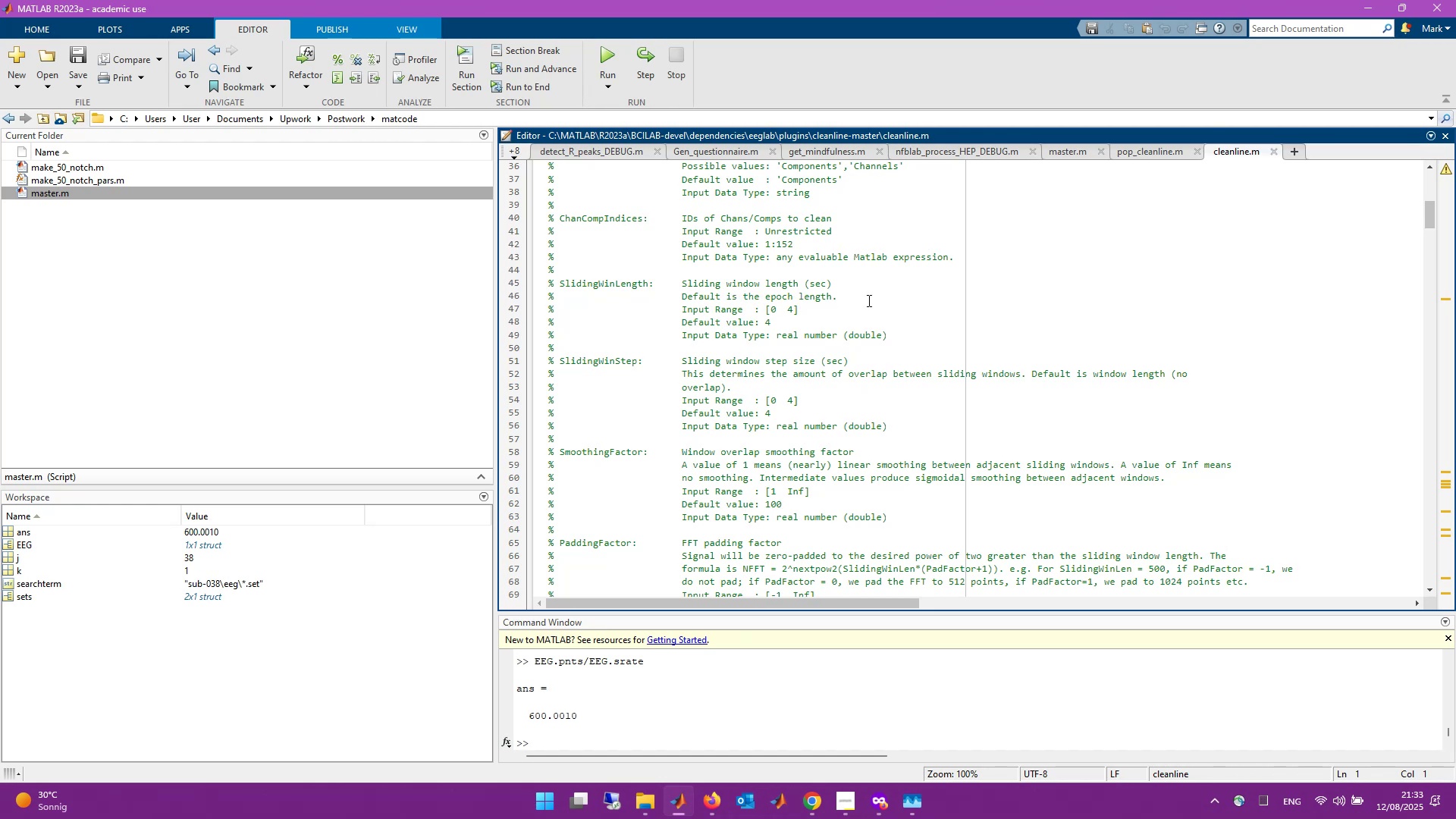 
wait(13.0)
 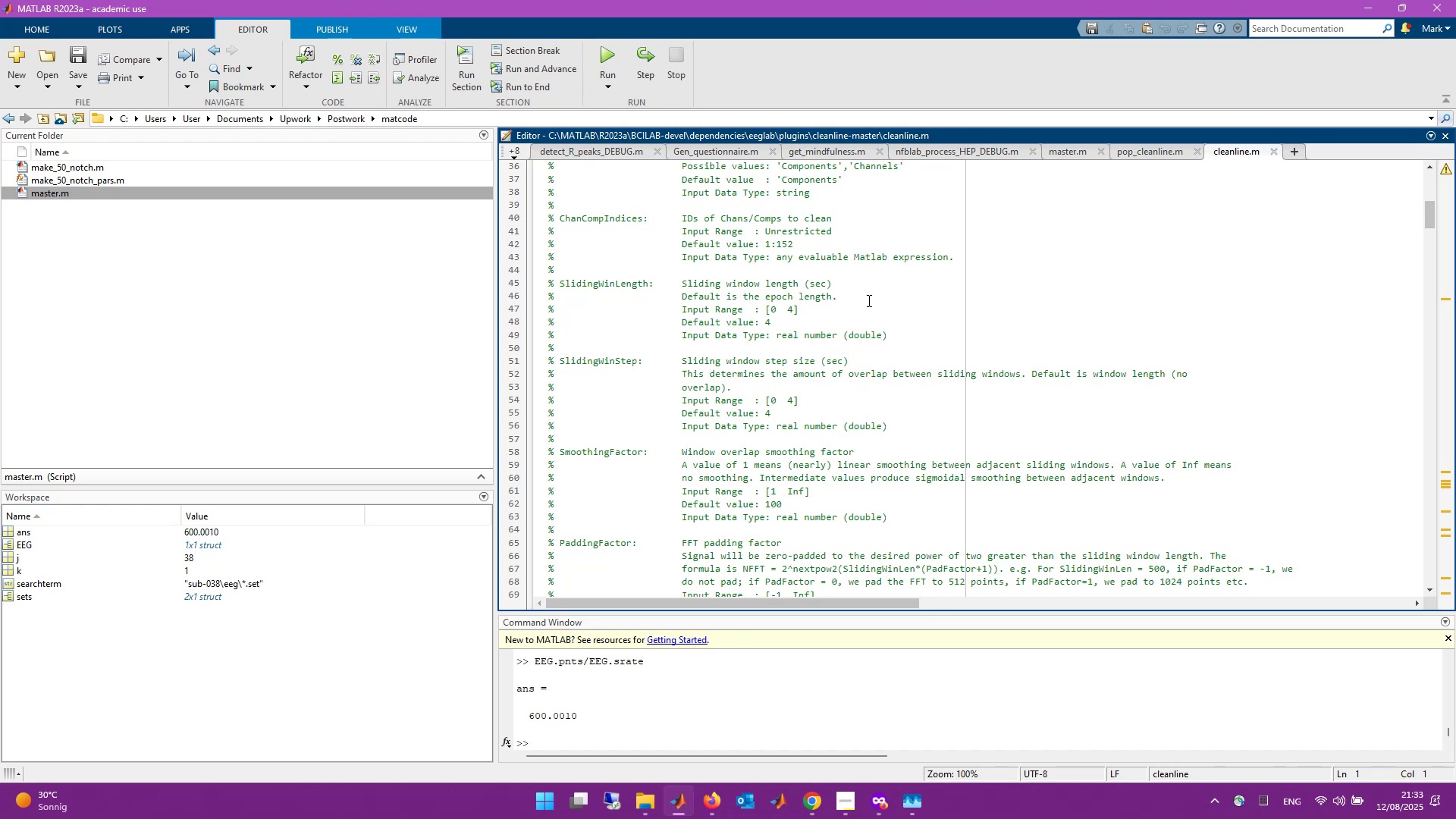 
left_click([1274, 152])
 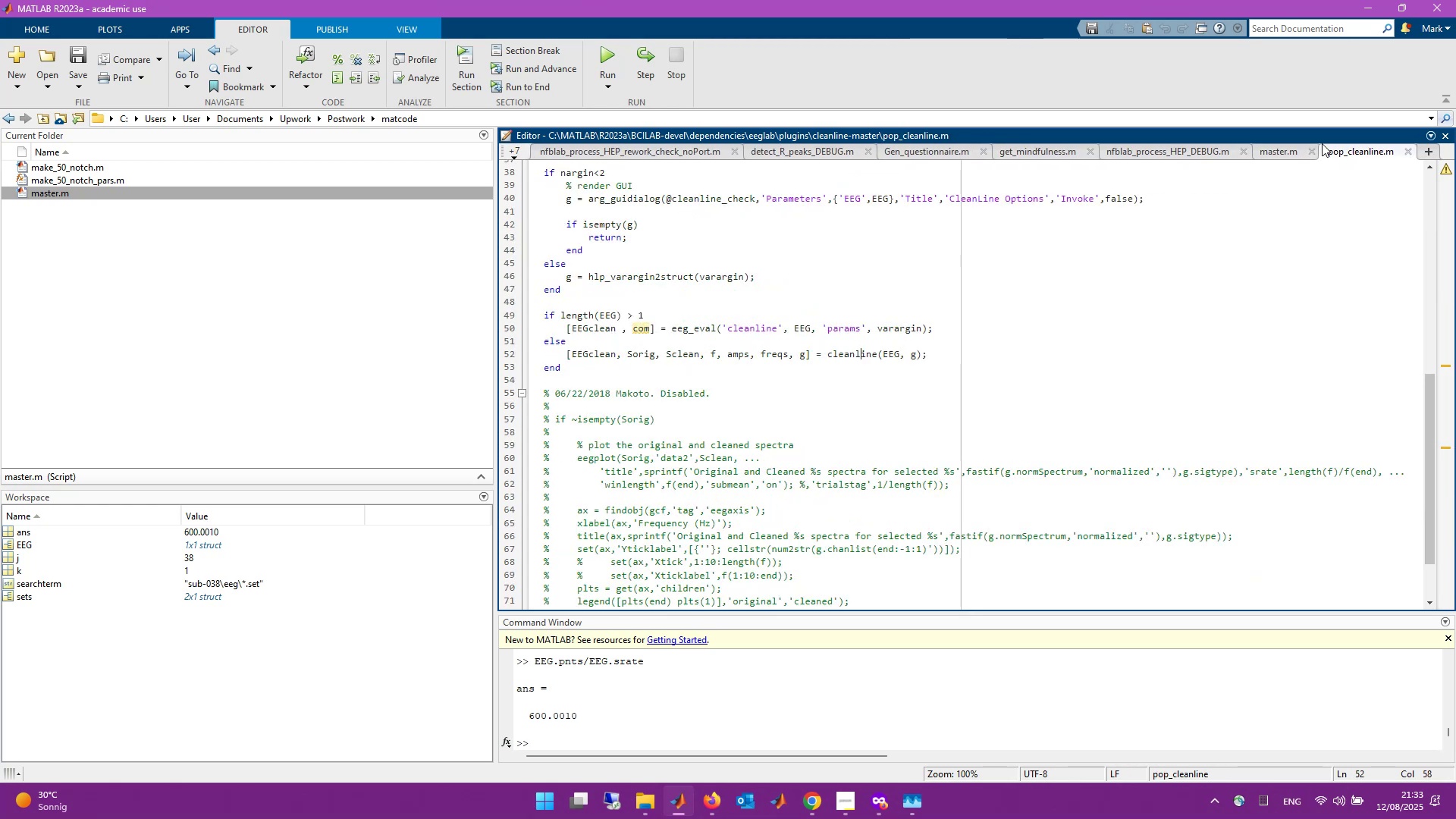 
left_click([1409, 149])
 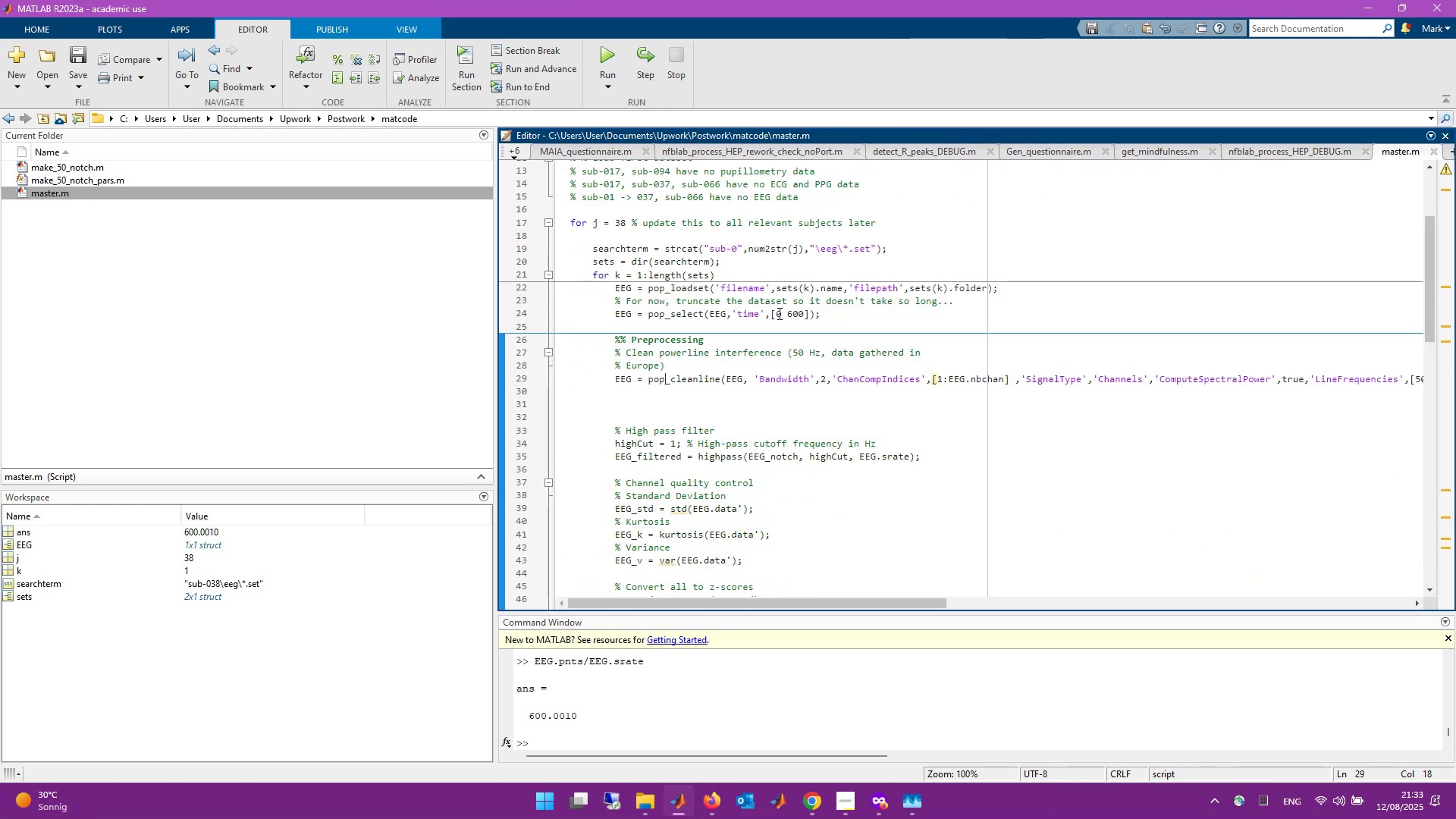 
double_click([780, 377])
 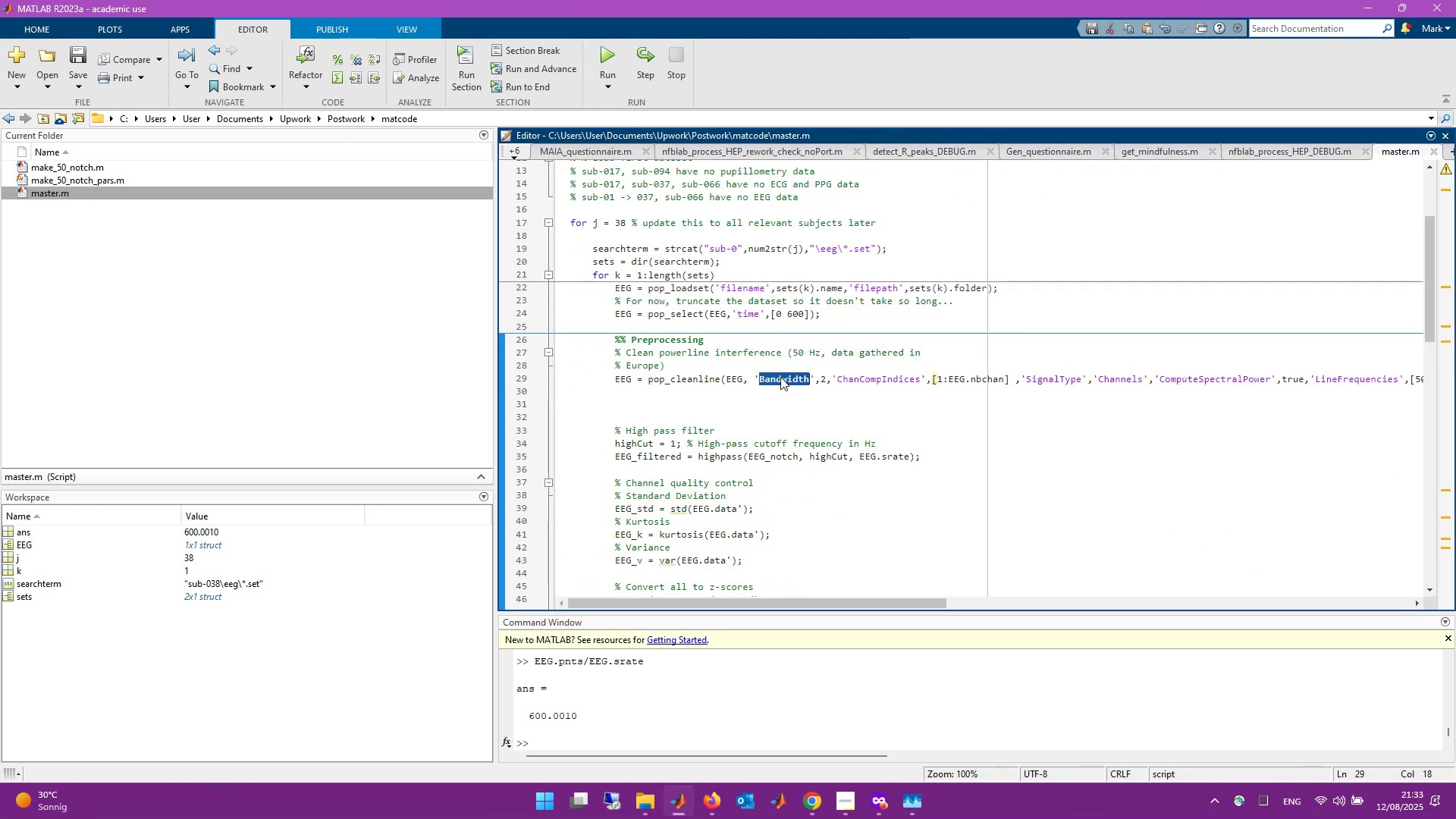 
triple_click([780, 377])
 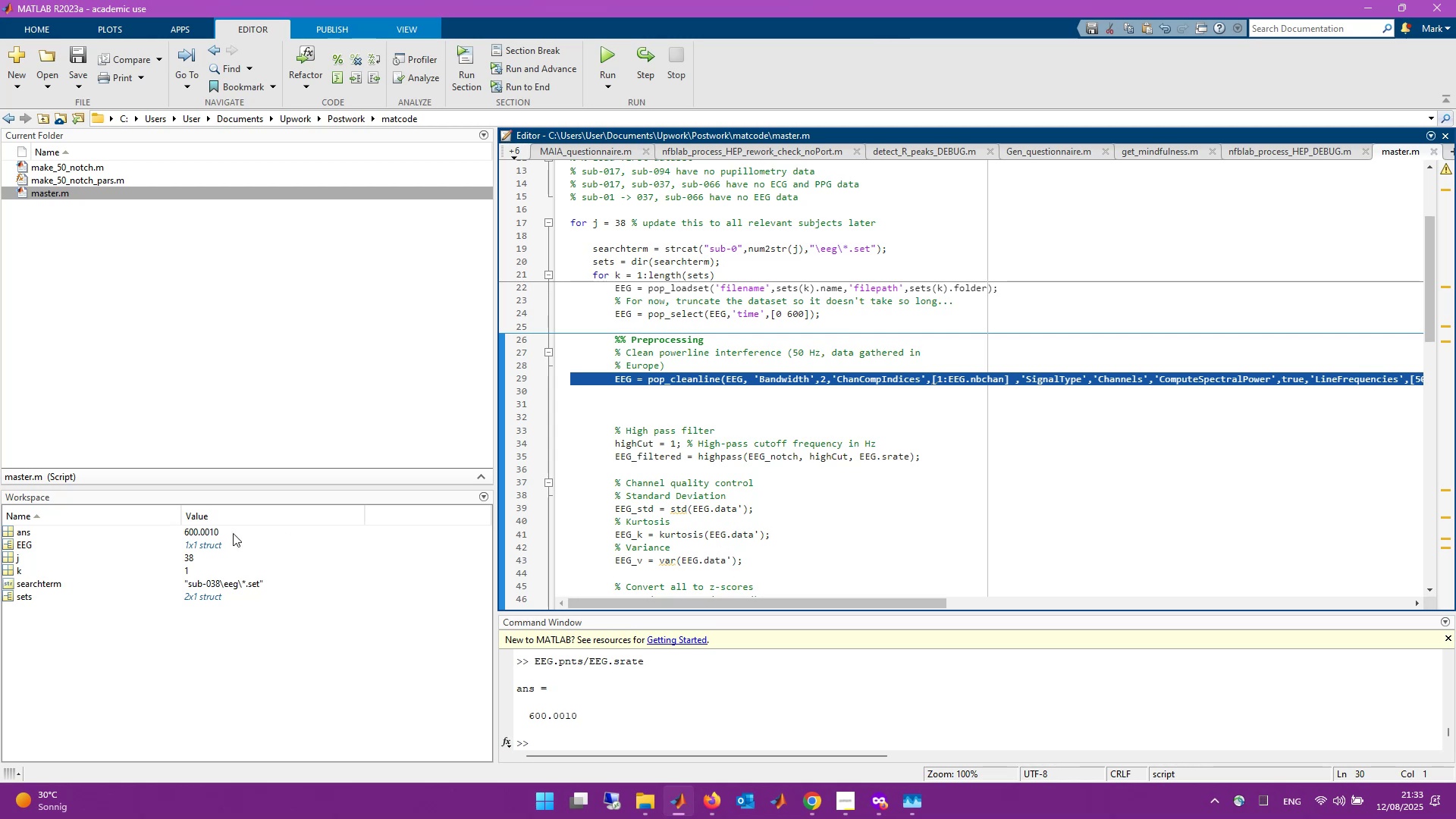 
left_click([660, 327])
 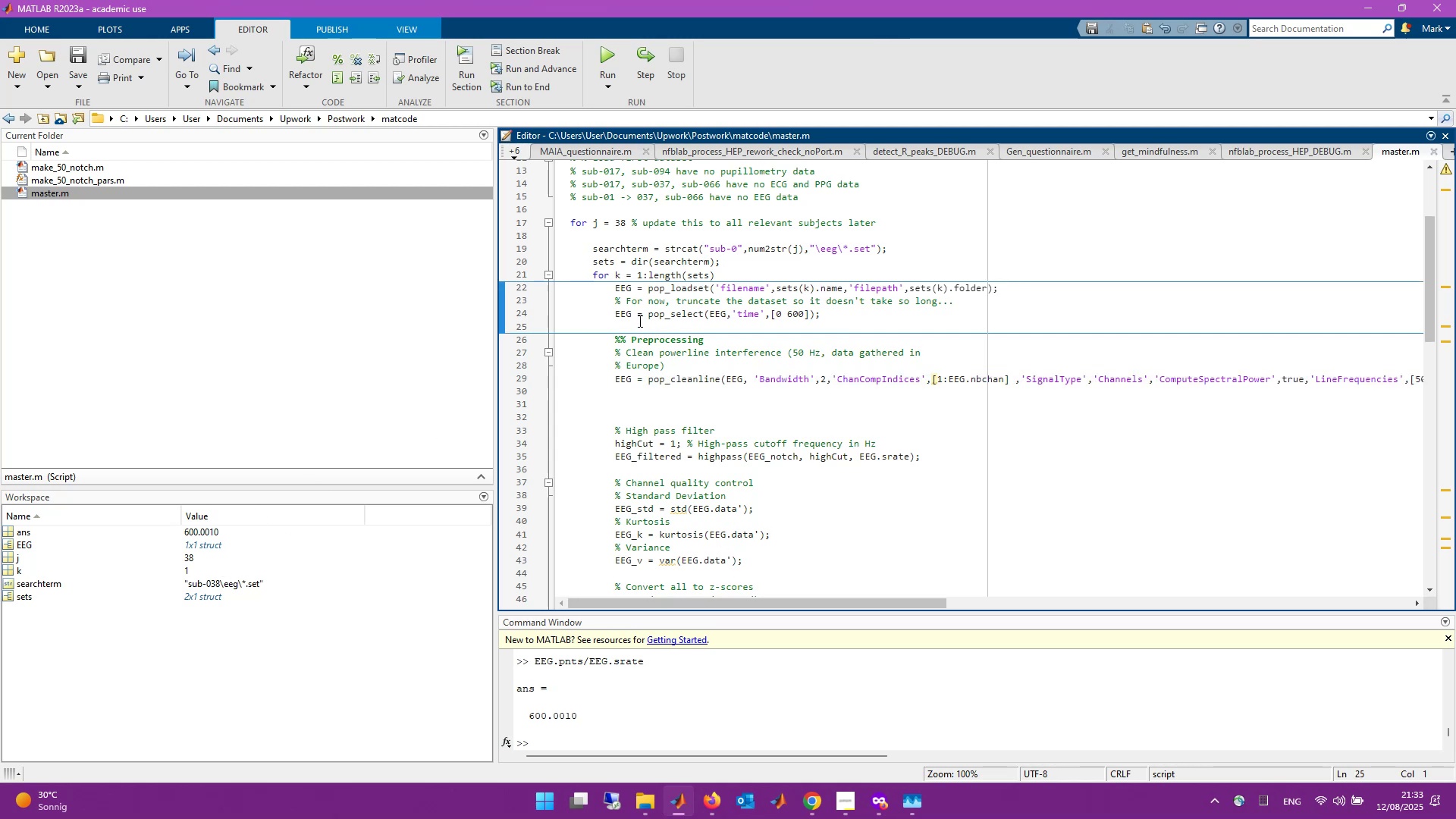 
left_click([608, 378])
 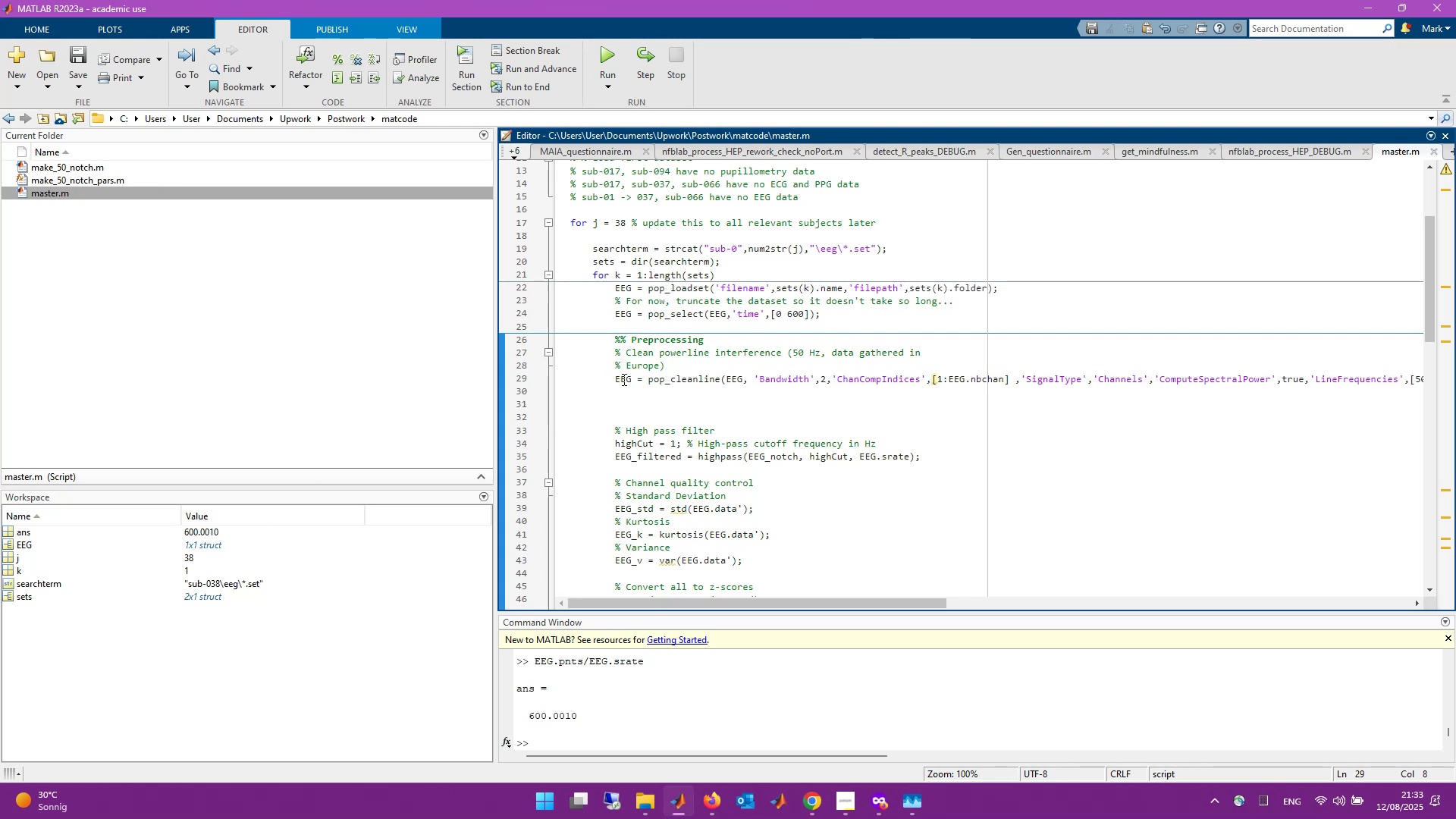 
double_click([623, 379])
 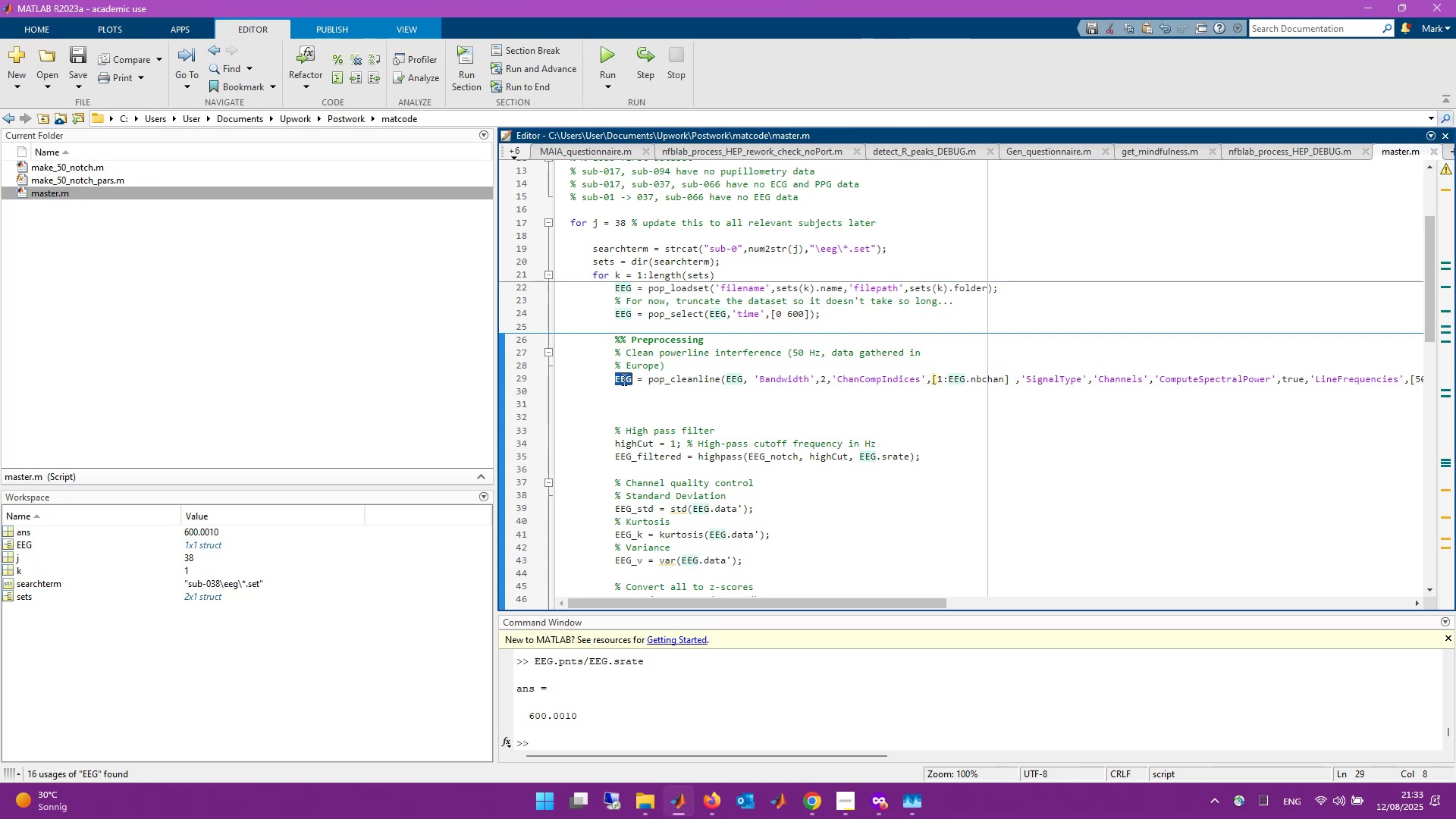 
triple_click([623, 379])
 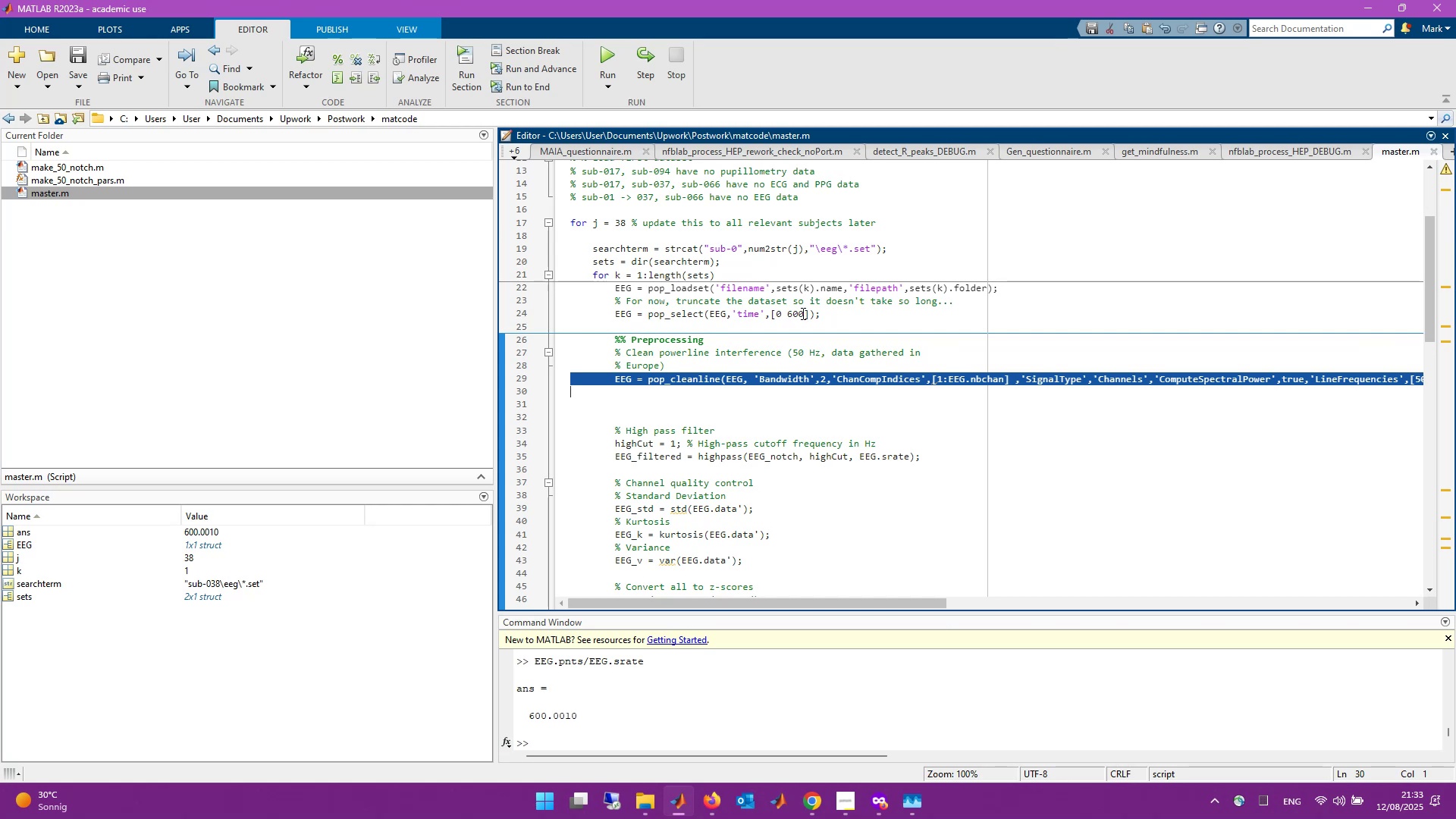 
wait(6.71)
 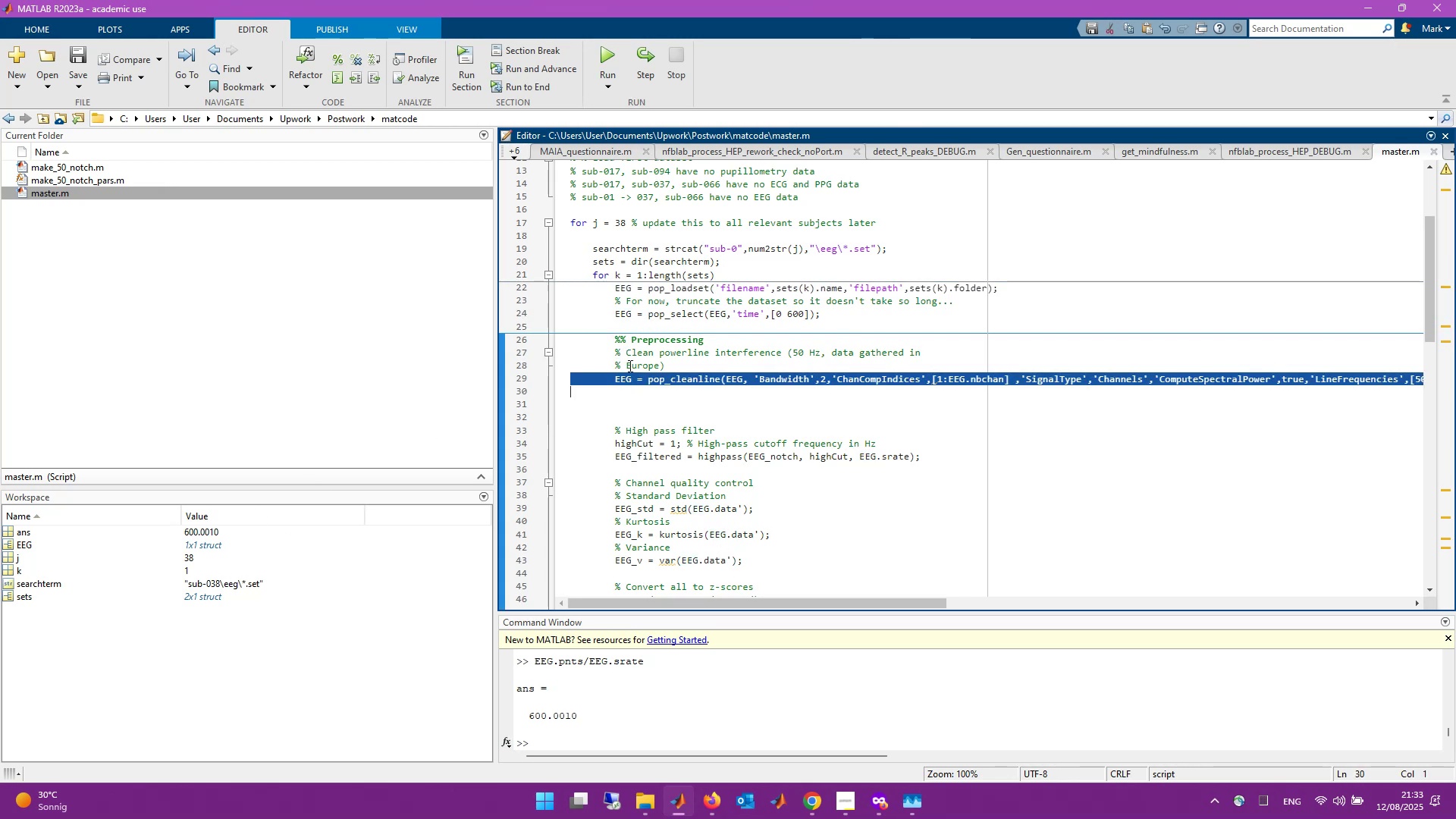 
left_click([801, 309])
 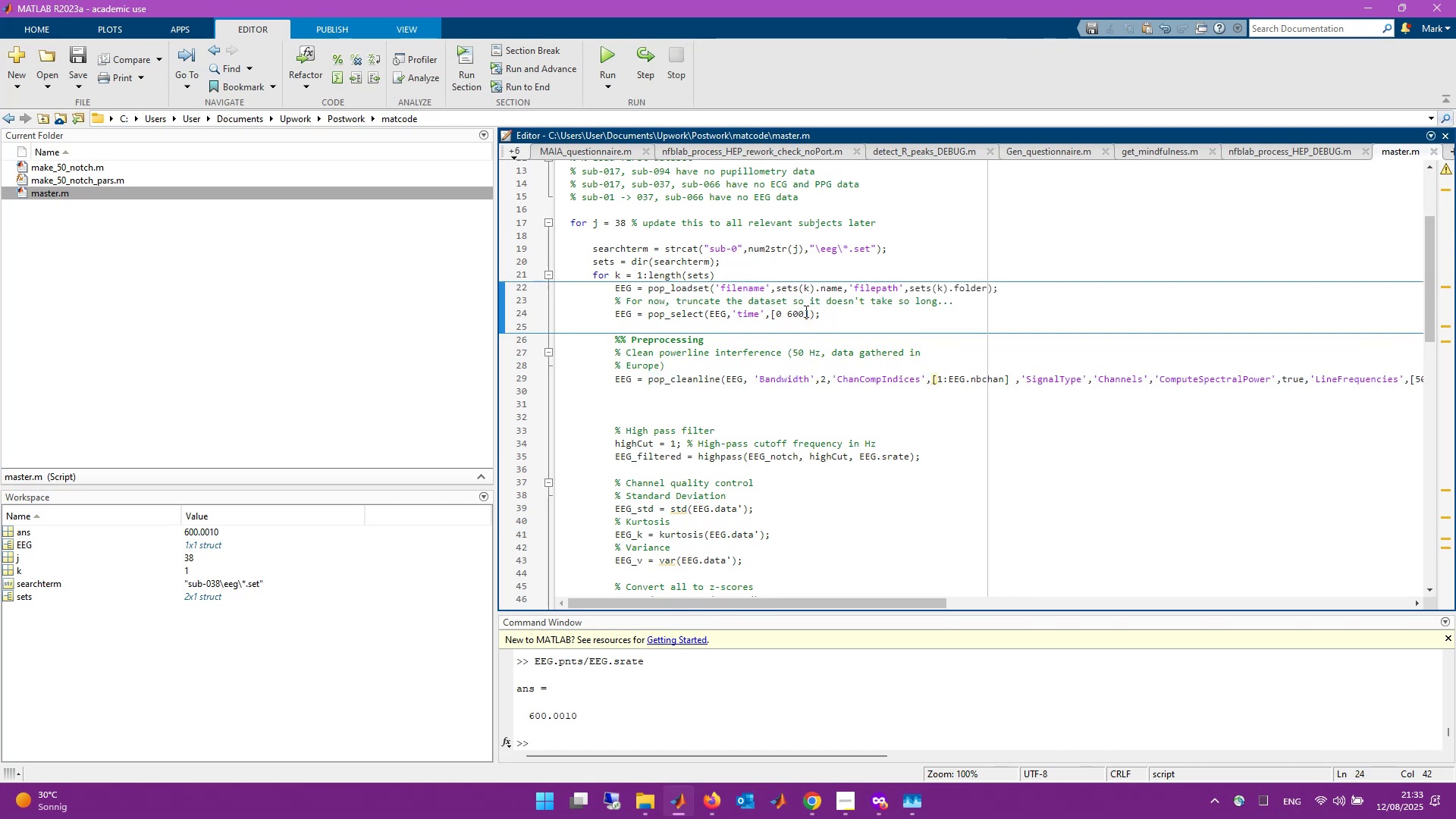 
left_click([805, 311])
 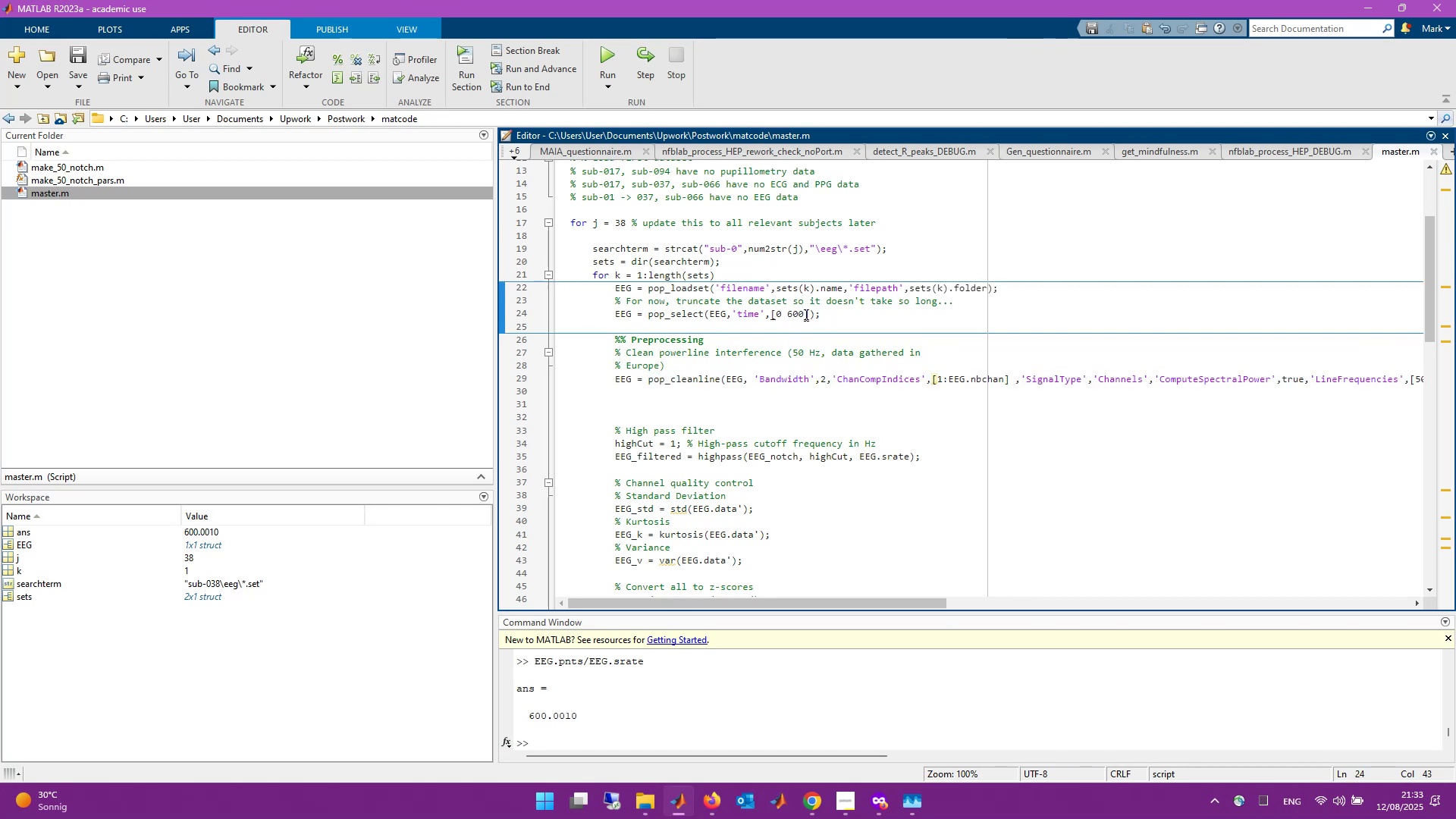 
left_click_drag(start_coordinate=[805, 315], to_coordinate=[787, 315])
 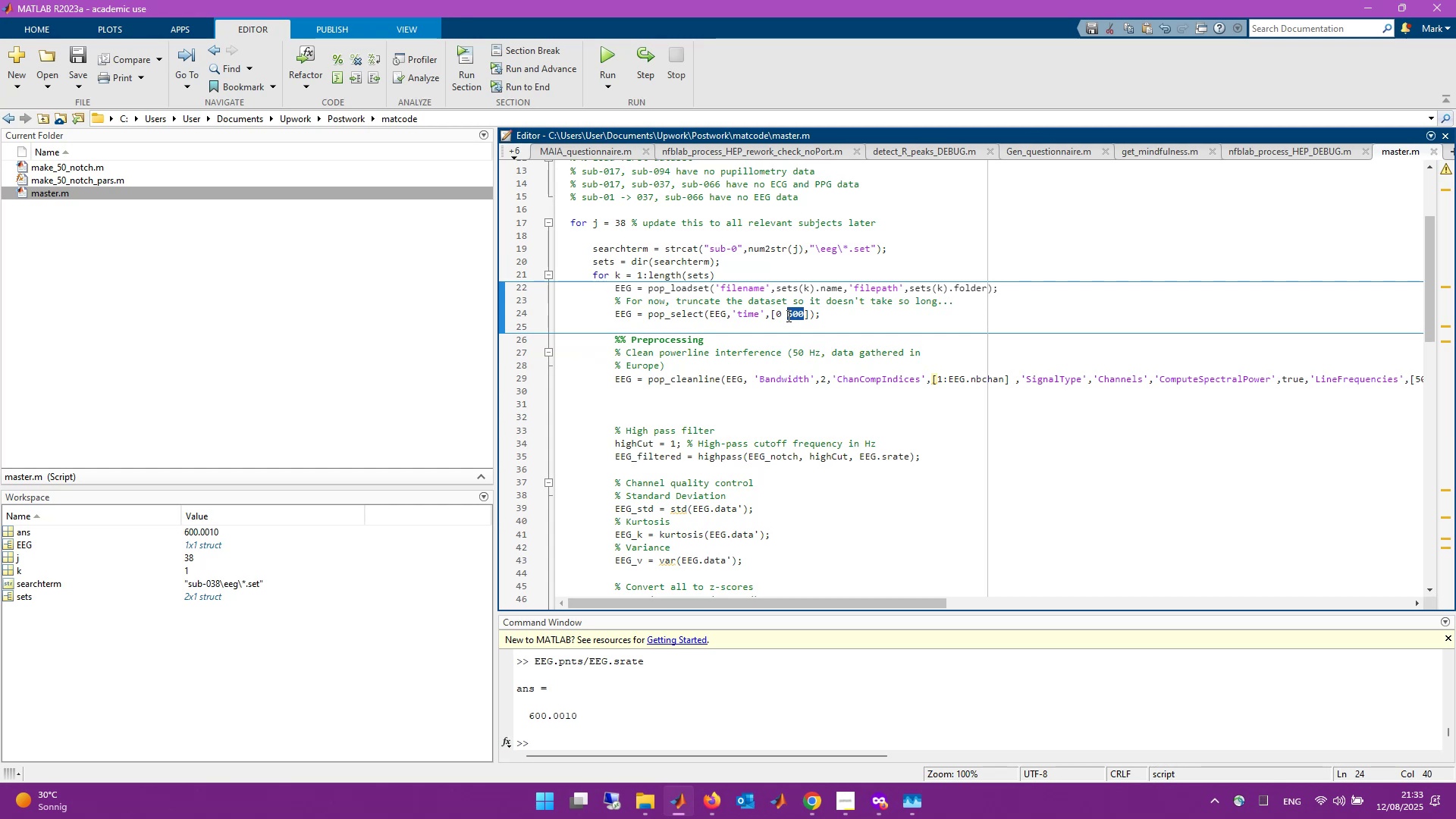 
key(ArrowRight)
 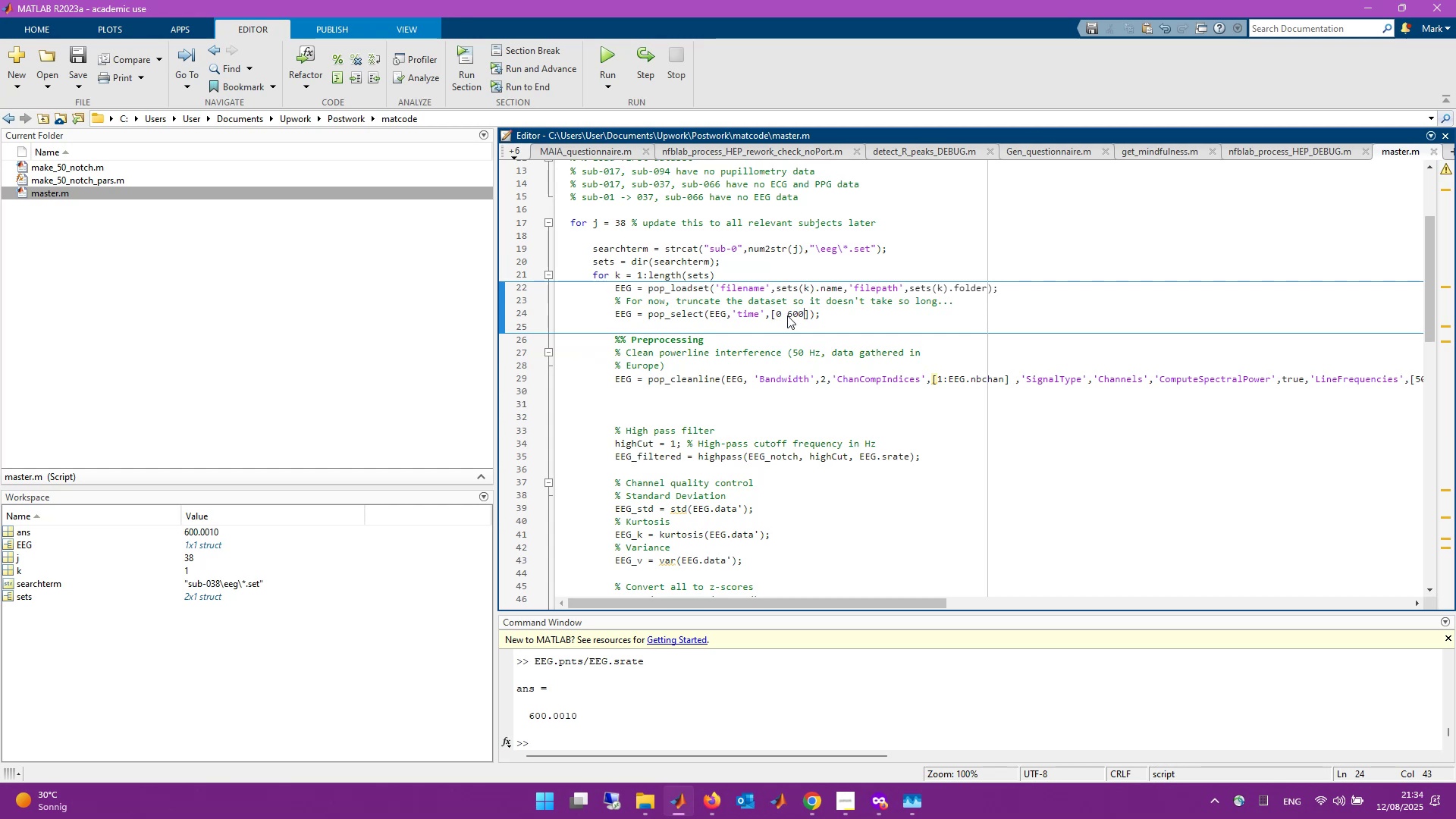 
left_click_drag(start_coordinate=[613, 310], to_coordinate=[1313, 381])
 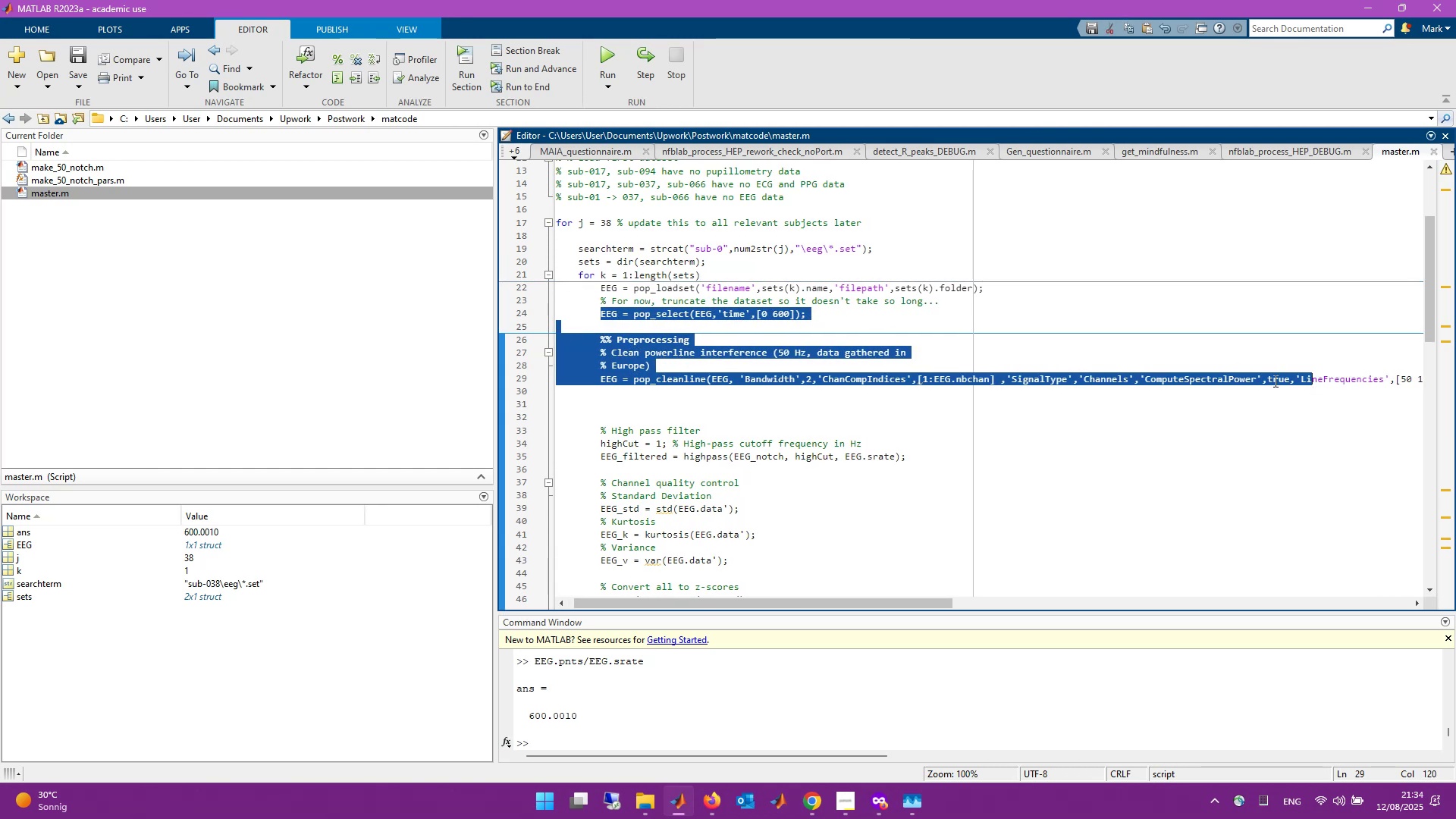 
left_click([1274, 381])
 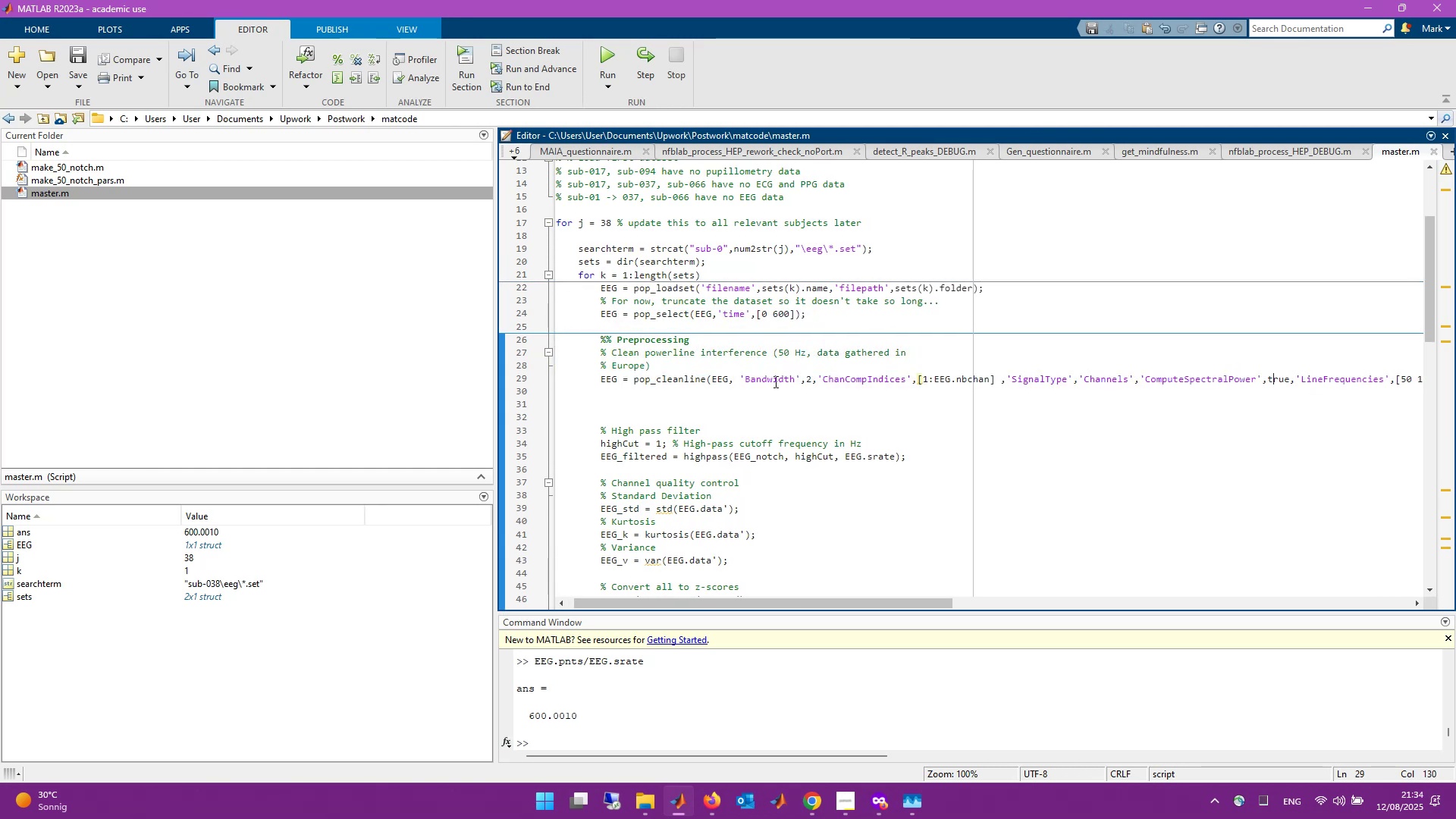 
double_click([774, 381])
 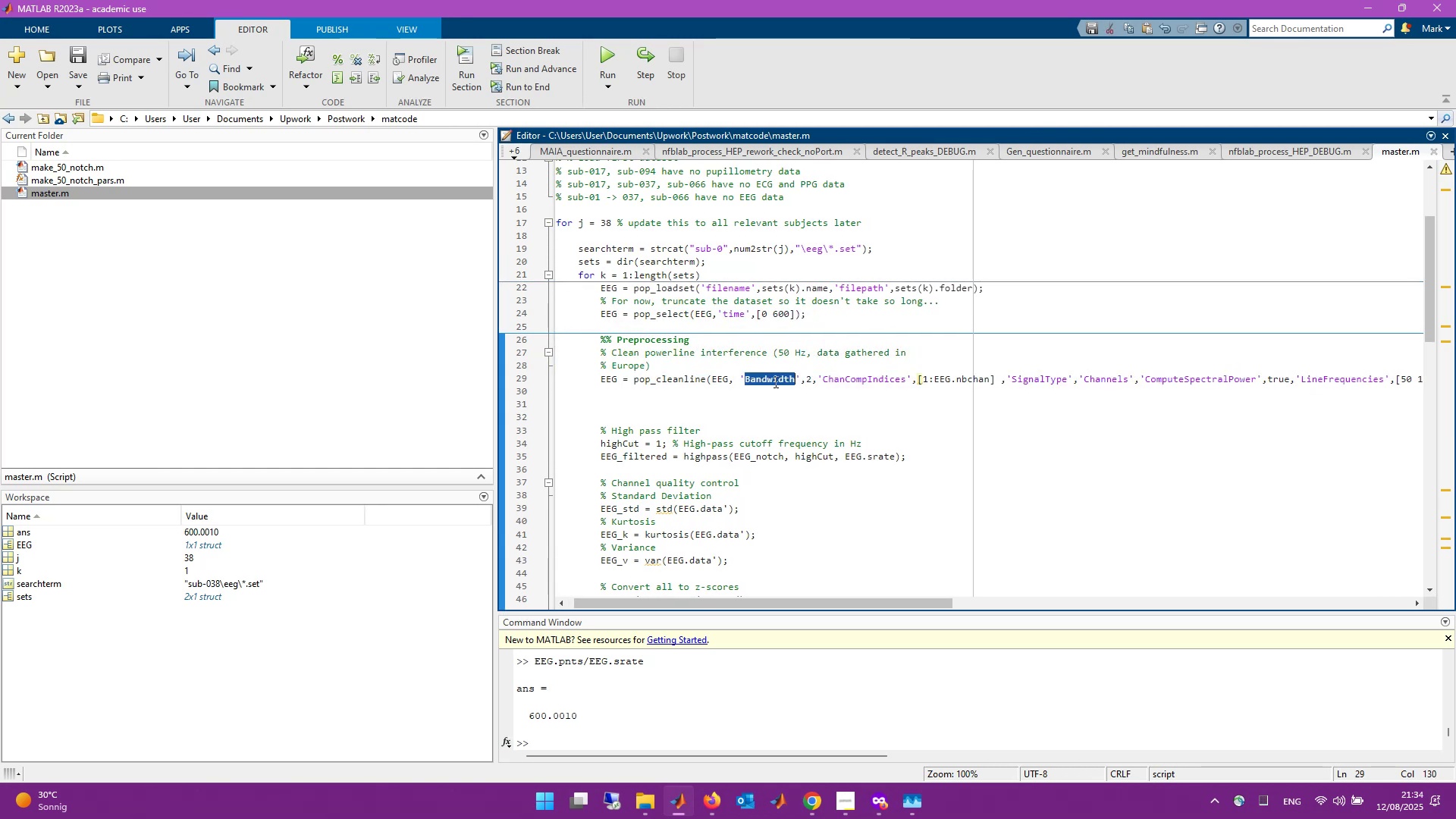 
triple_click([774, 381])
 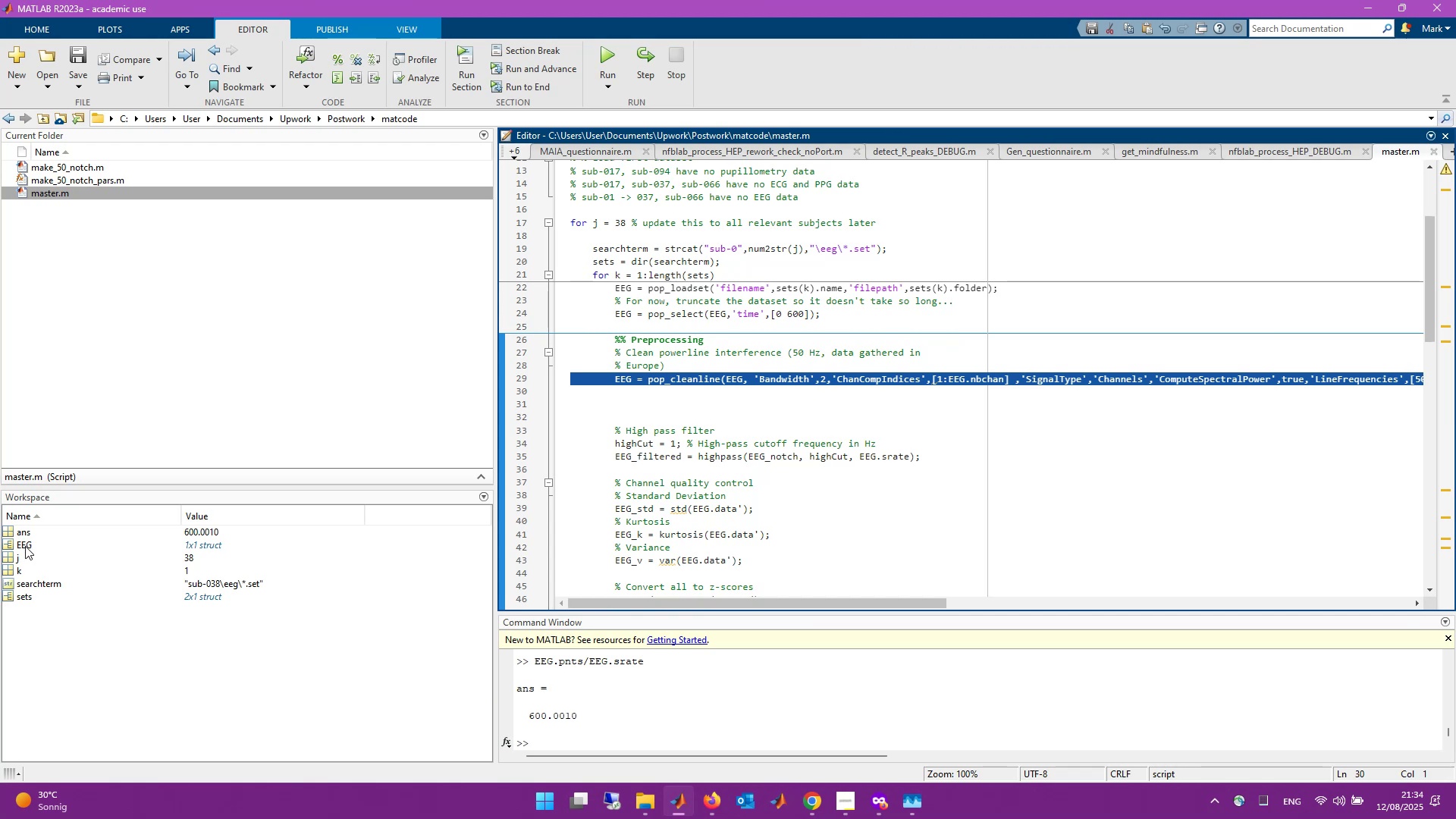 
double_click([25, 546])
 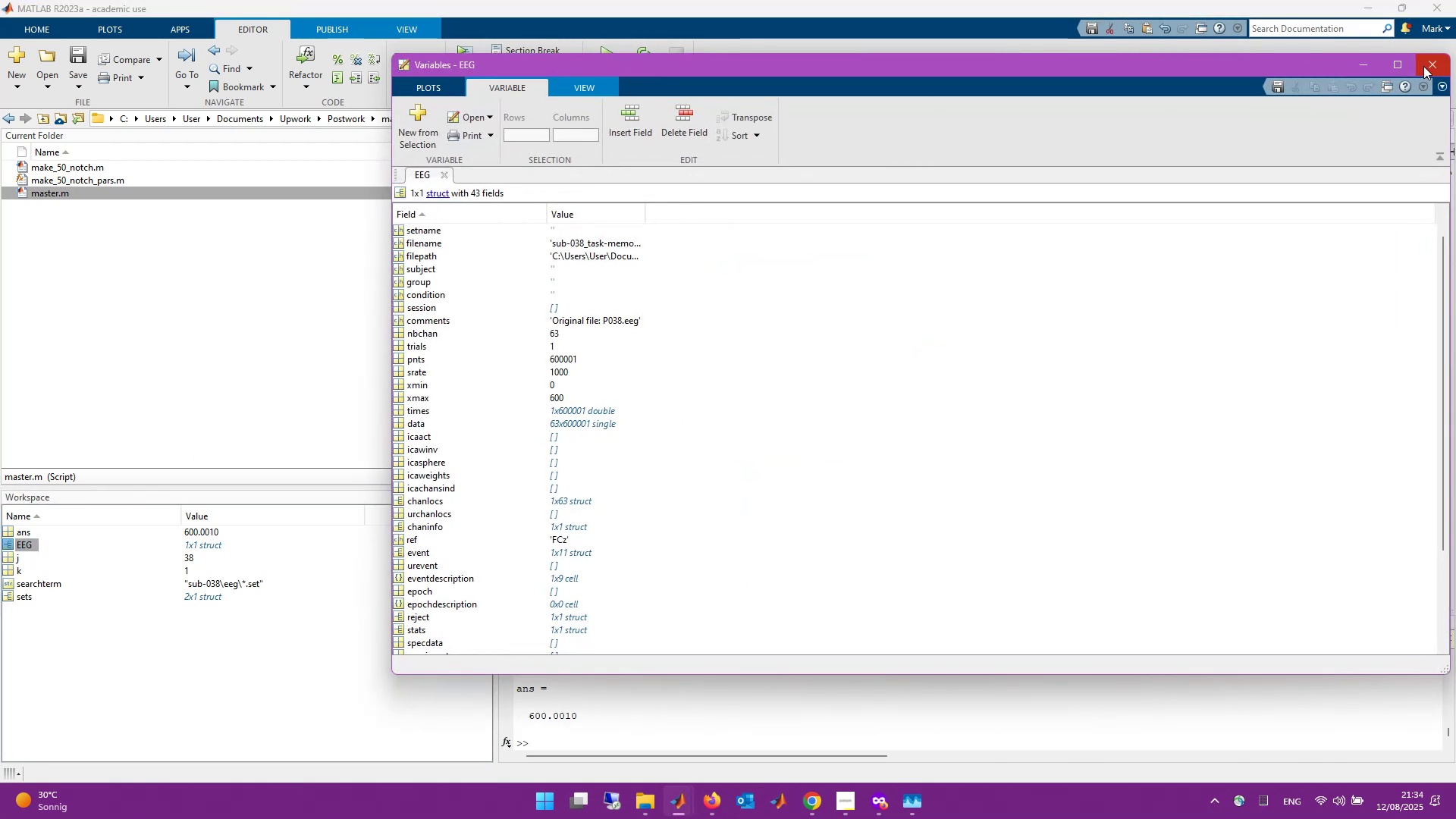 
wait(9.06)
 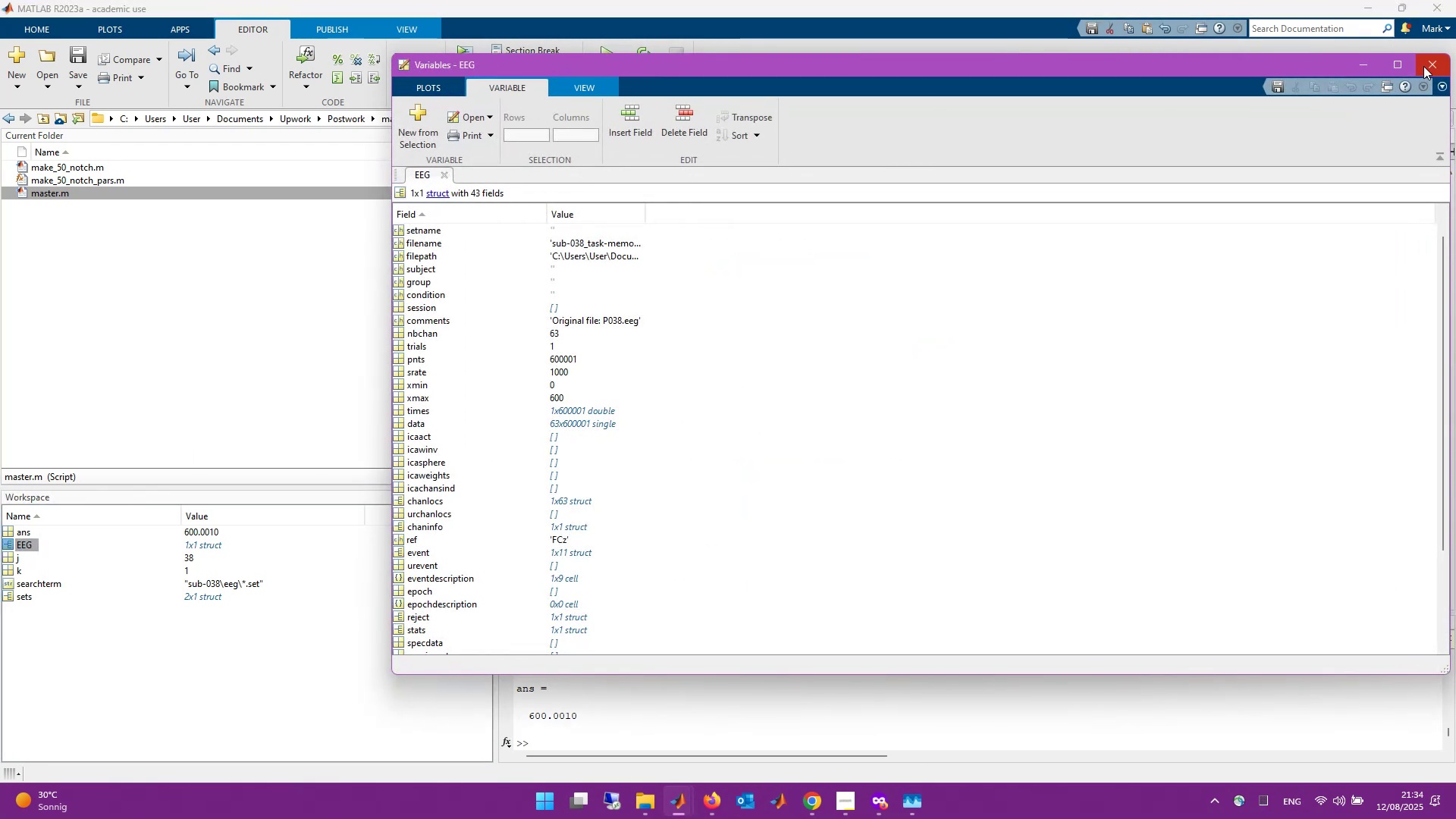 
left_click([1434, 71])
 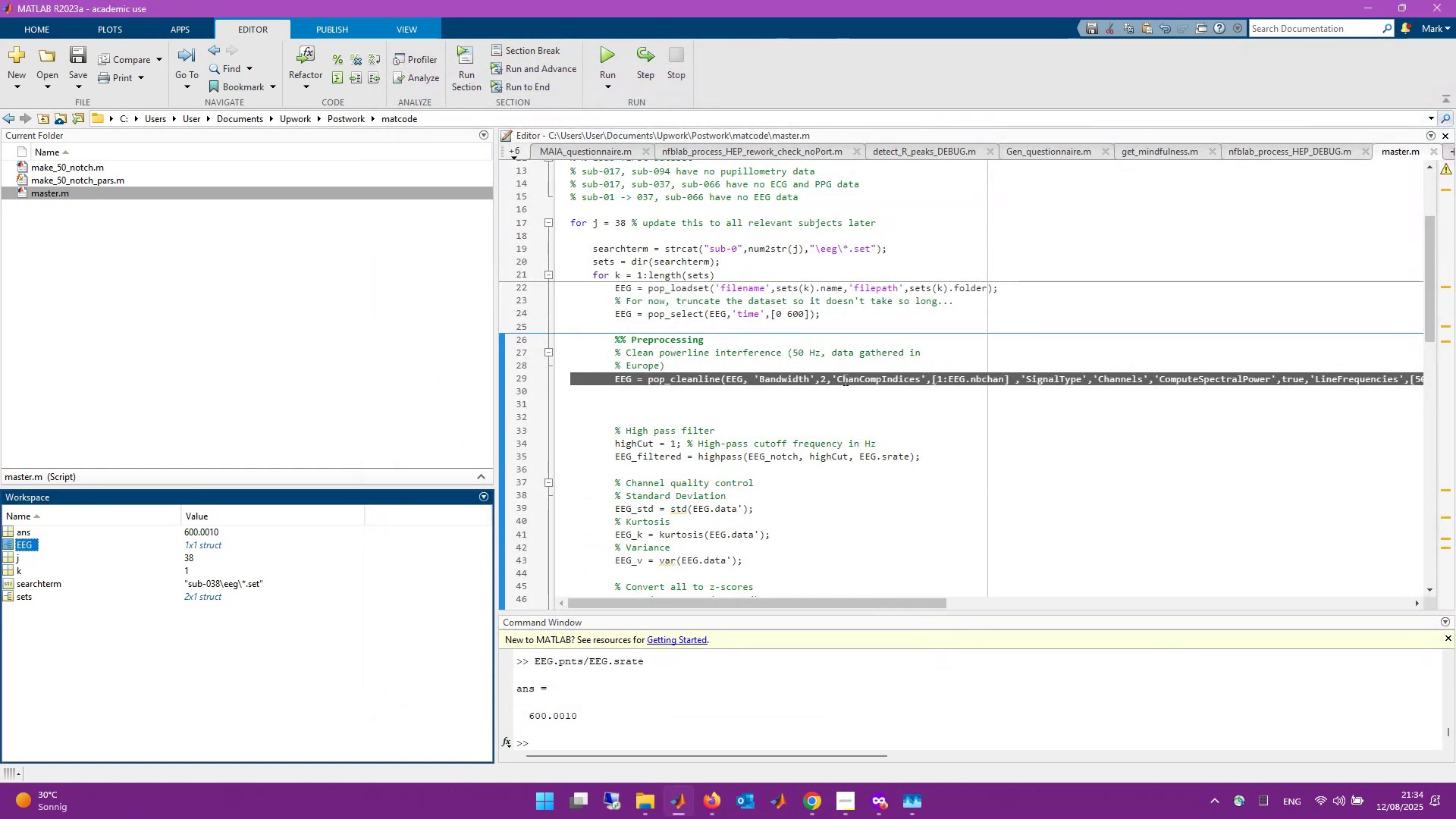 
double_click([844, 378])
 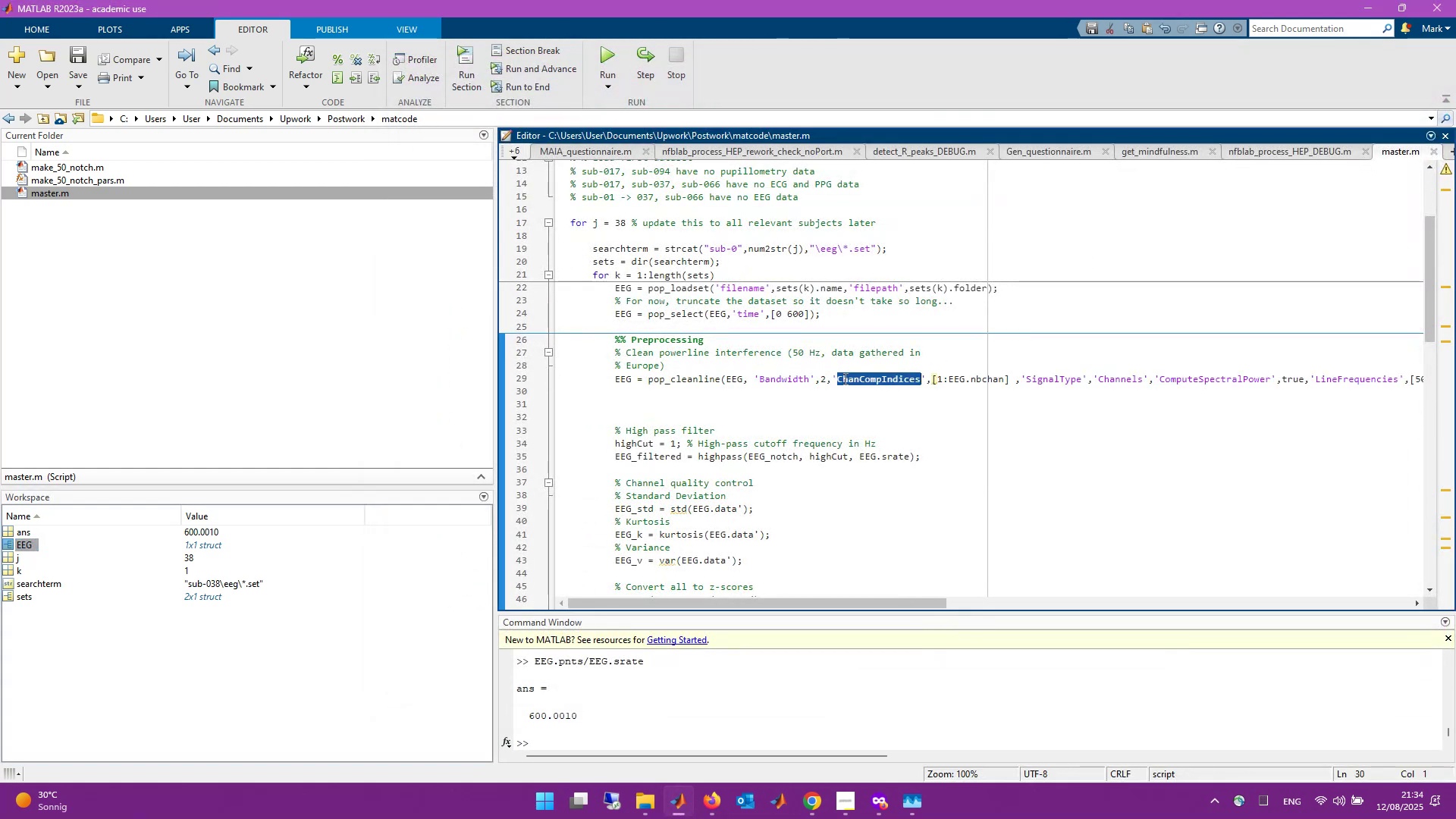 
triple_click([844, 378])
 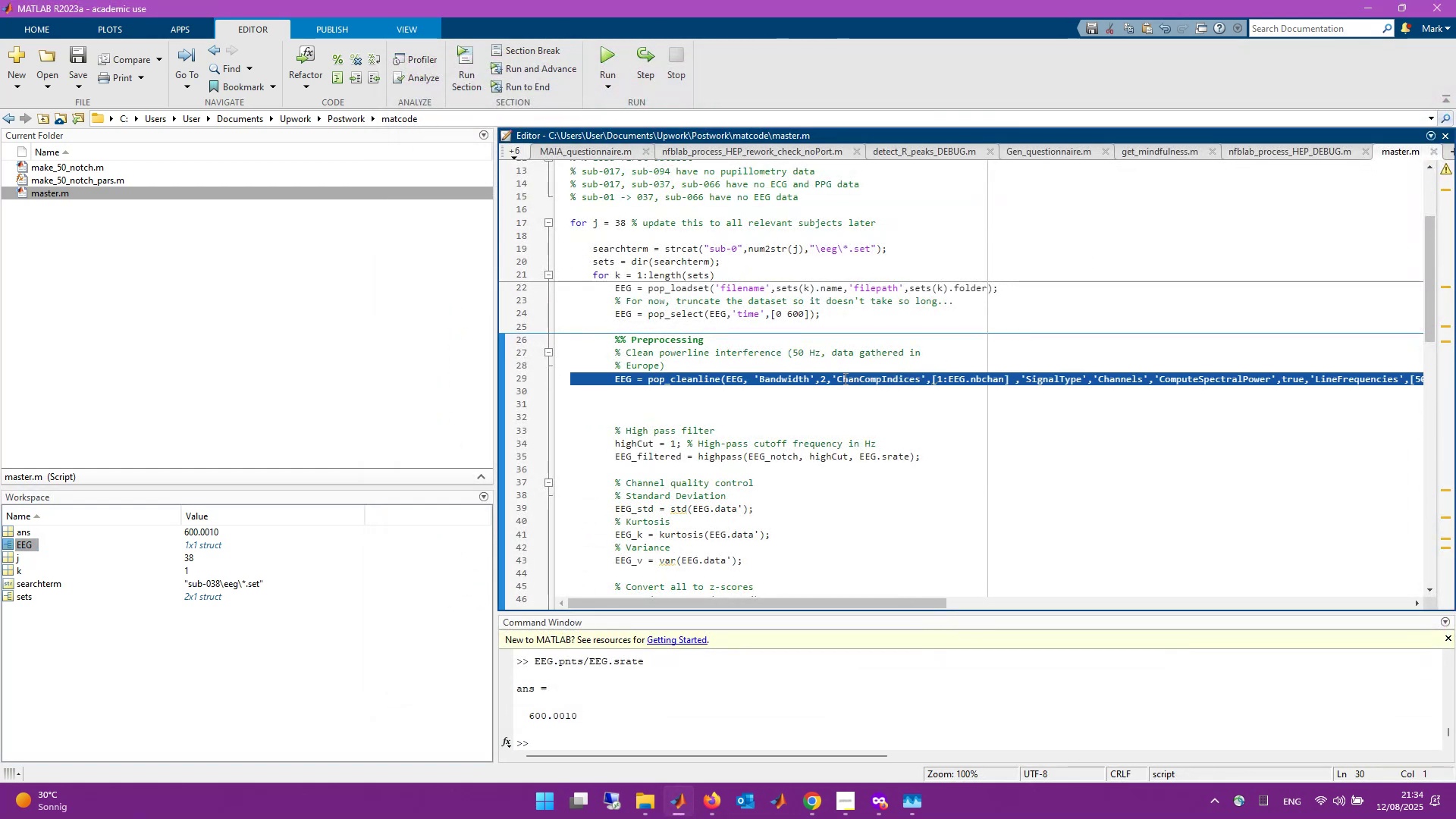 
key(F9)
 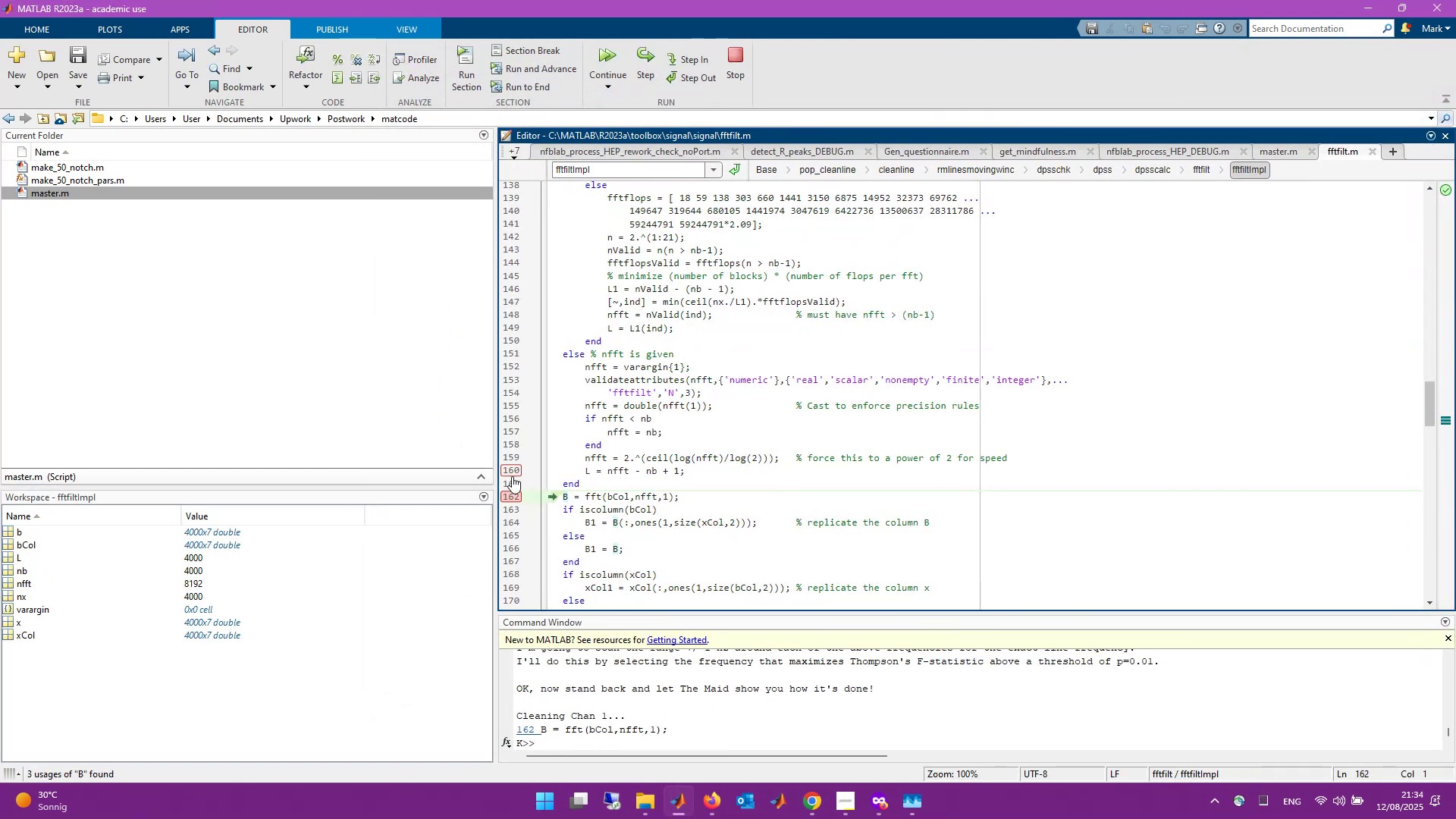 
left_click([512, 497])
 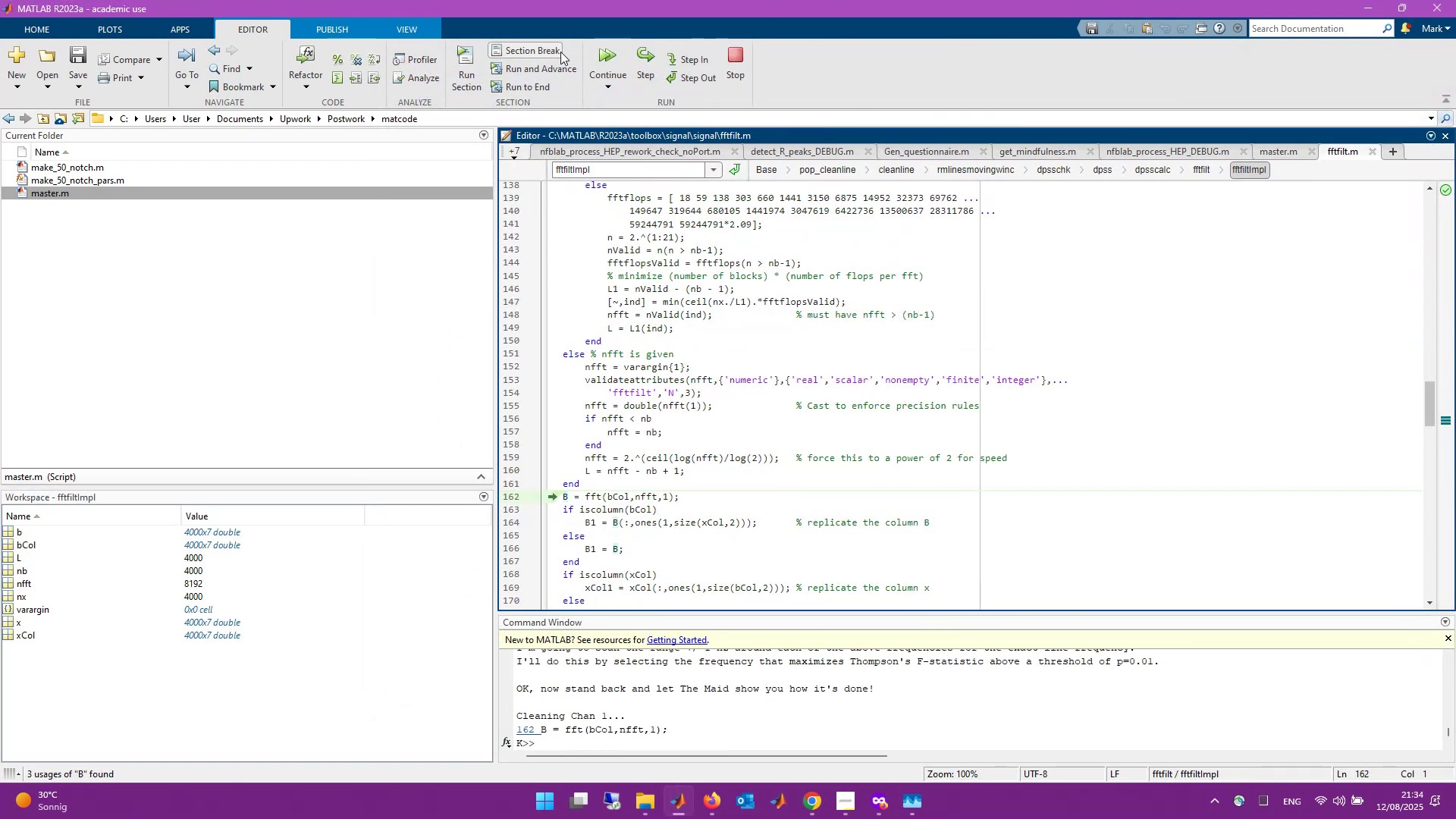 
left_click([600, 52])
 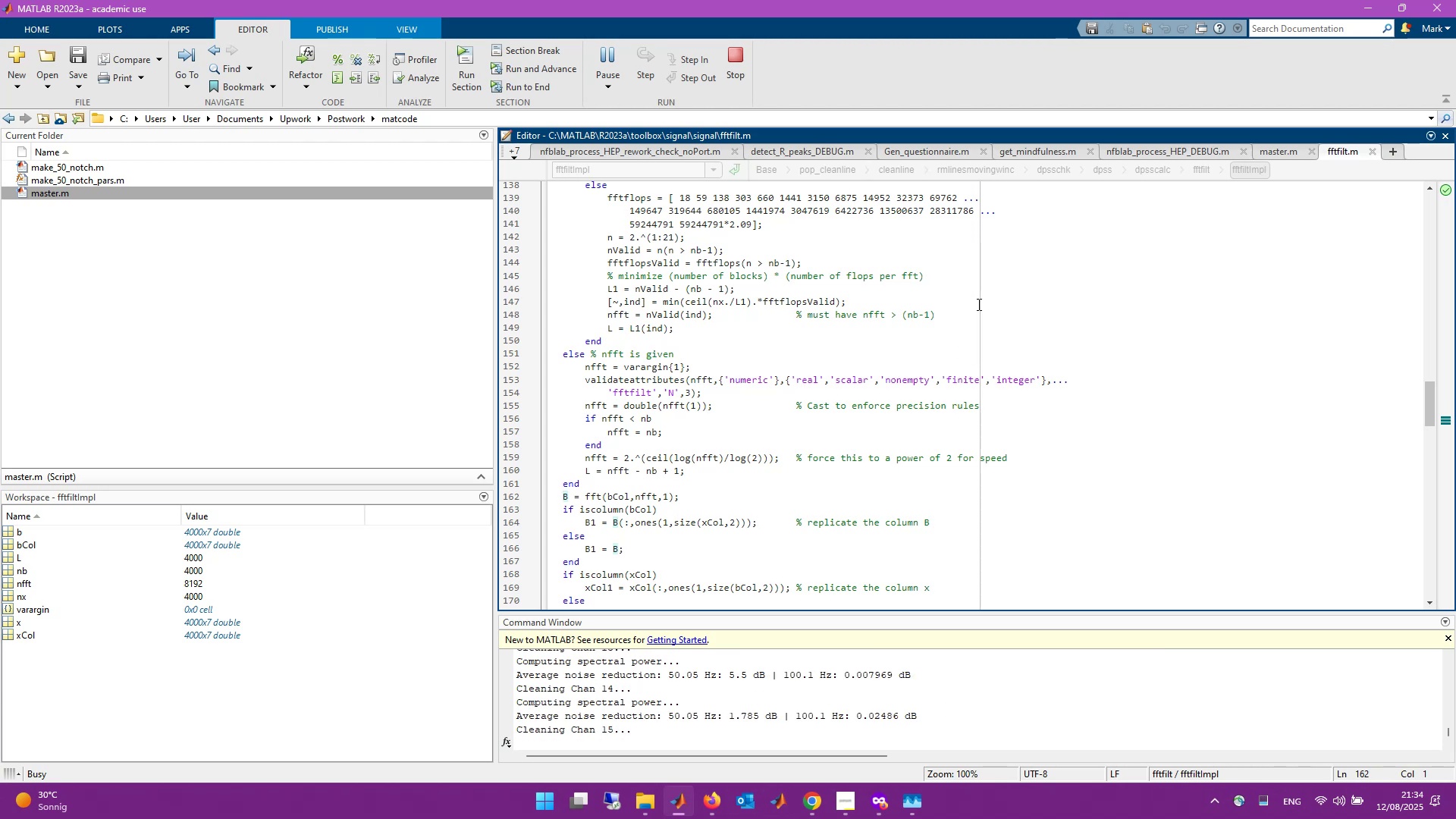 
wait(7.7)
 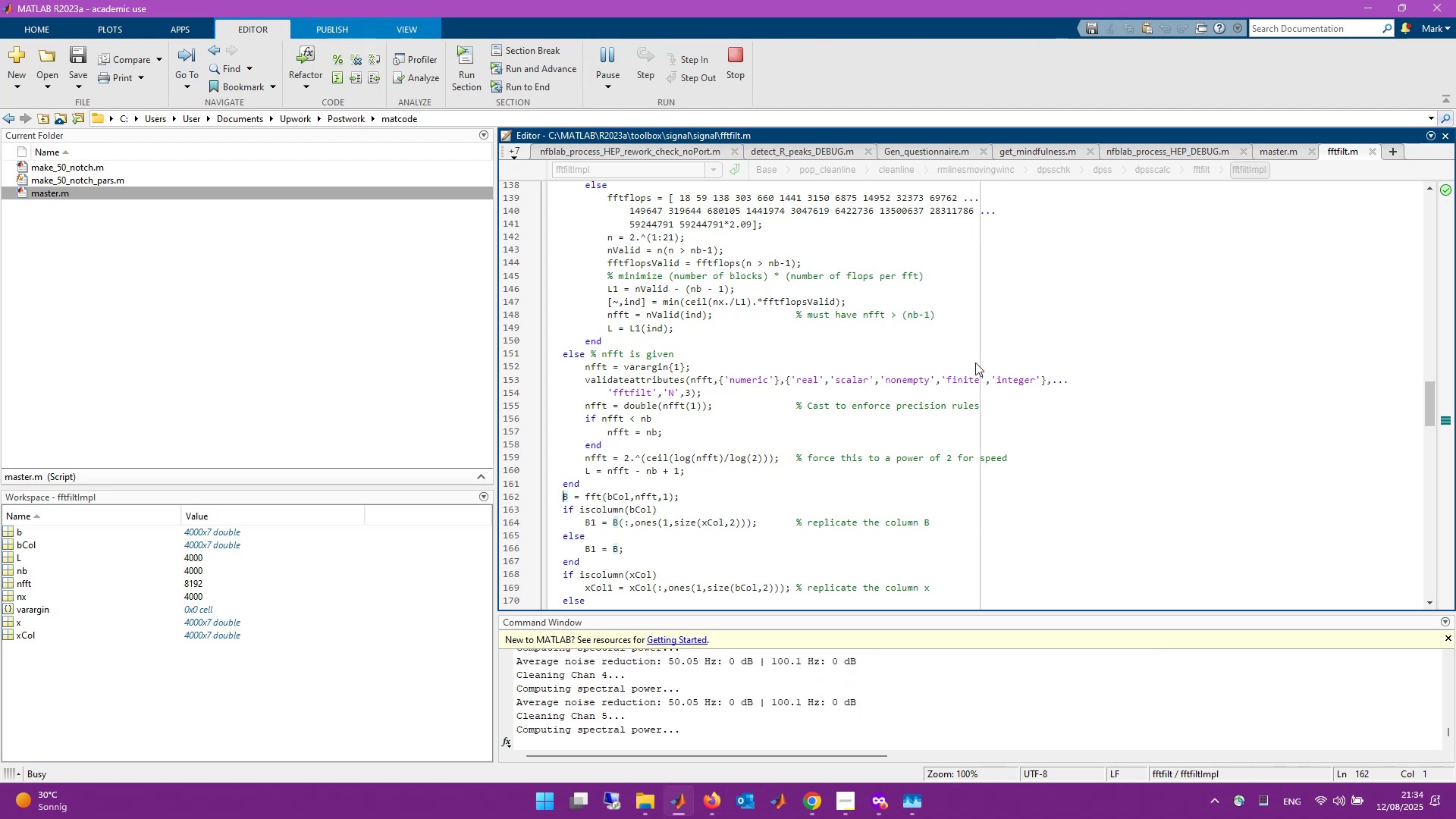 
left_click([1373, 150])
 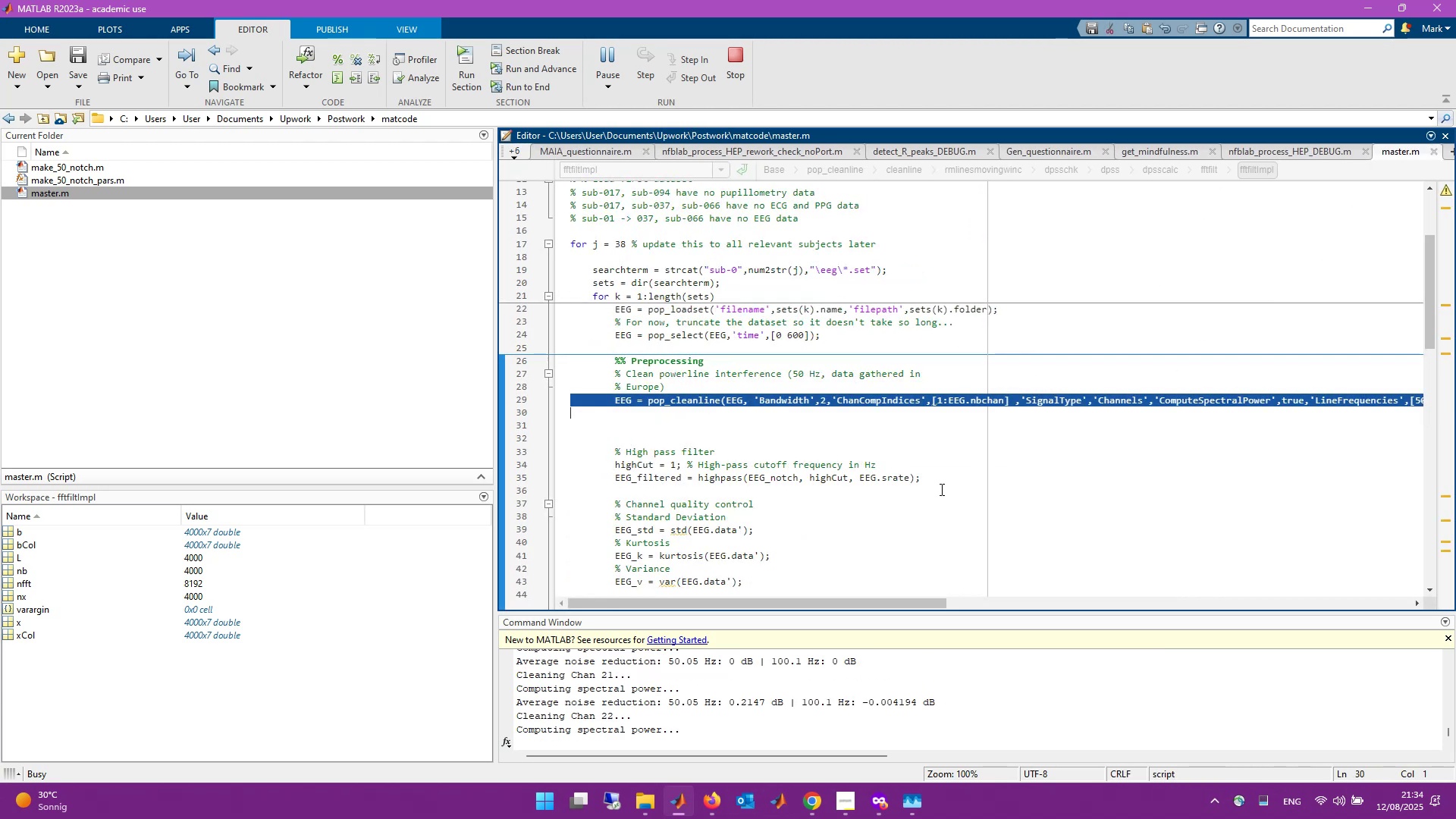 
scroll: coordinate [941, 491], scroll_direction: down, amount: 1.0
 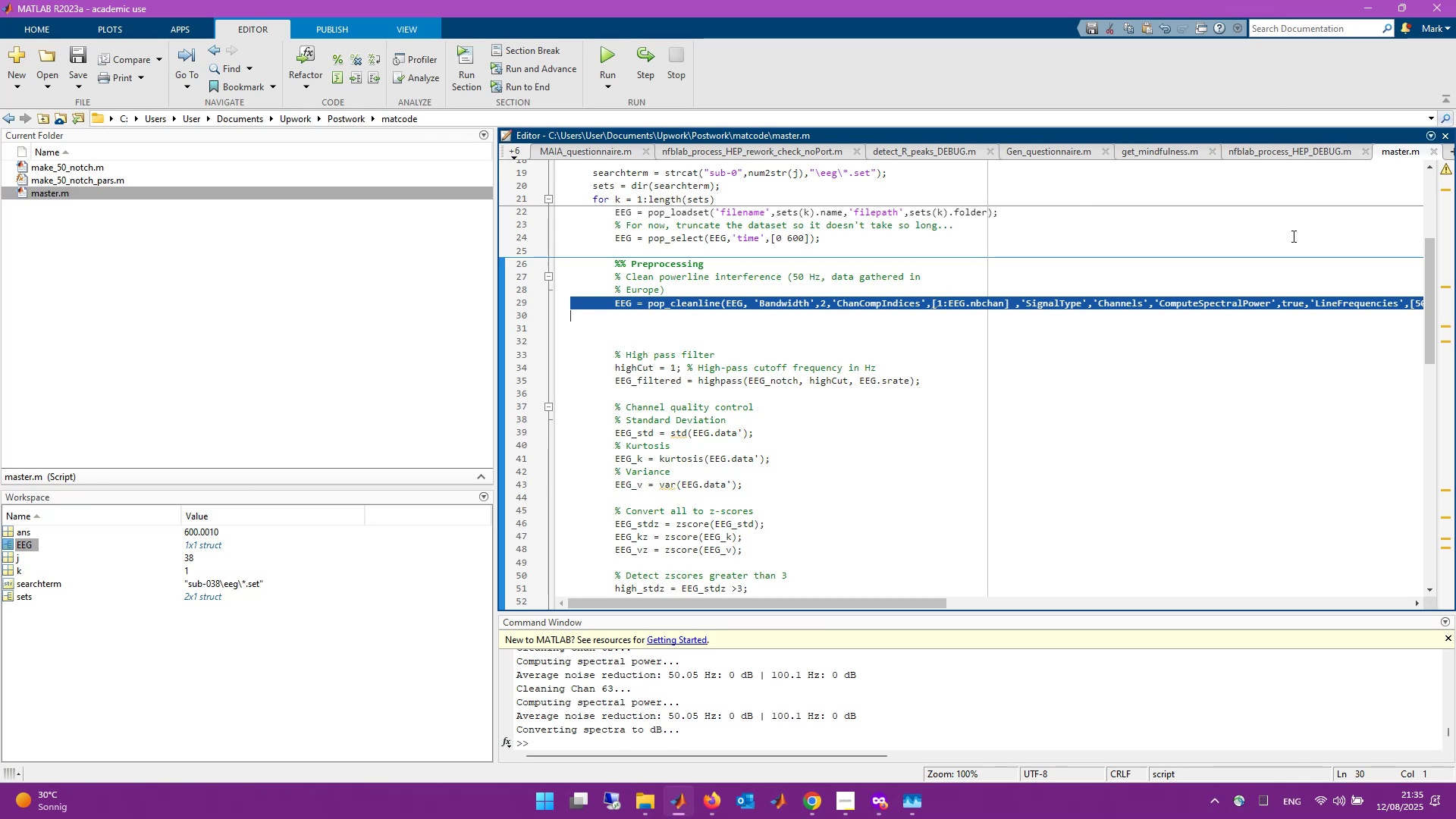 
wait(66.98)
 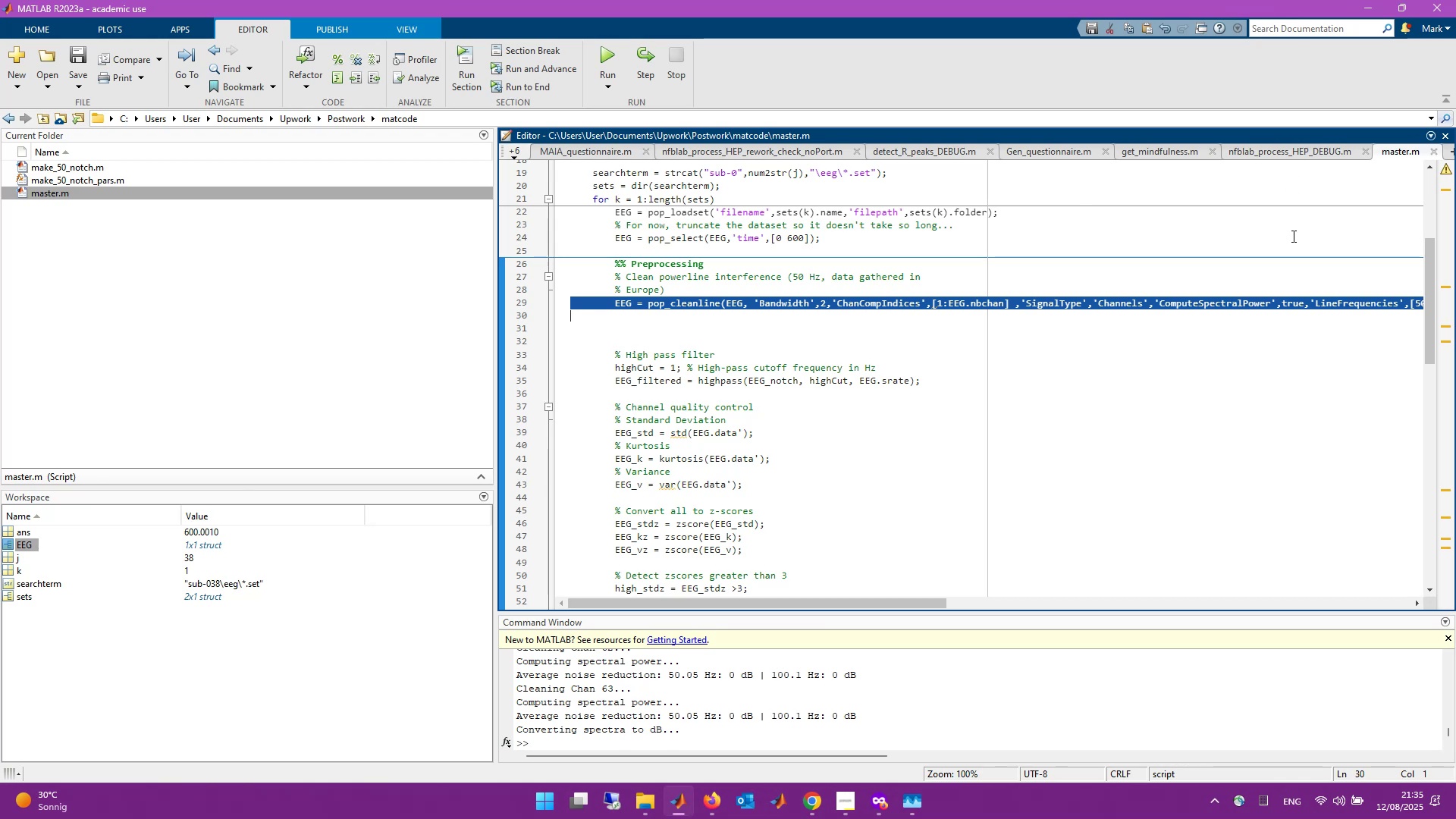 
mouse_move([908, 802])
 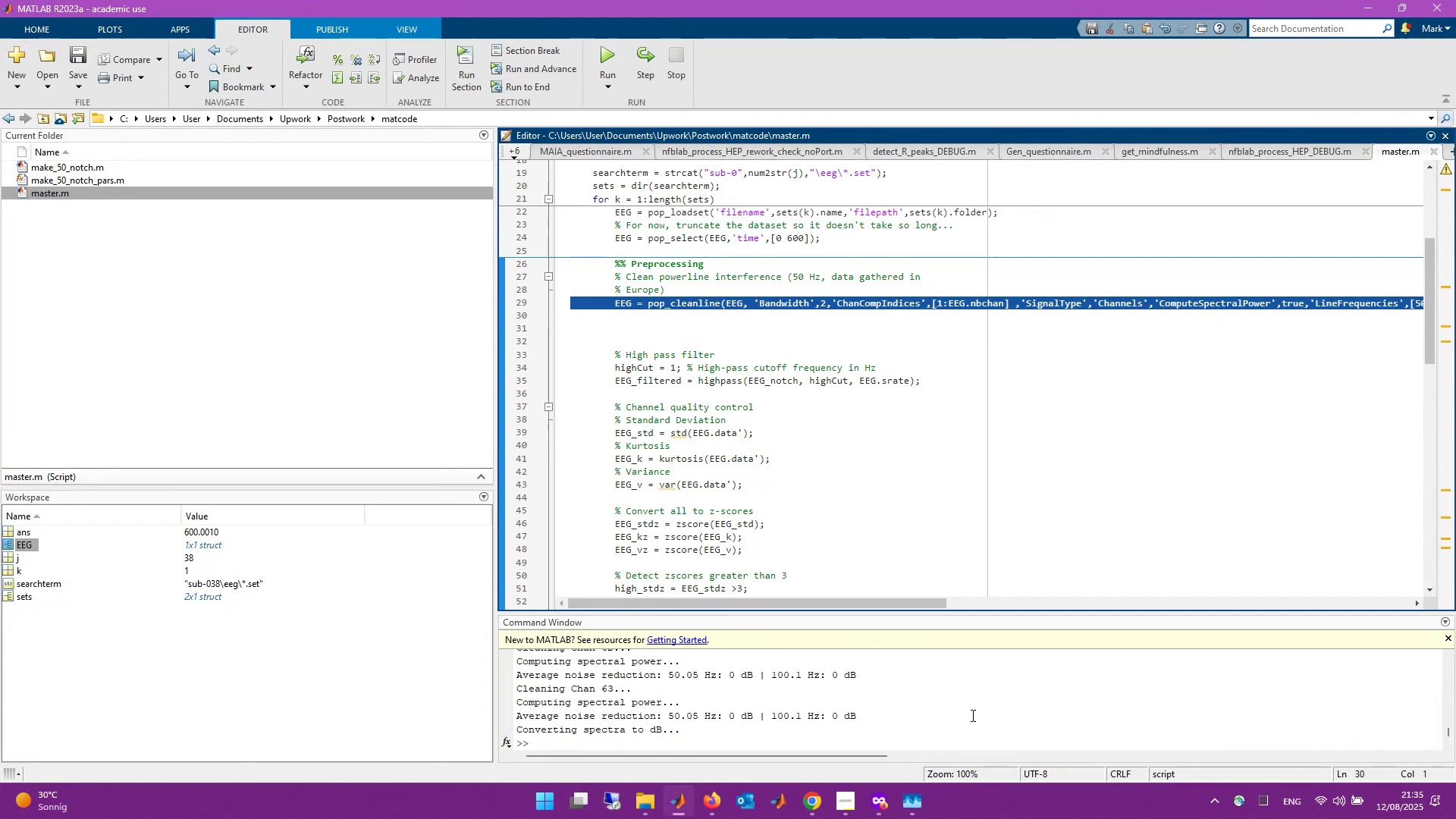 
scroll: coordinate [783, 715], scroll_direction: up, amount: 59.0
 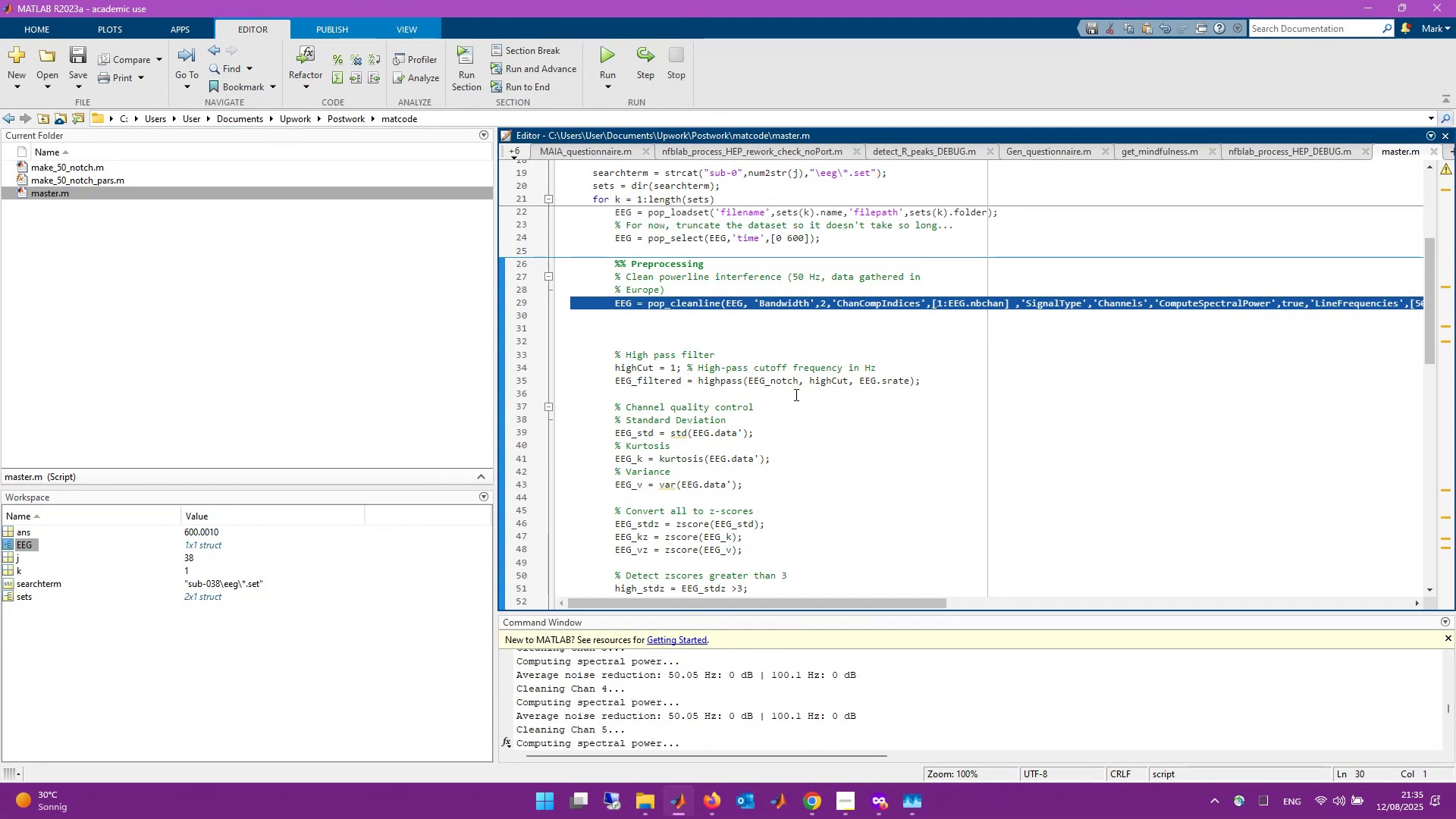 
left_click([722, 349])
 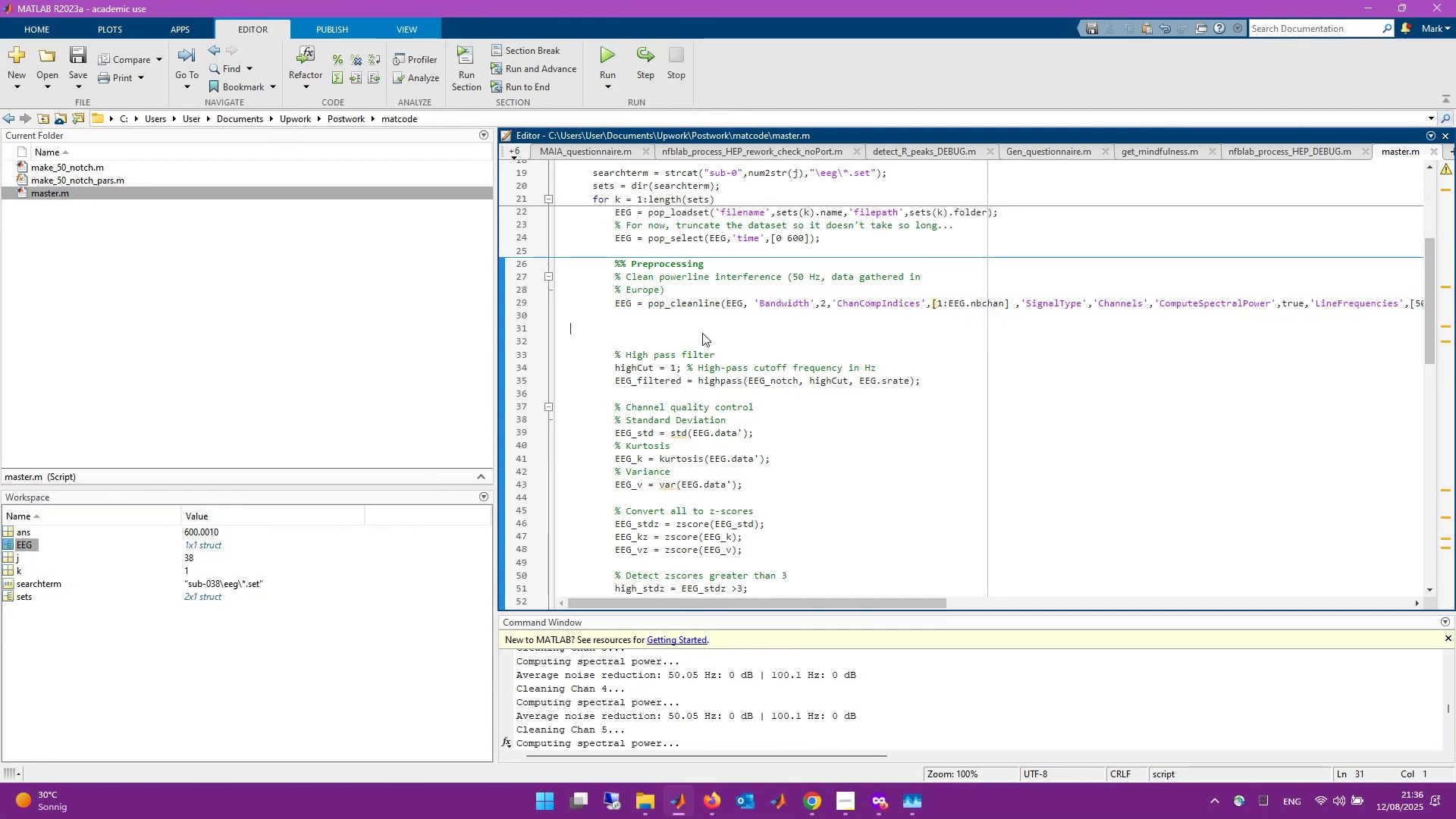 
key(Backspace)
 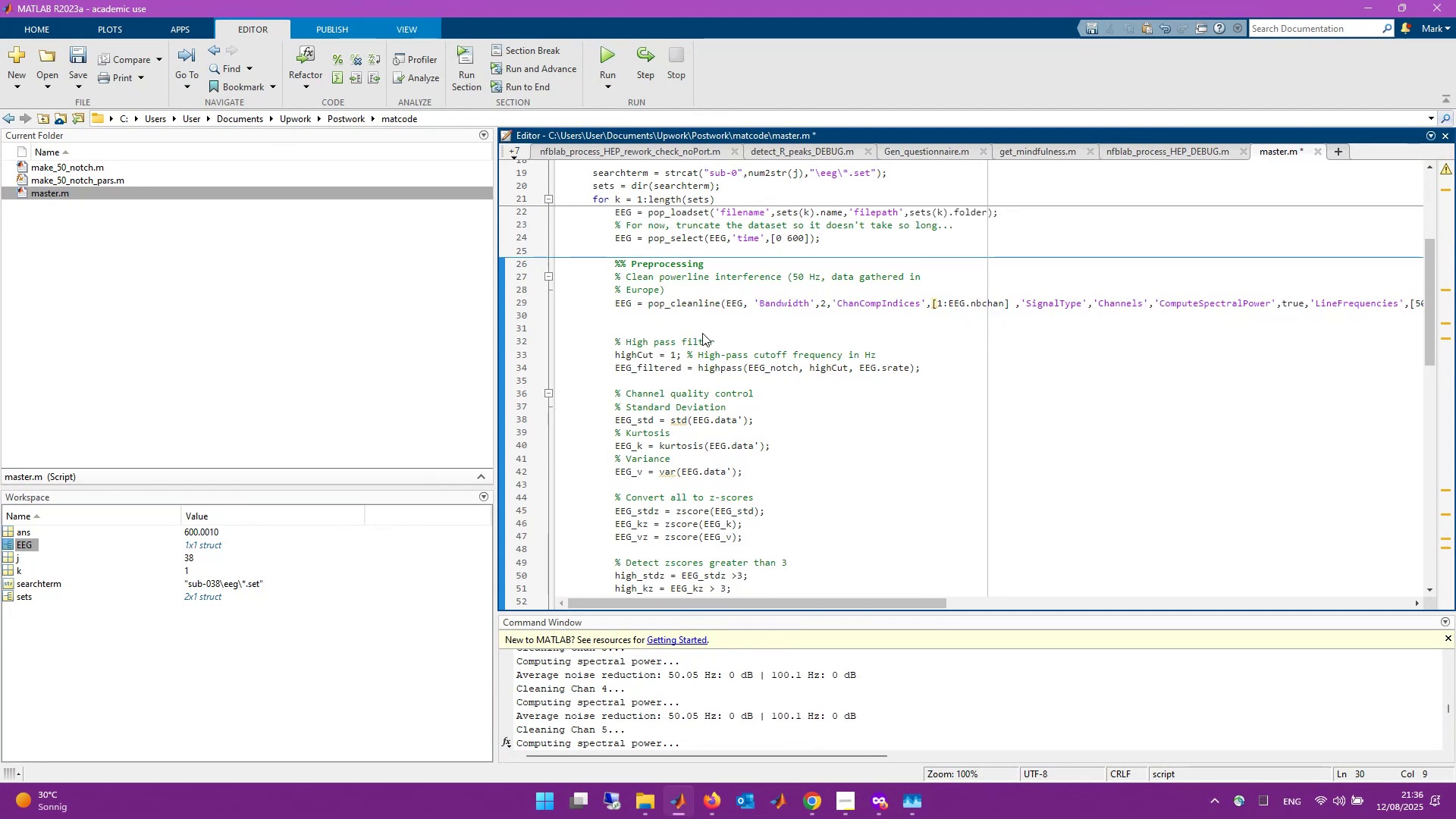 
key(ArrowDown)
 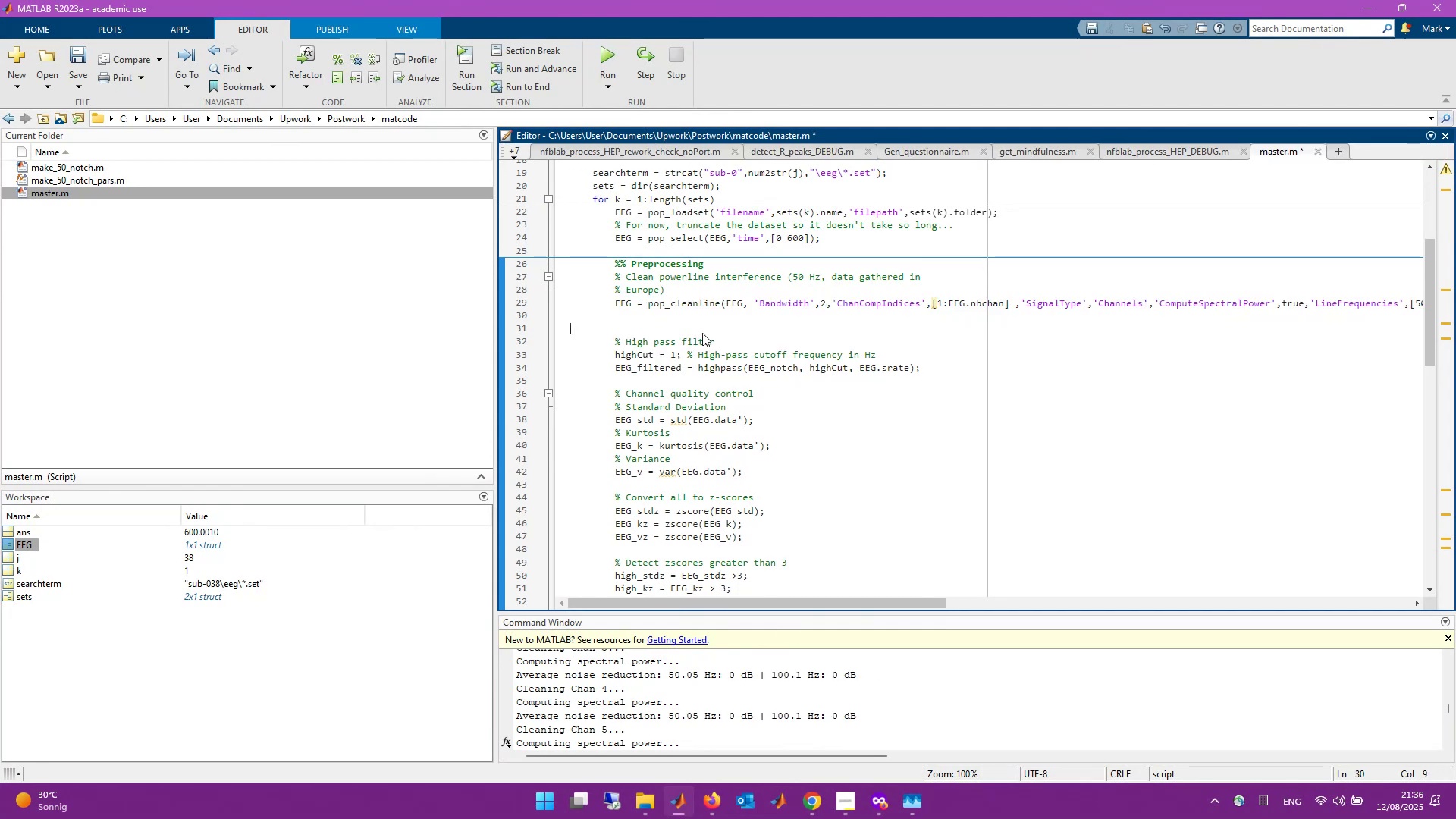 
key(Backspace)
 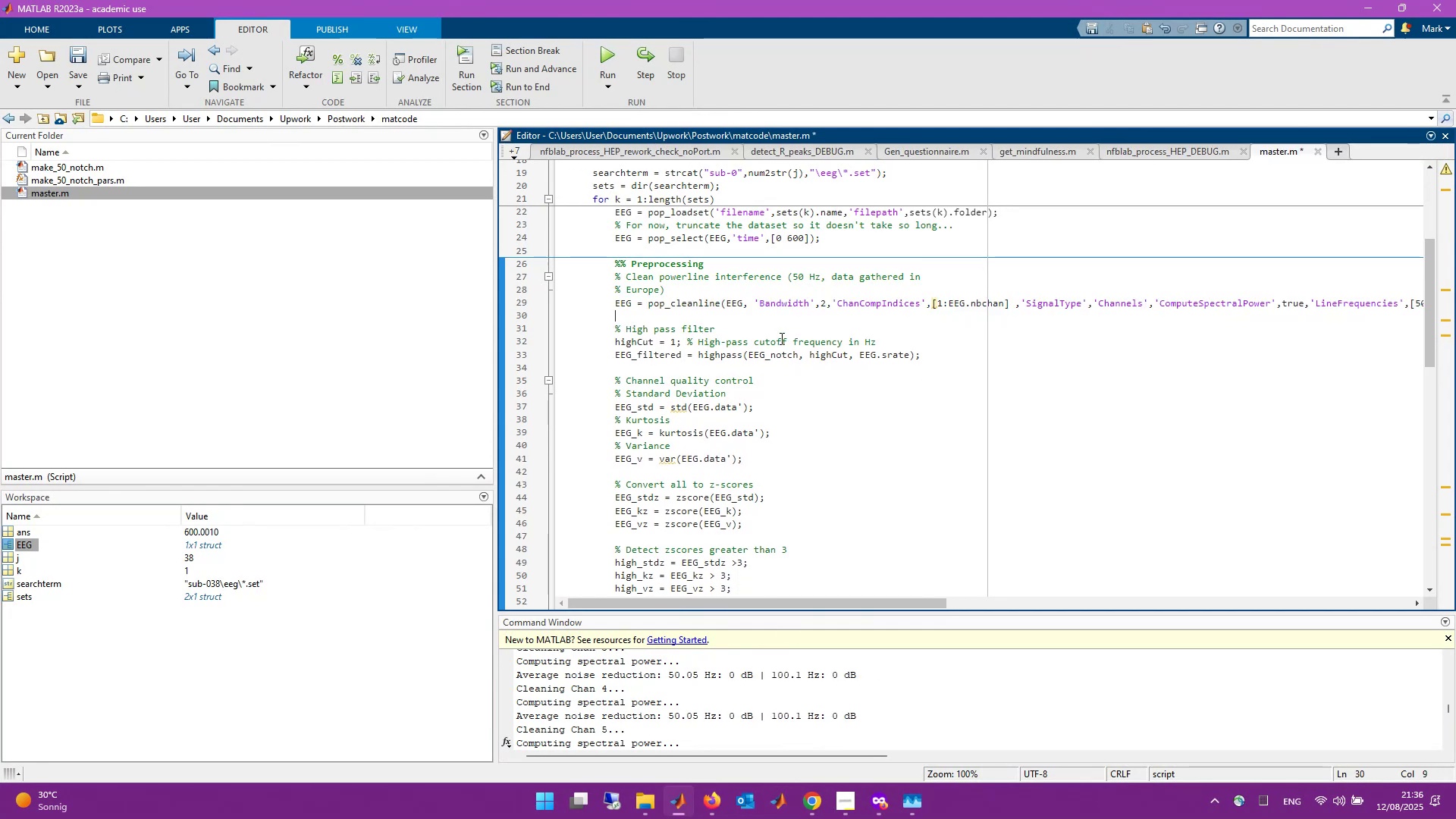 
key(Control+S)
 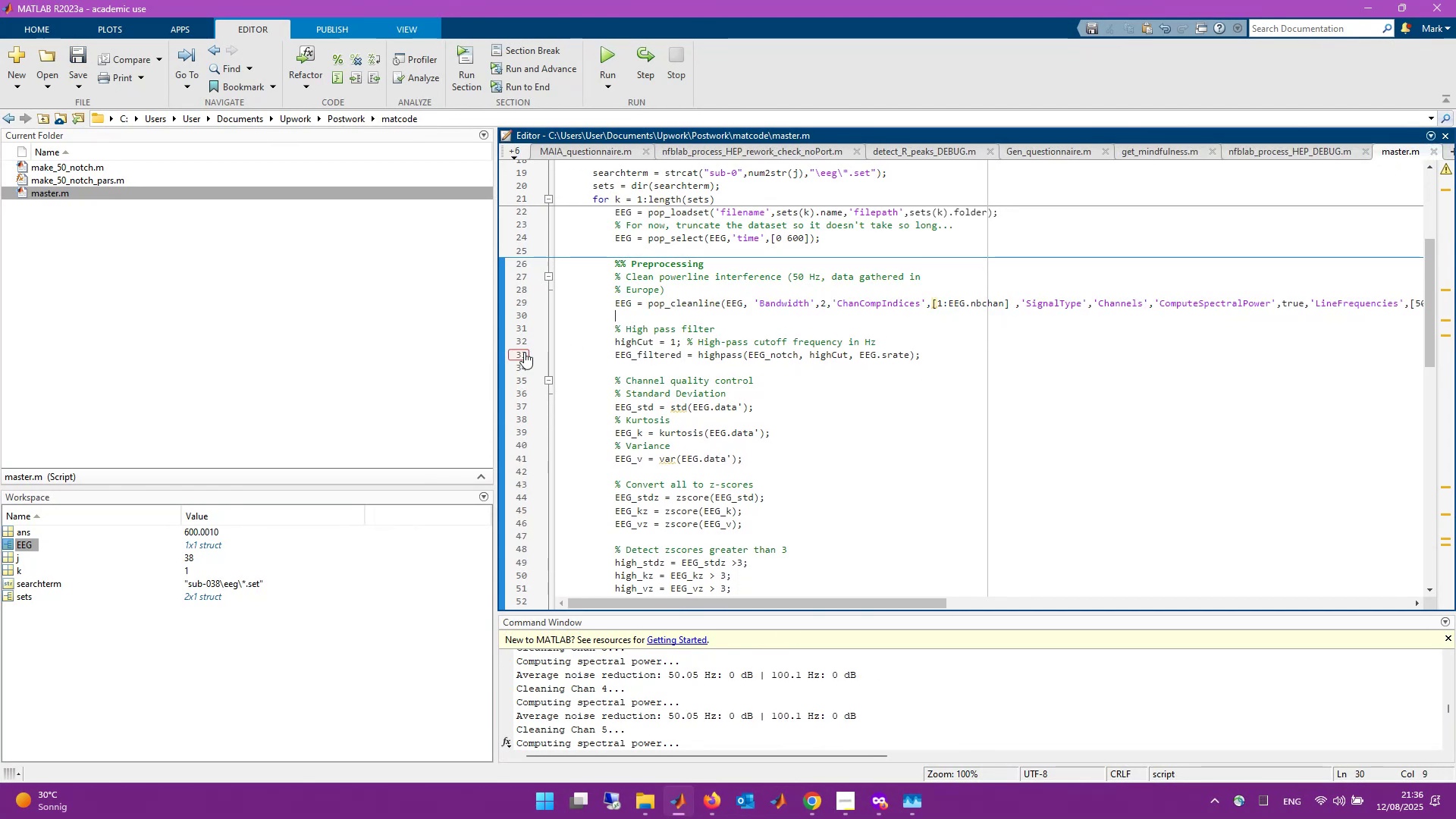 
scroll: coordinate [712, 382], scroll_direction: up, amount: 9.0
 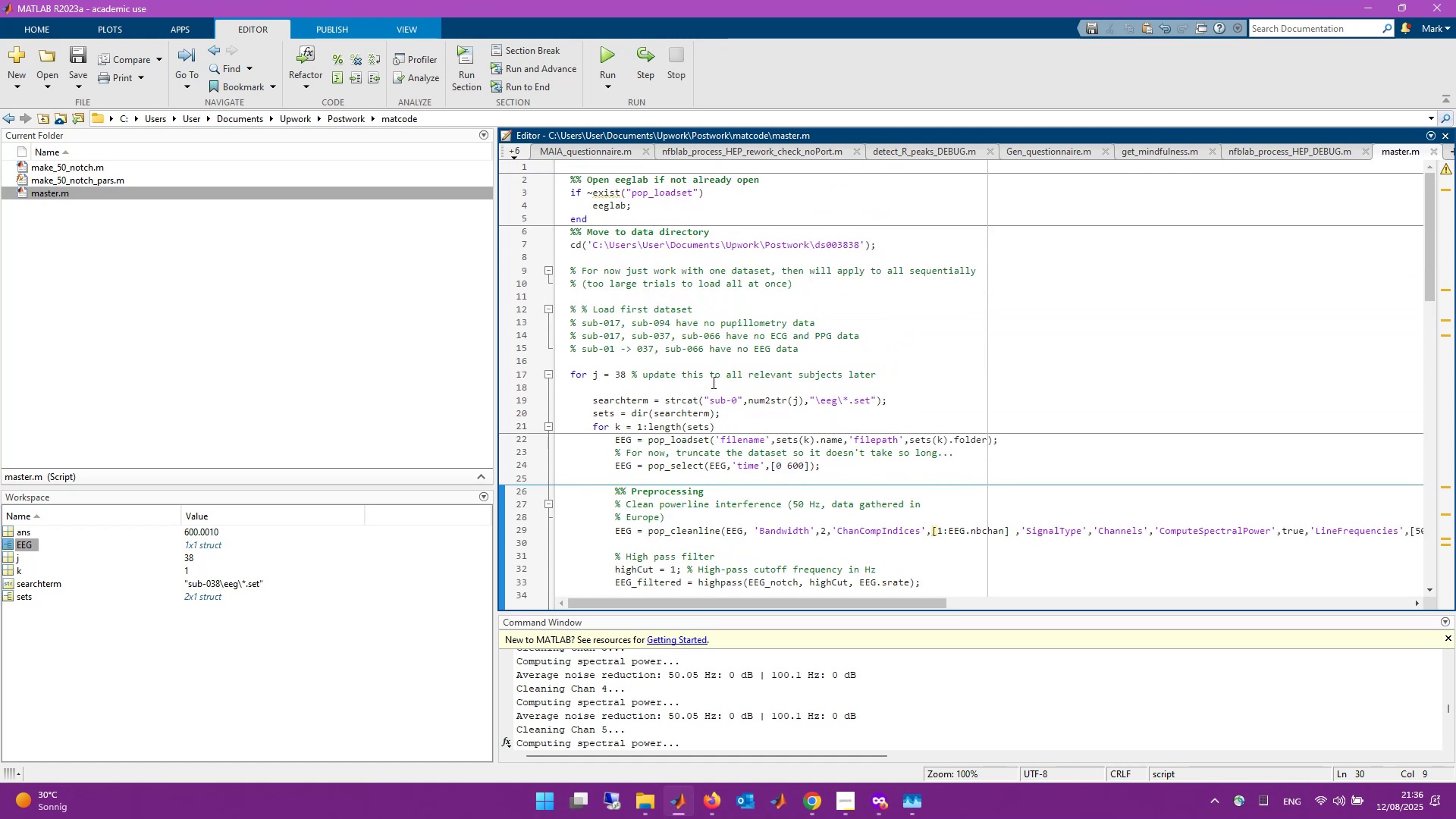 
scroll: coordinate [712, 382], scroll_direction: down, amount: 2.0
 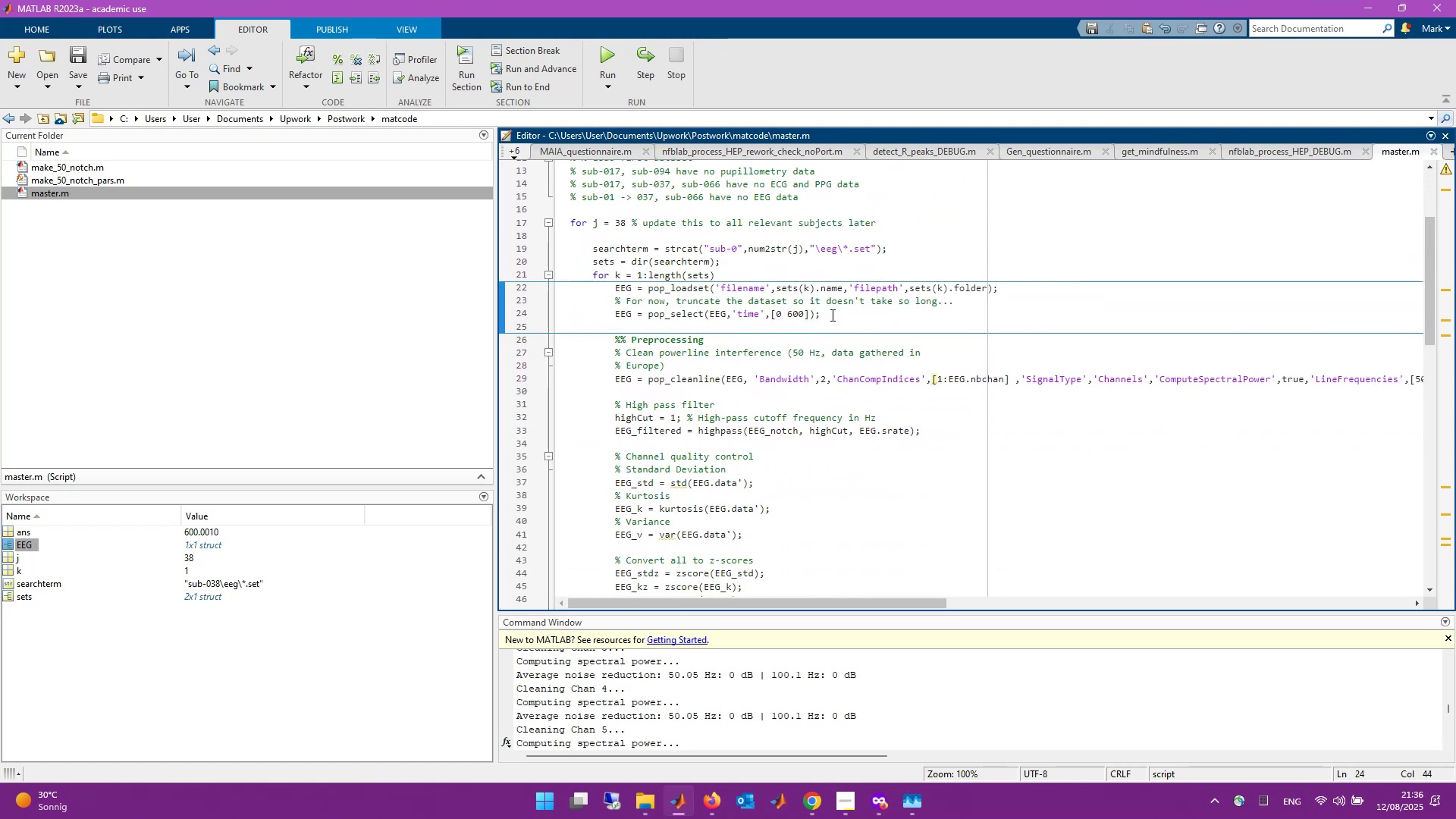 
wait(7.55)
 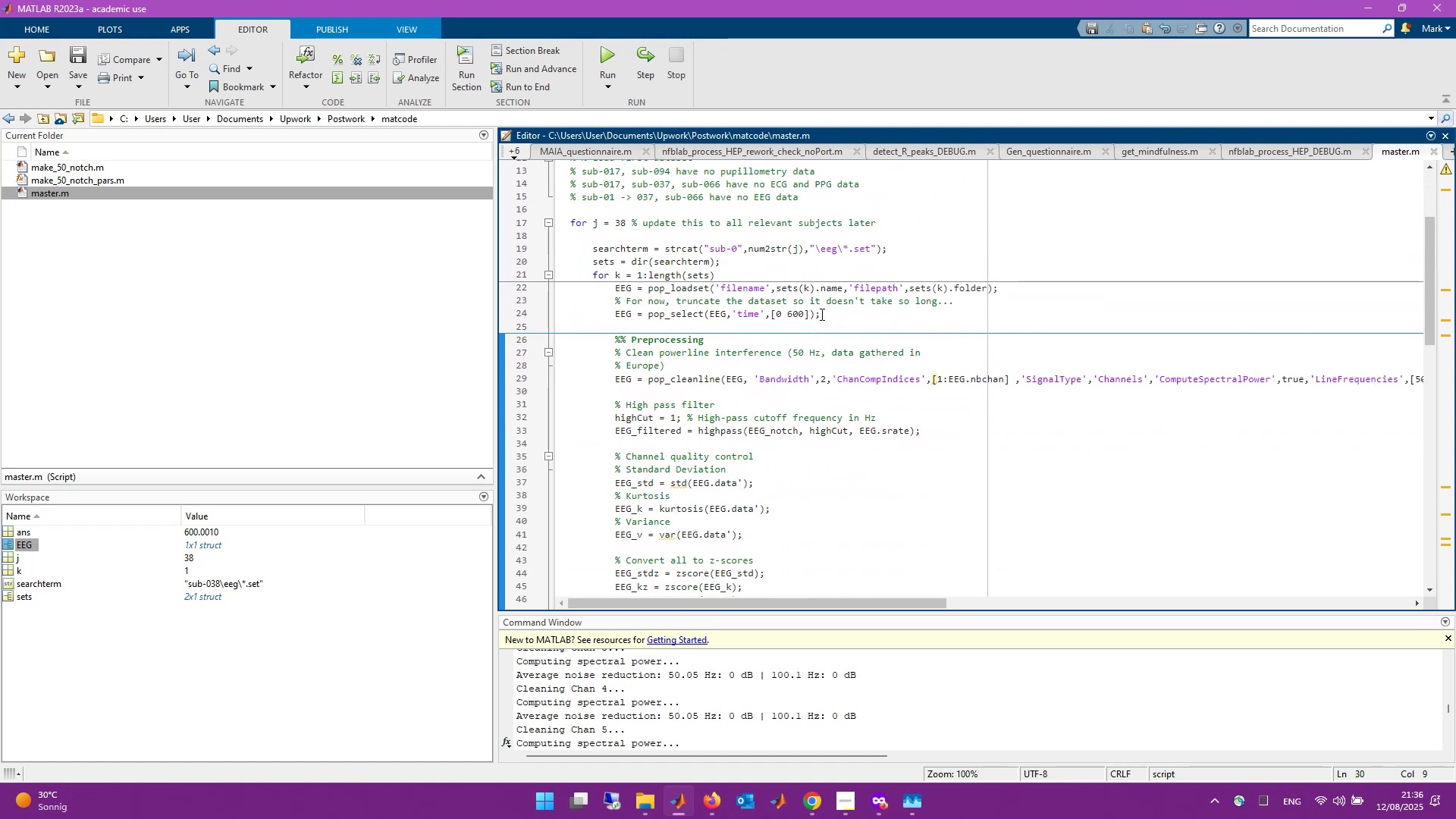 
key(Control+R)
 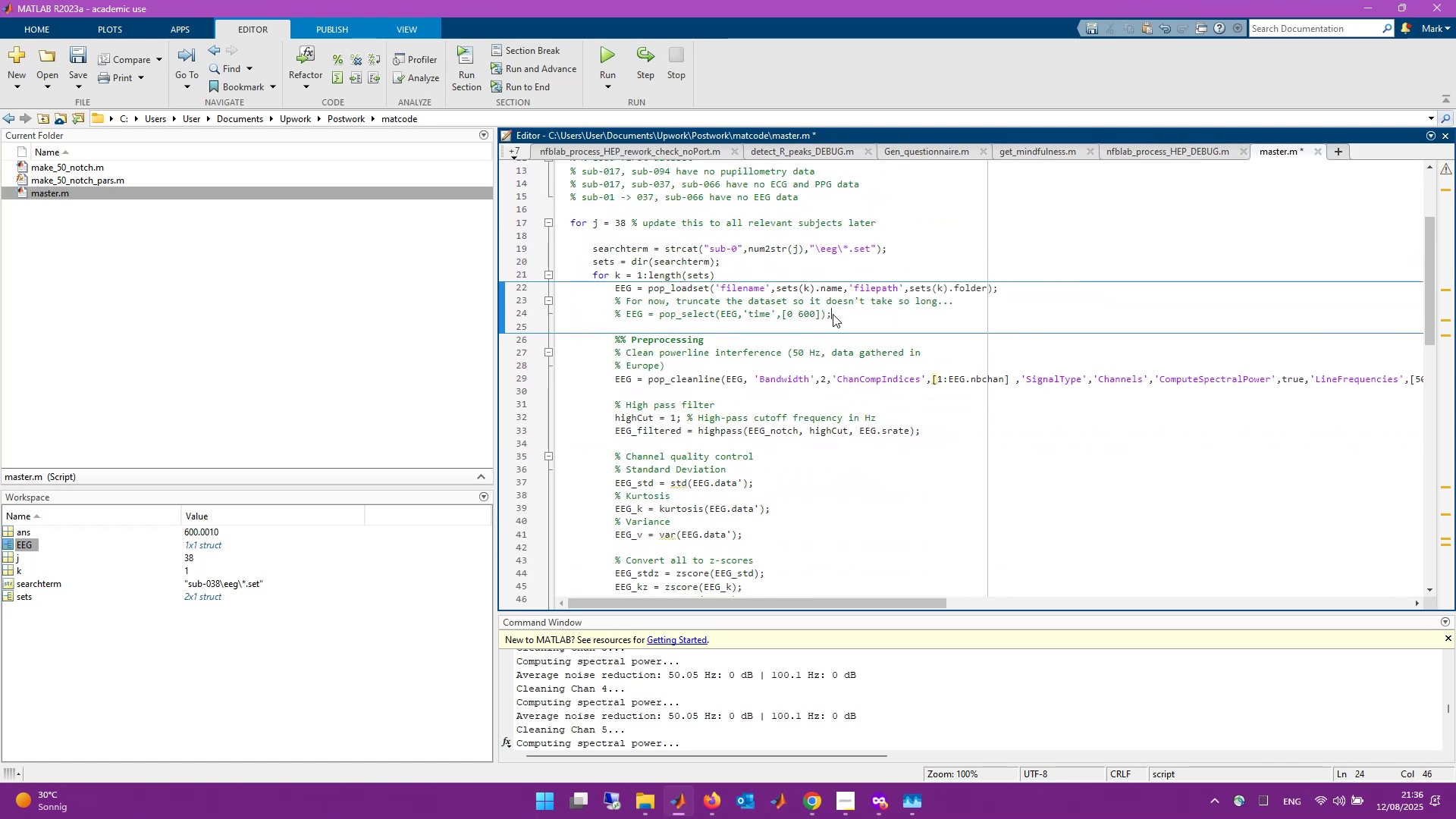 
key(Control+S)
 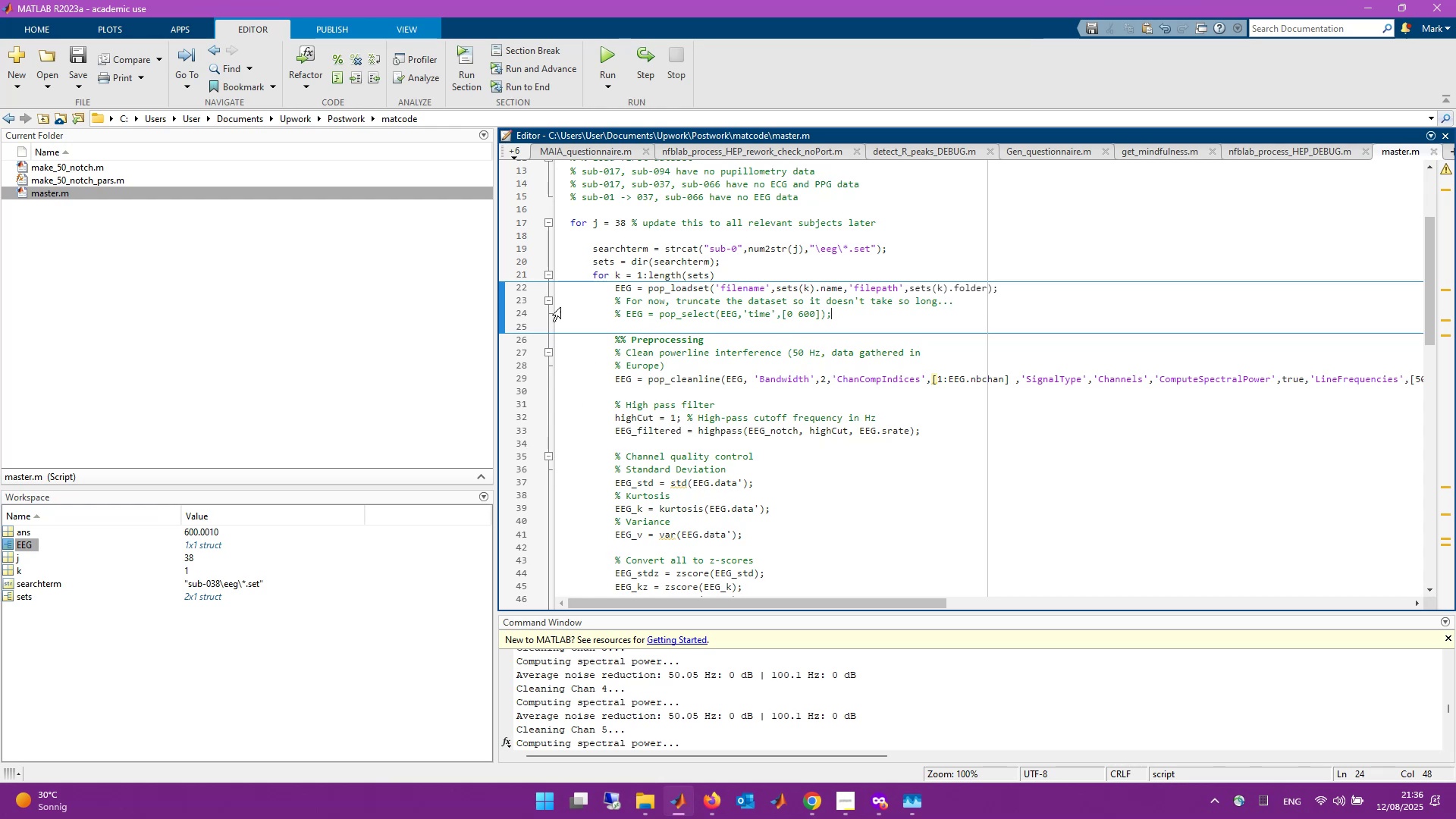 
left_click([587, 283])
 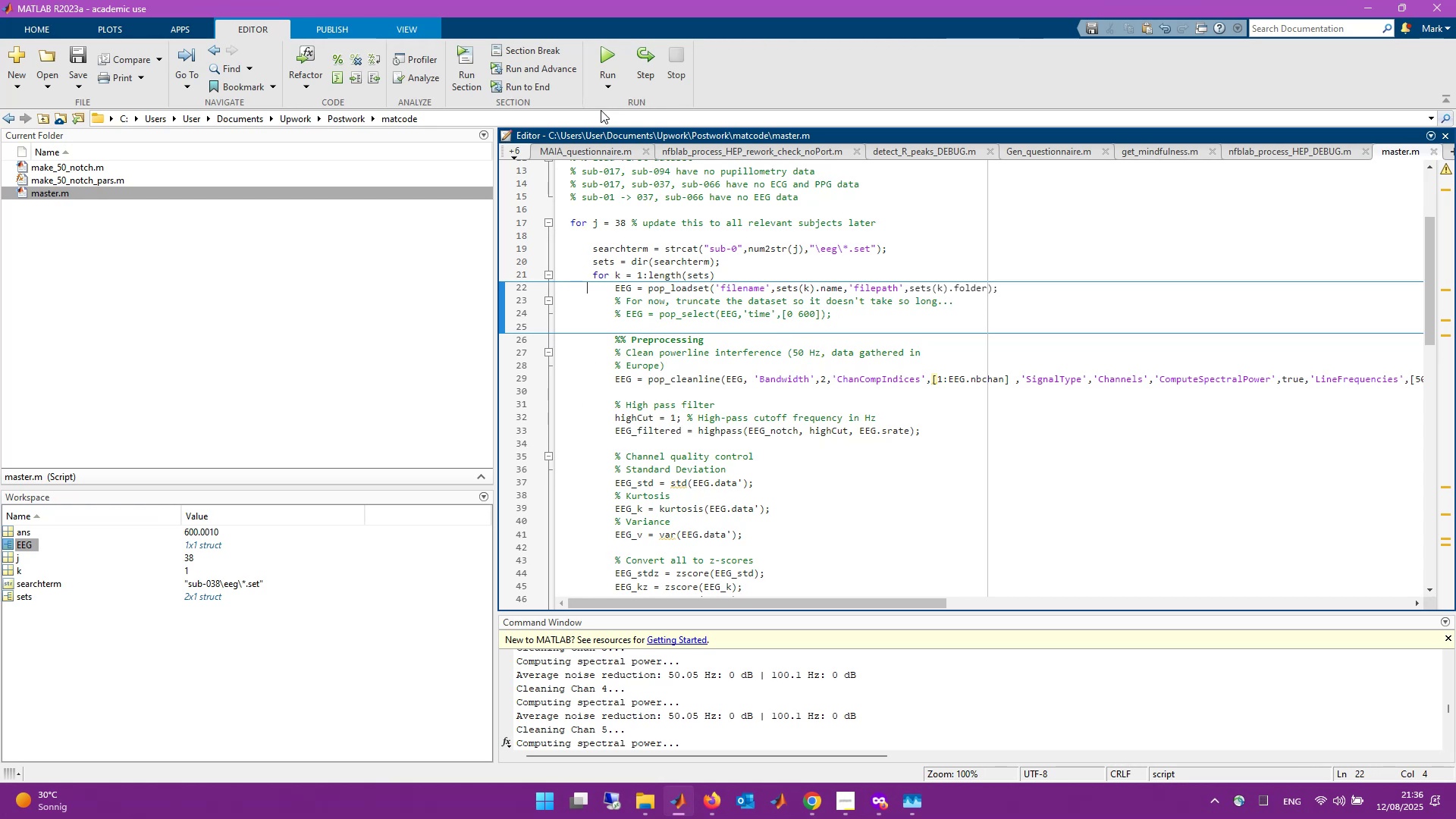 
scroll: coordinate [664, 283], scroll_direction: up, amount: 9.0
 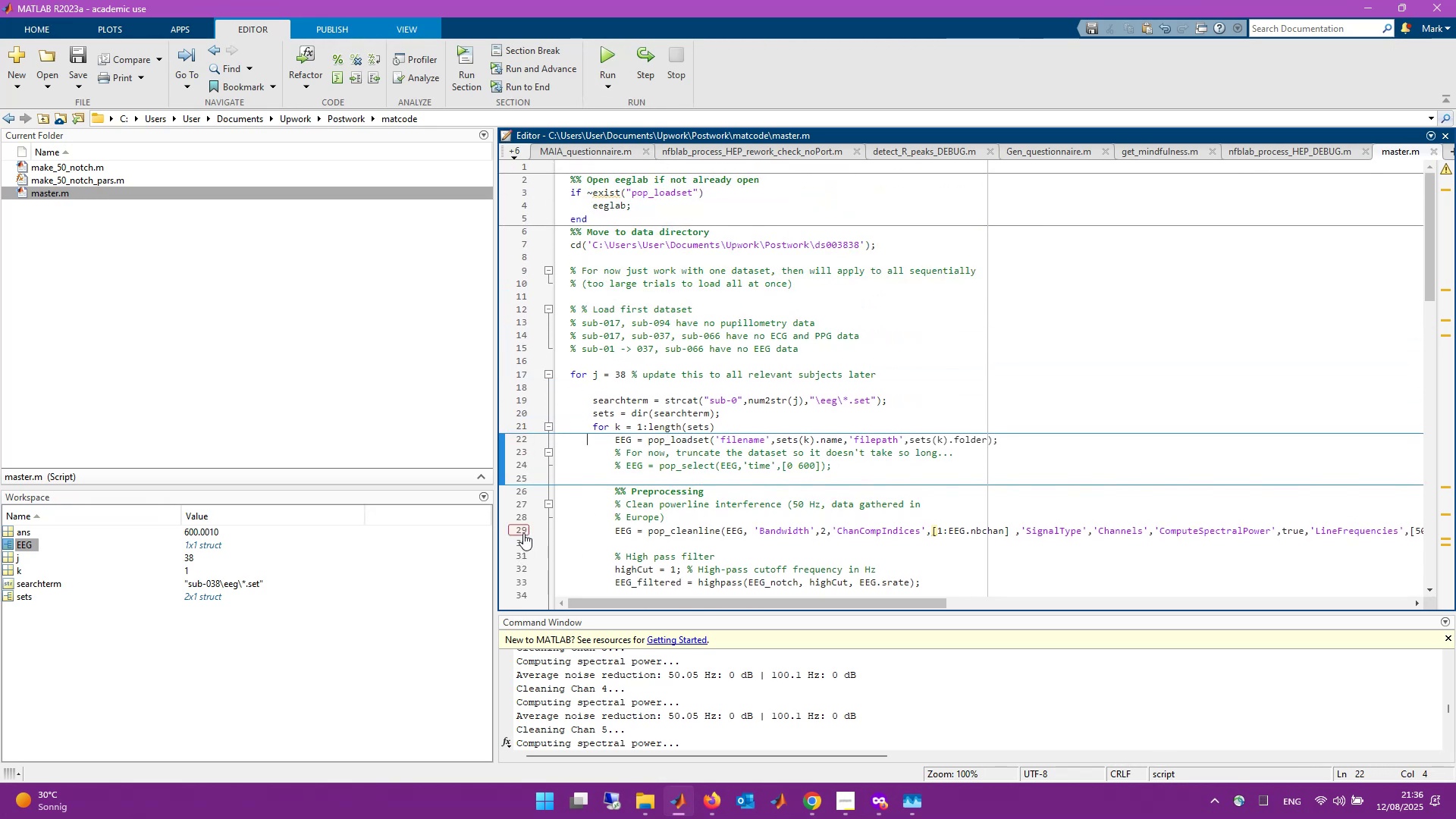 
left_click([526, 567])
 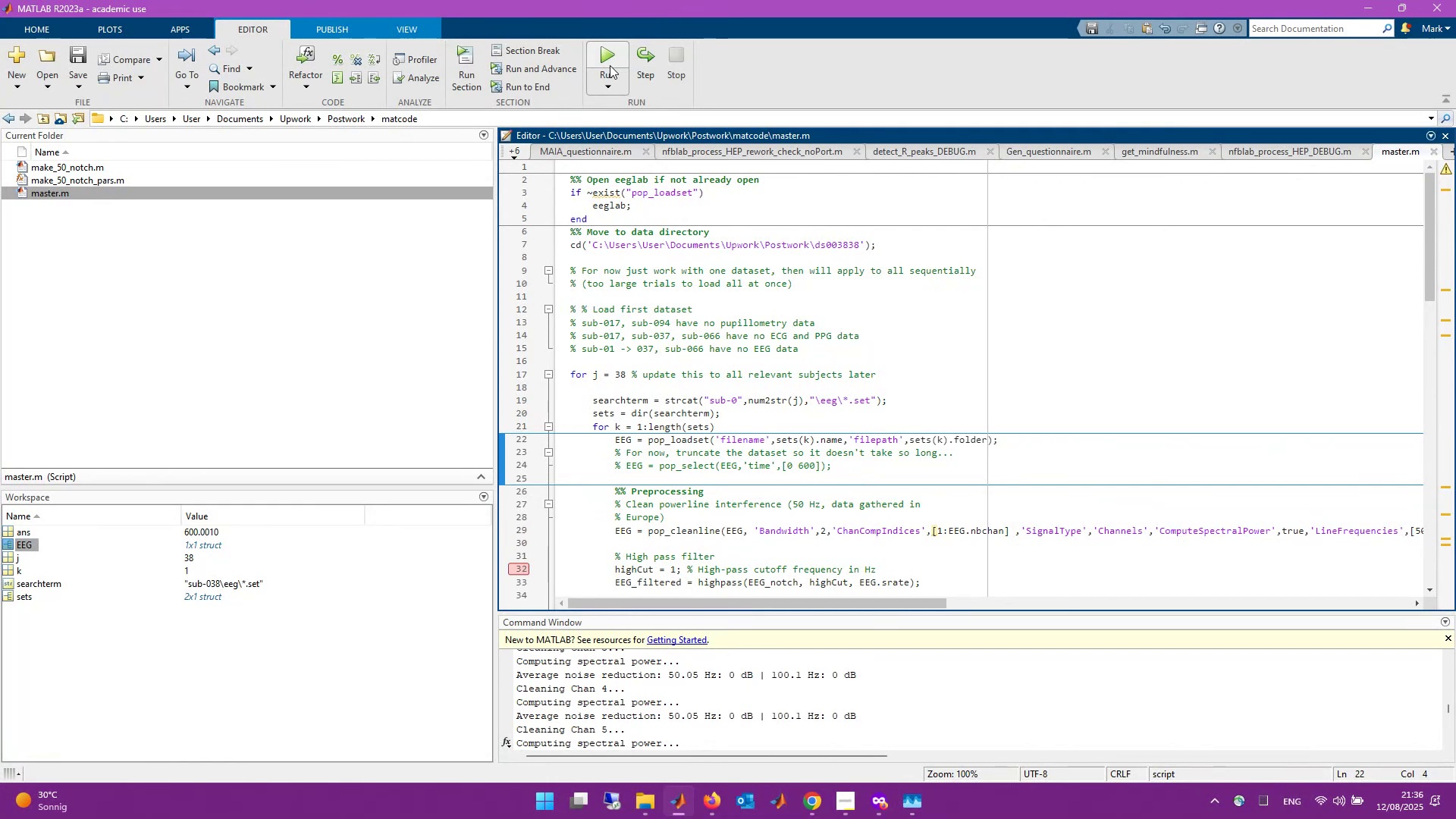 
left_click([613, 58])
 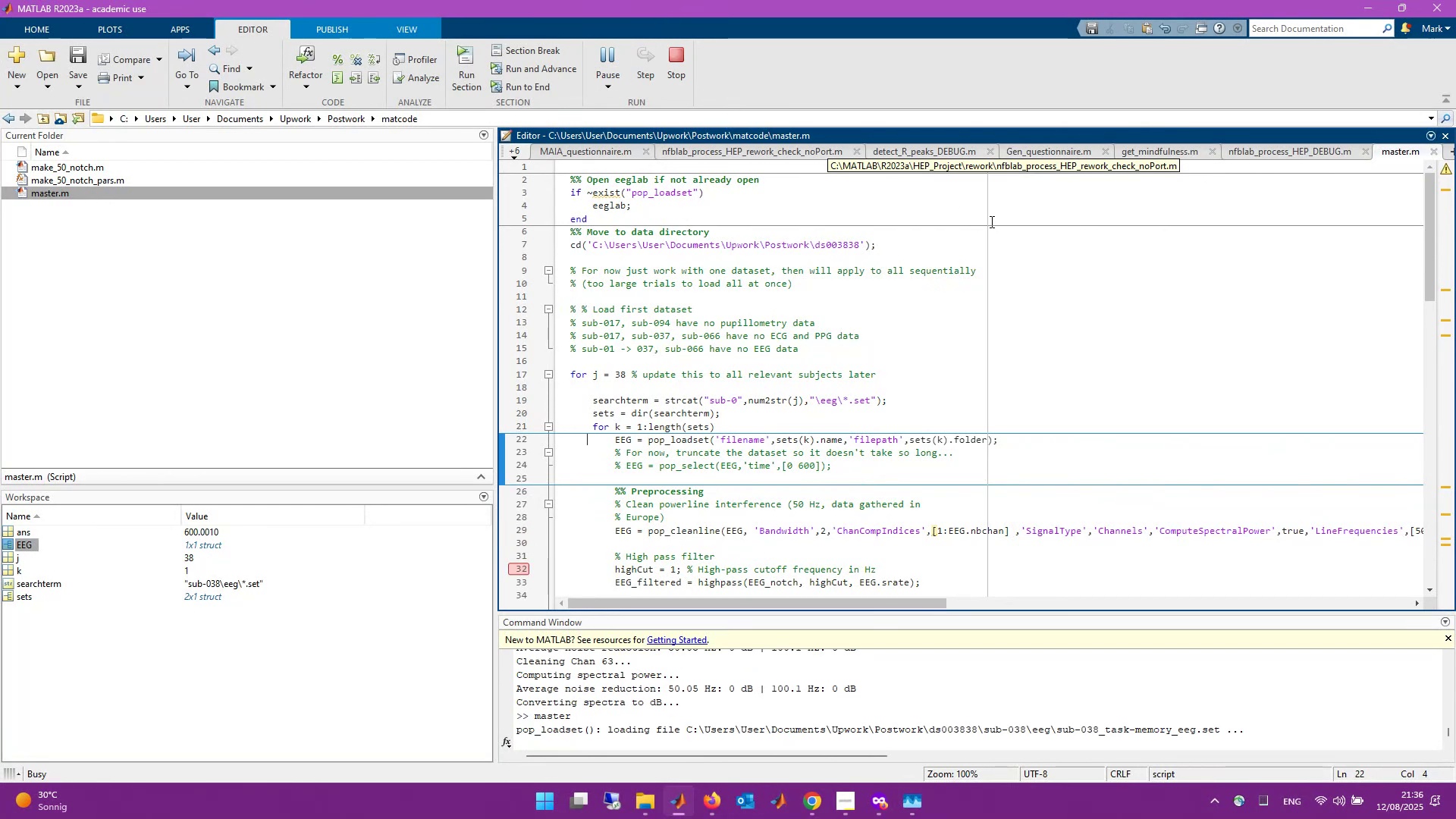 
wait(11.2)
 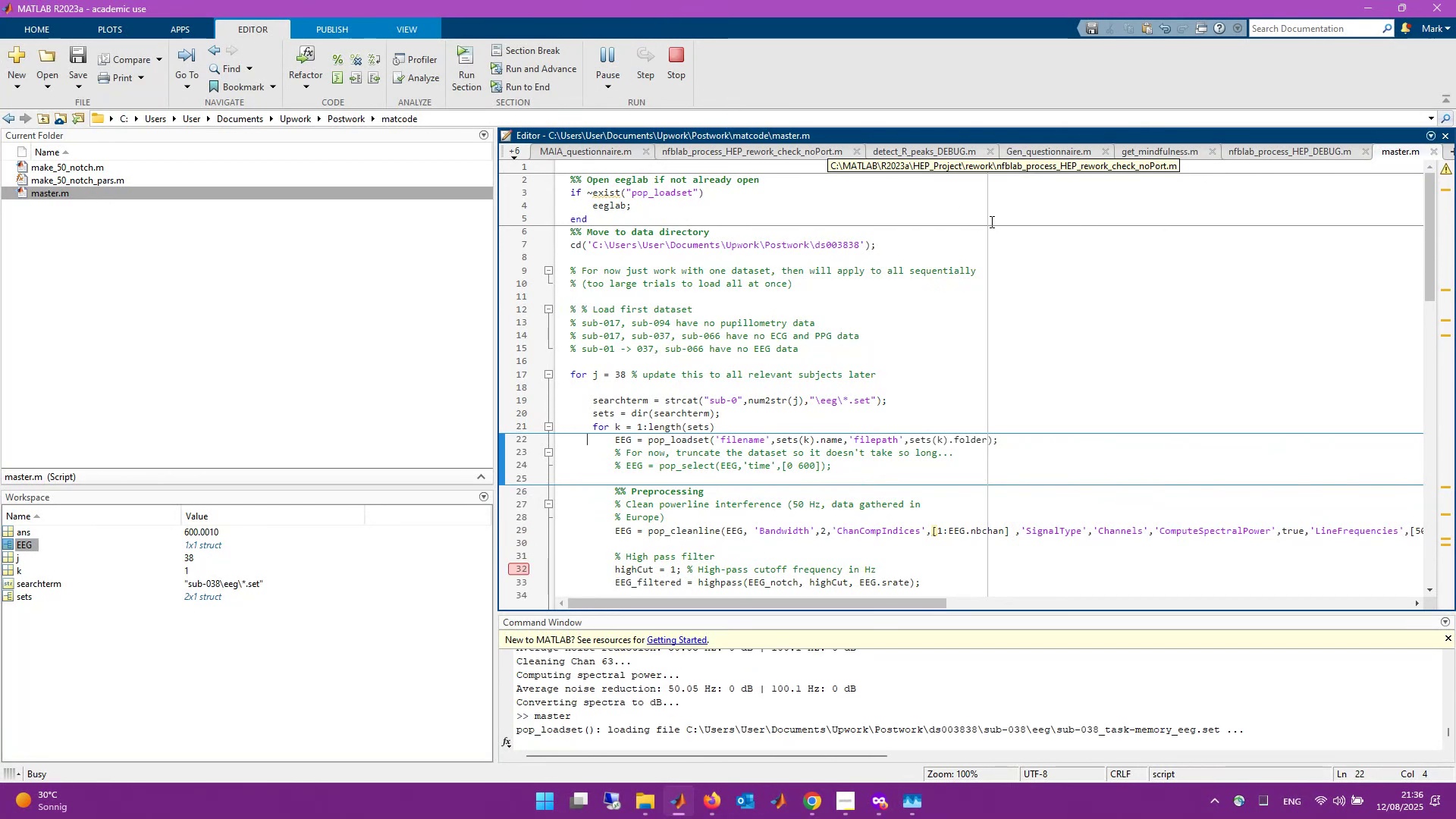 
scroll: coordinate [715, 725], scroll_direction: down, amount: 1.0
 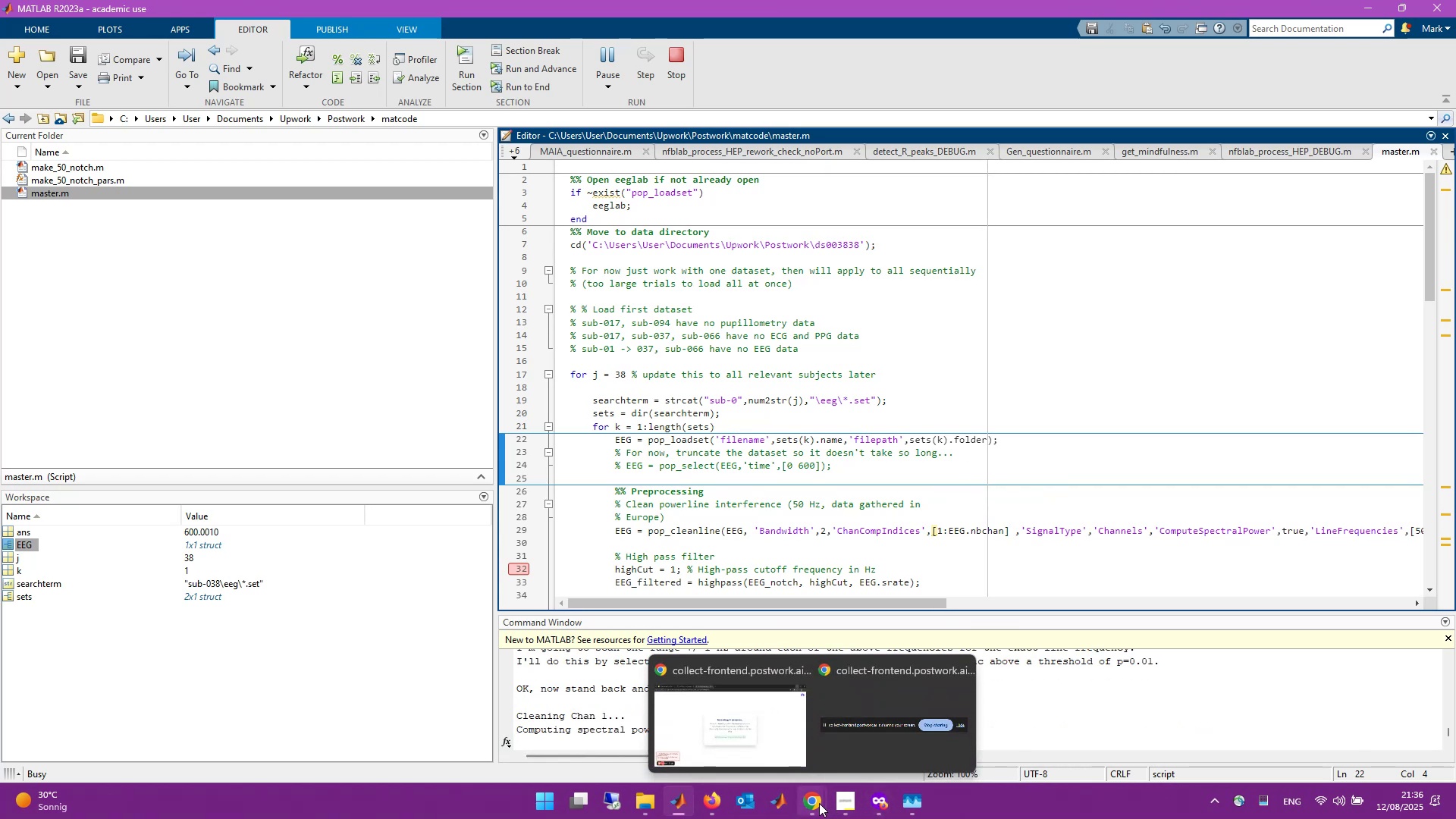 
left_click([777, 757])
 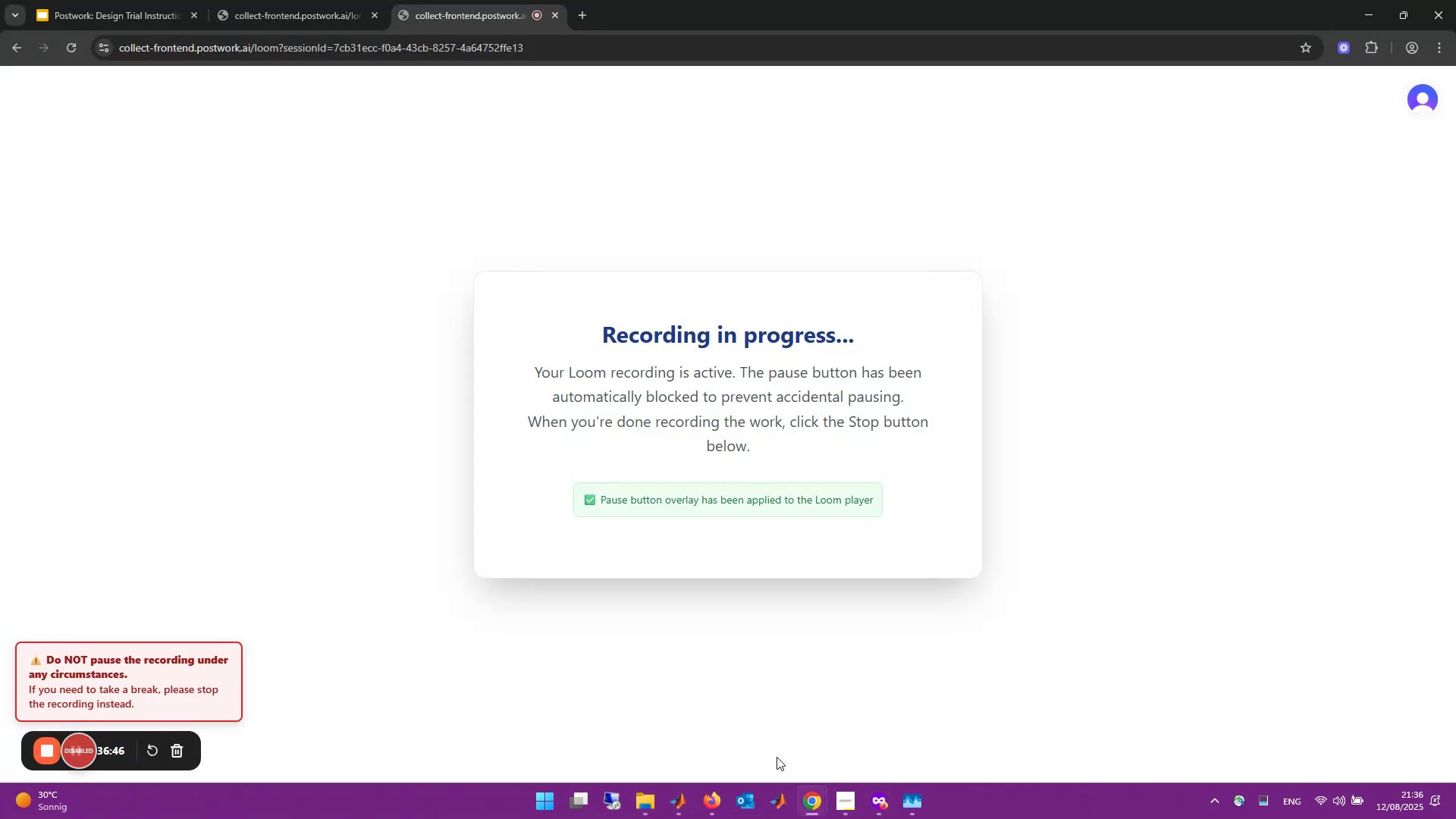 
mouse_move([793, 789])
 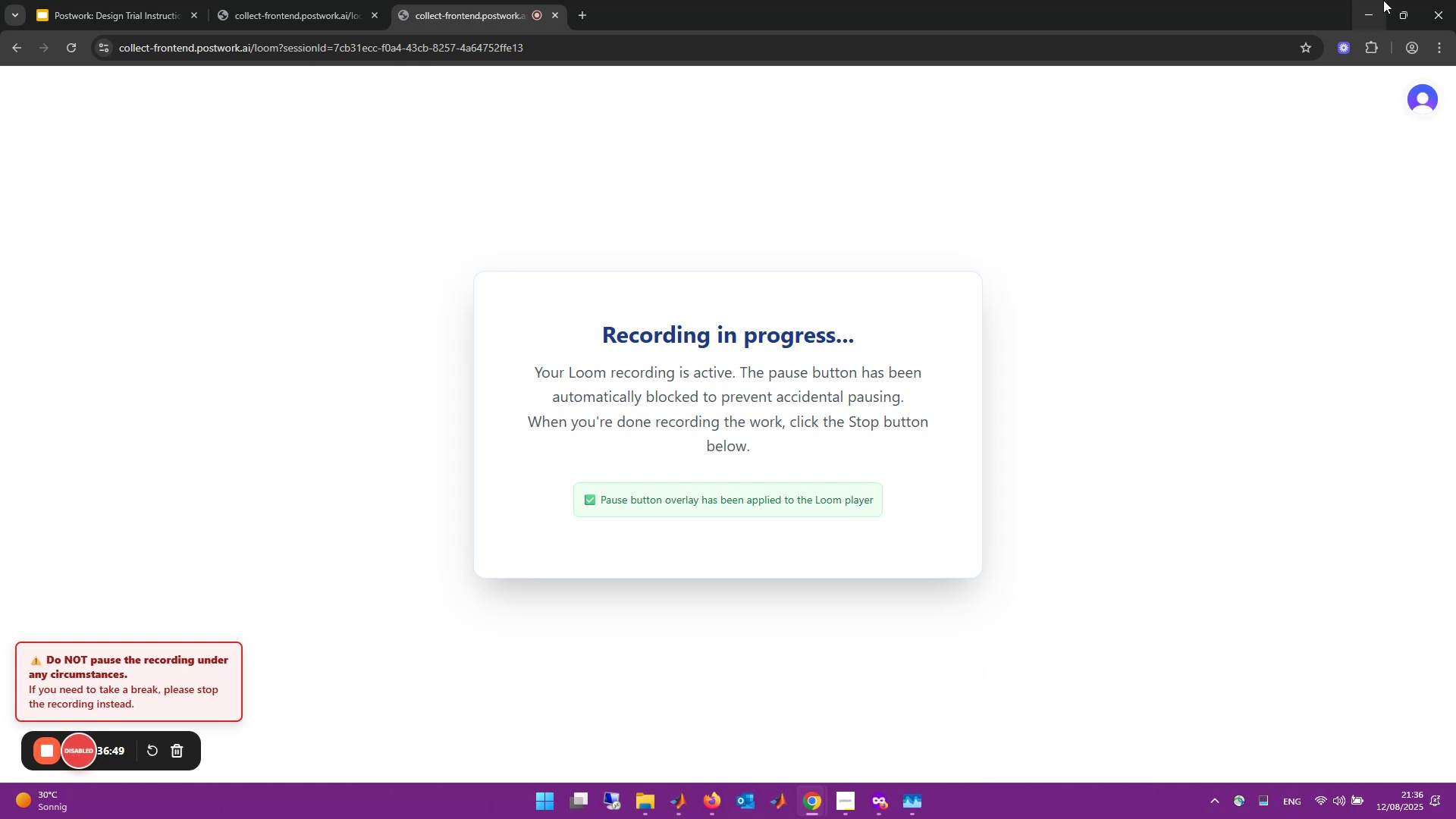 
left_click([1380, 4])
 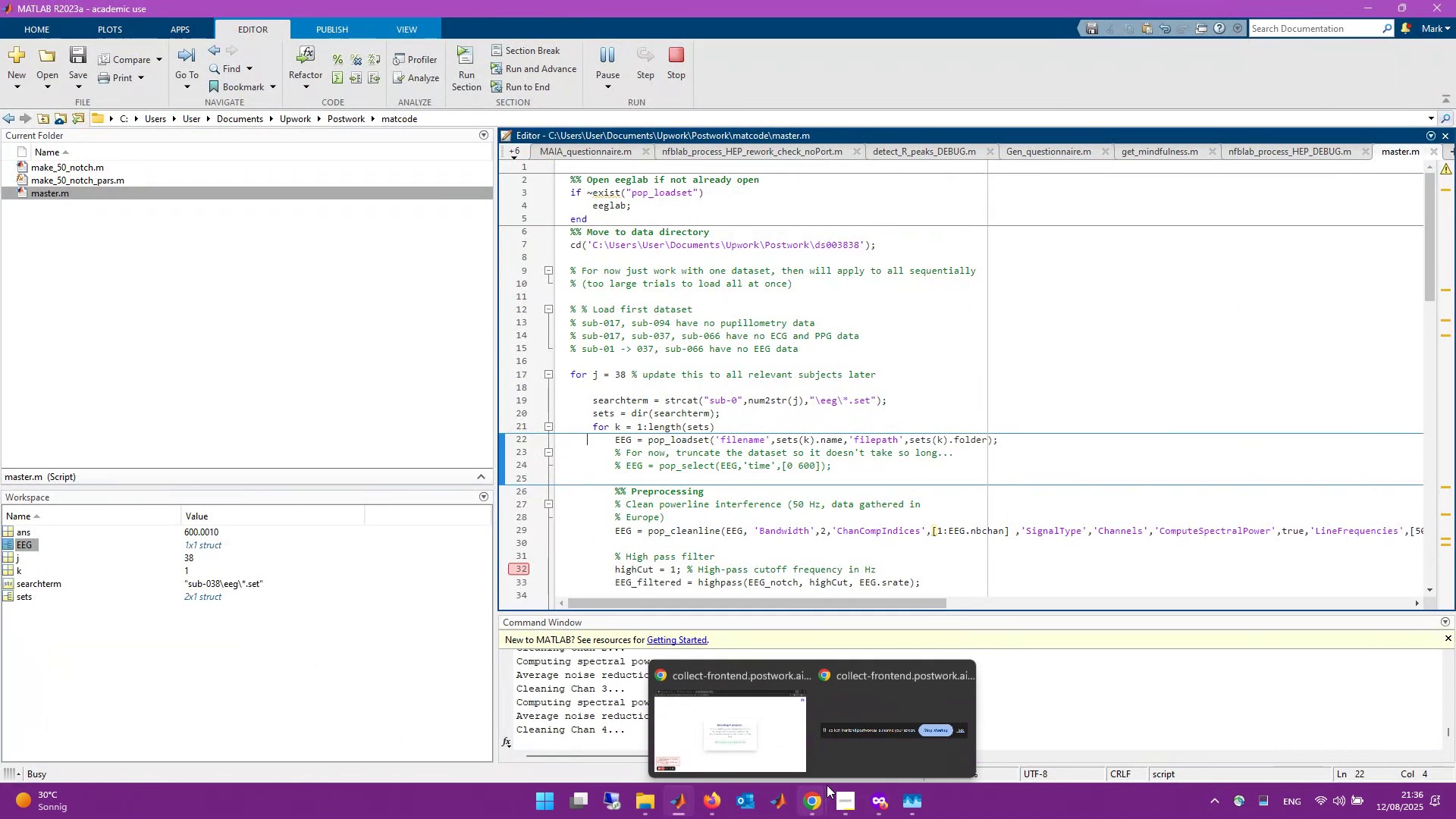 
wait(5.3)
 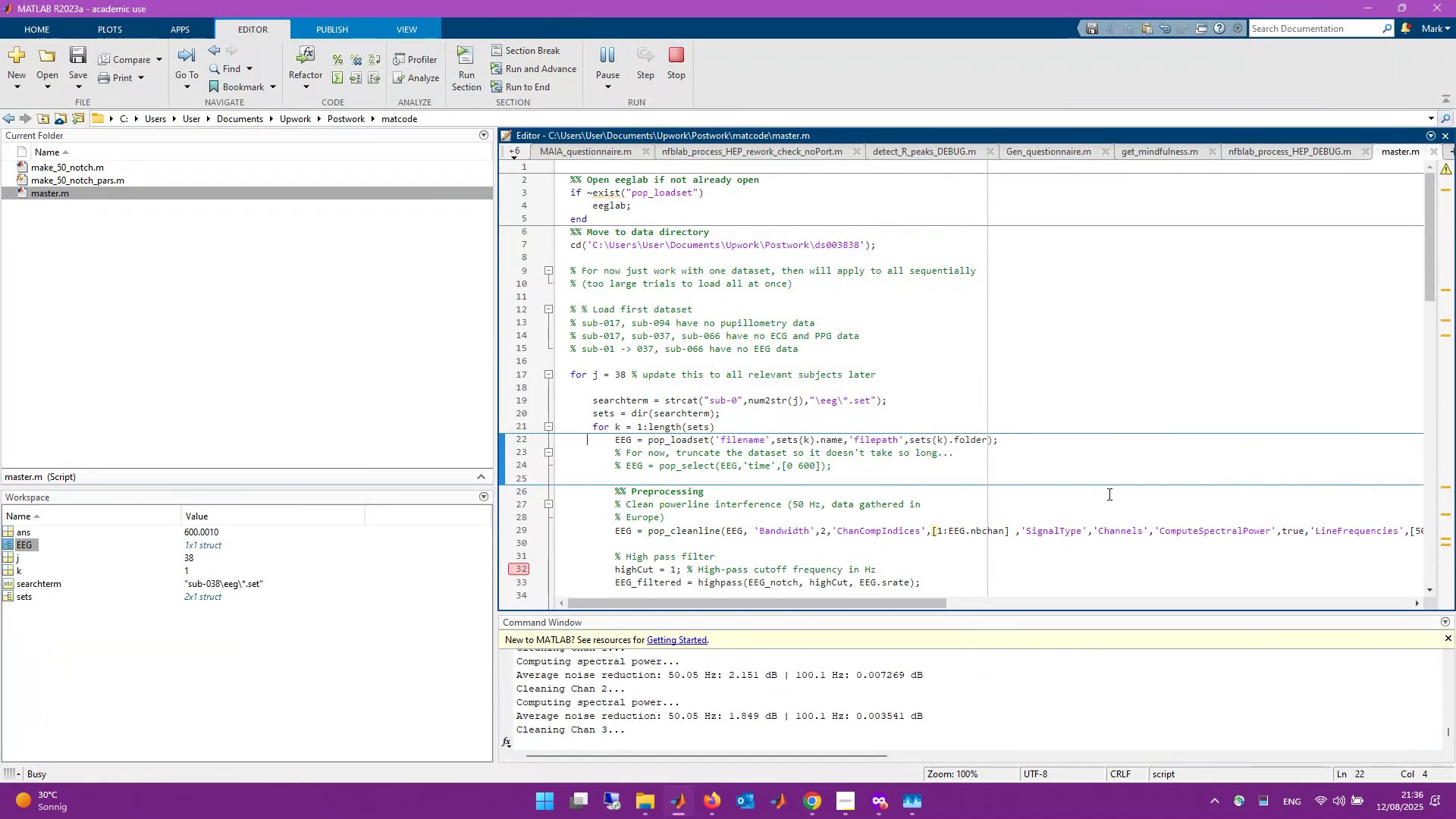 
scroll: coordinate [919, 492], scroll_direction: down, amount: 3.0
 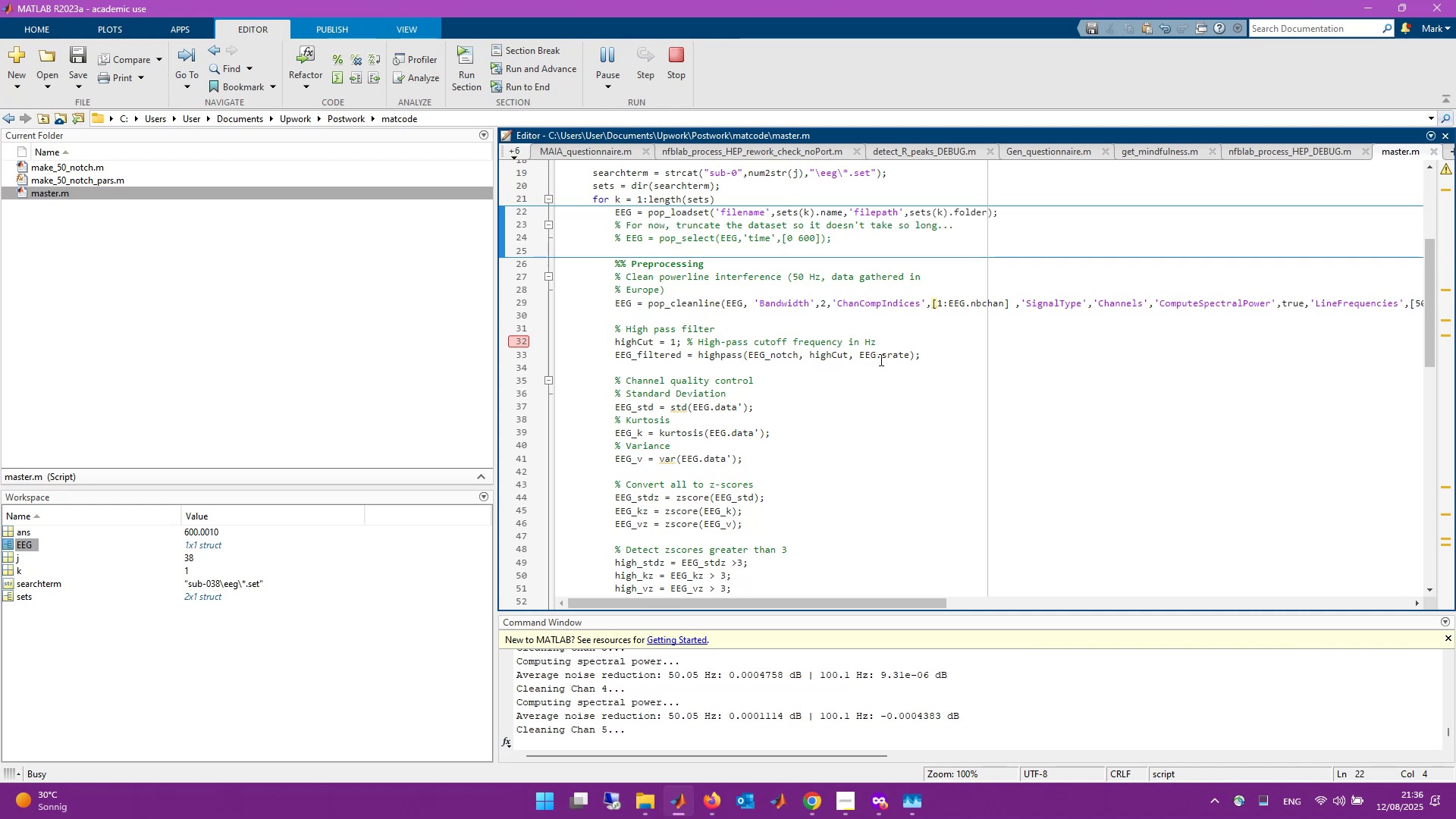 
wait(8.94)
 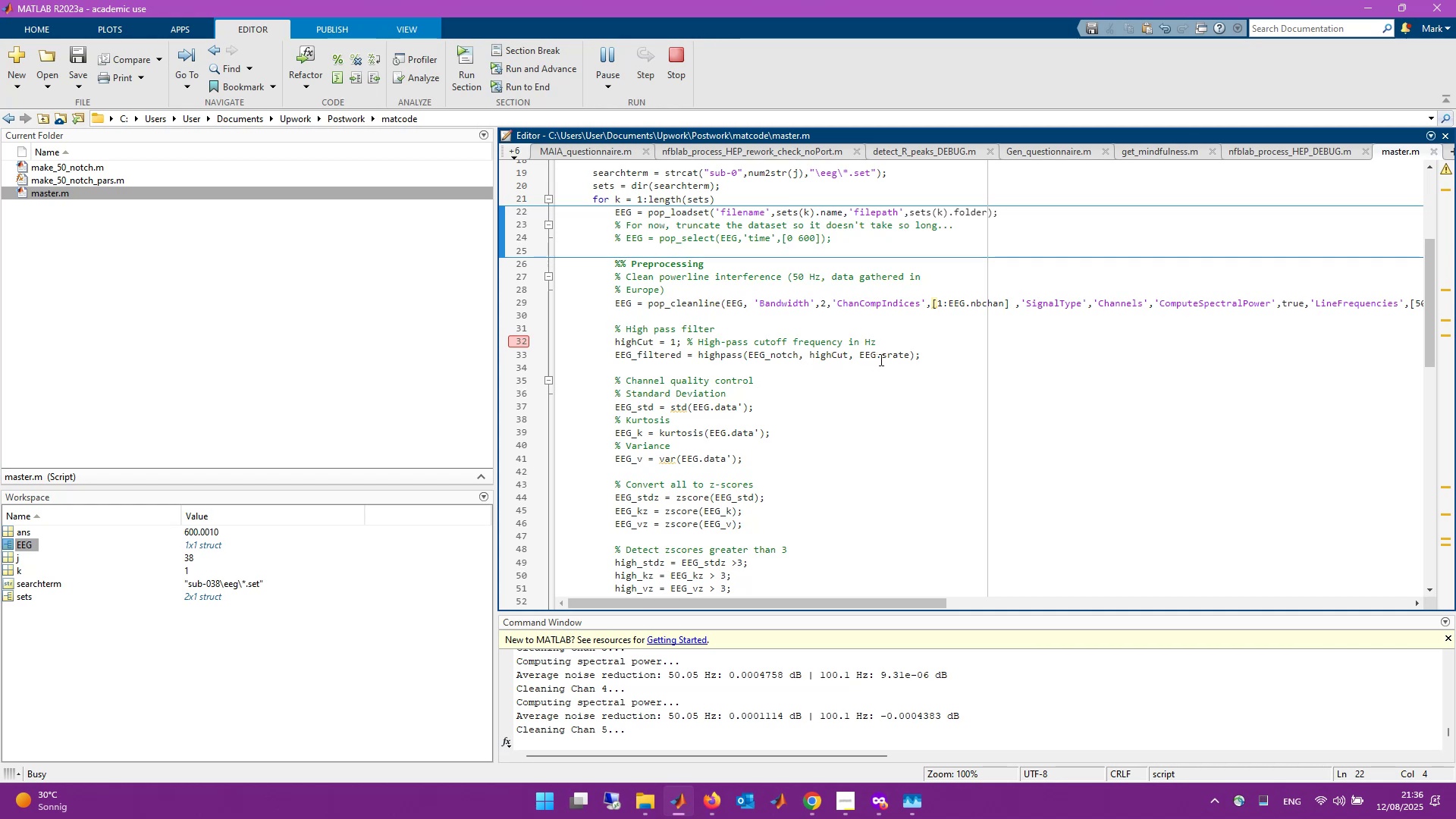 
scroll: coordinate [794, 500], scroll_direction: down, amount: 3.0
 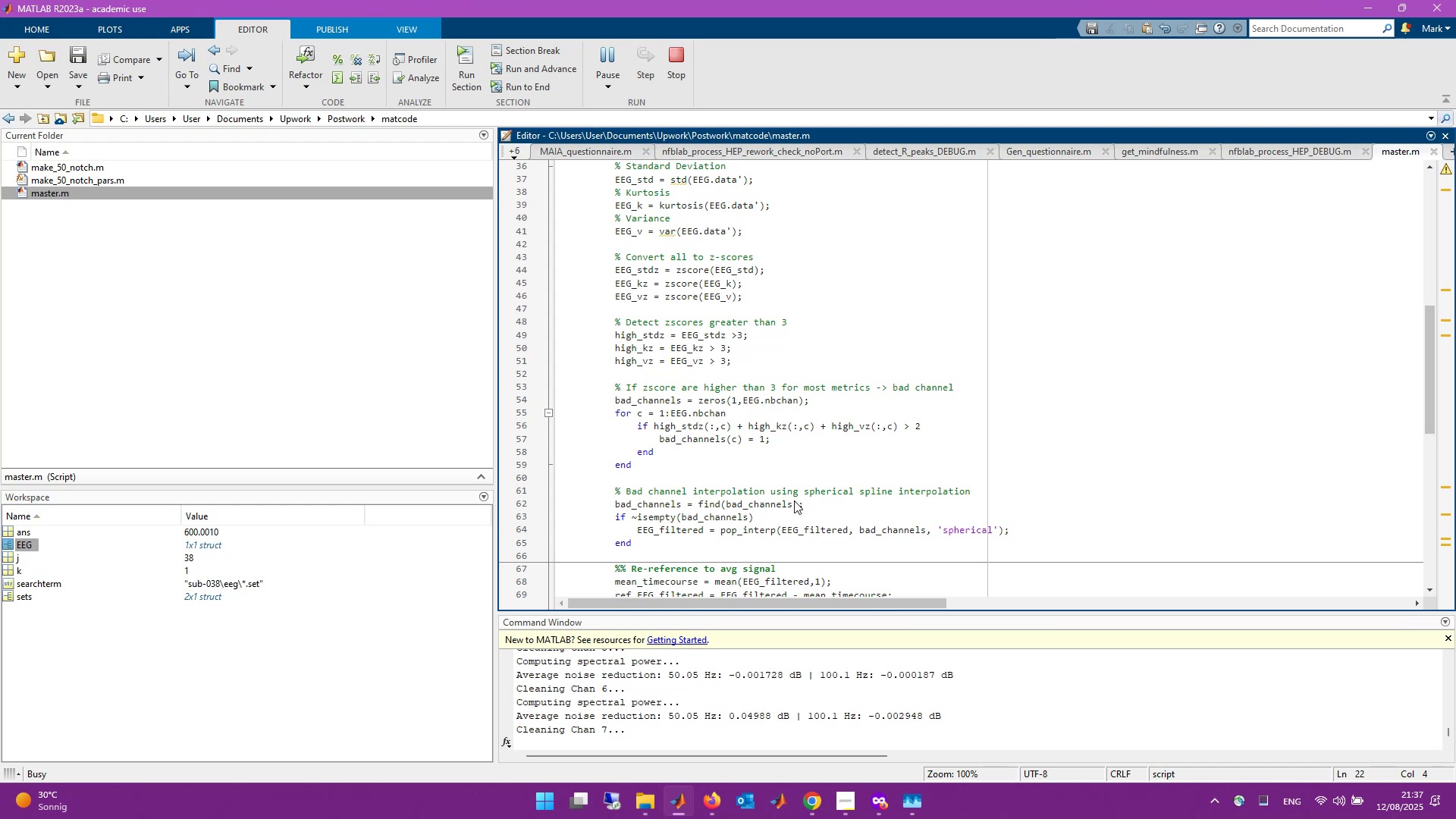 
wait(6.69)
 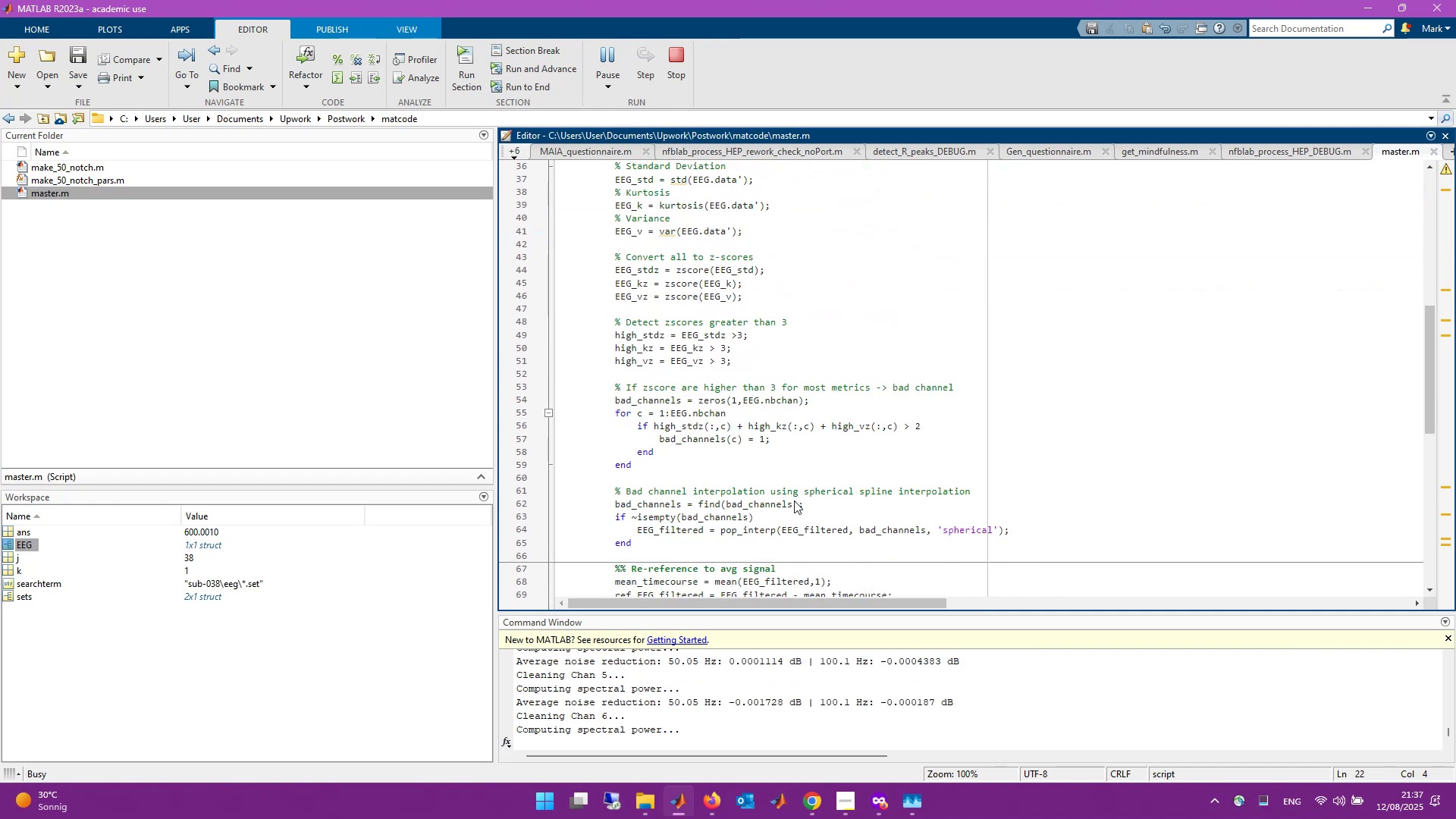 
scroll: coordinate [794, 500], scroll_direction: up, amount: 2.0
 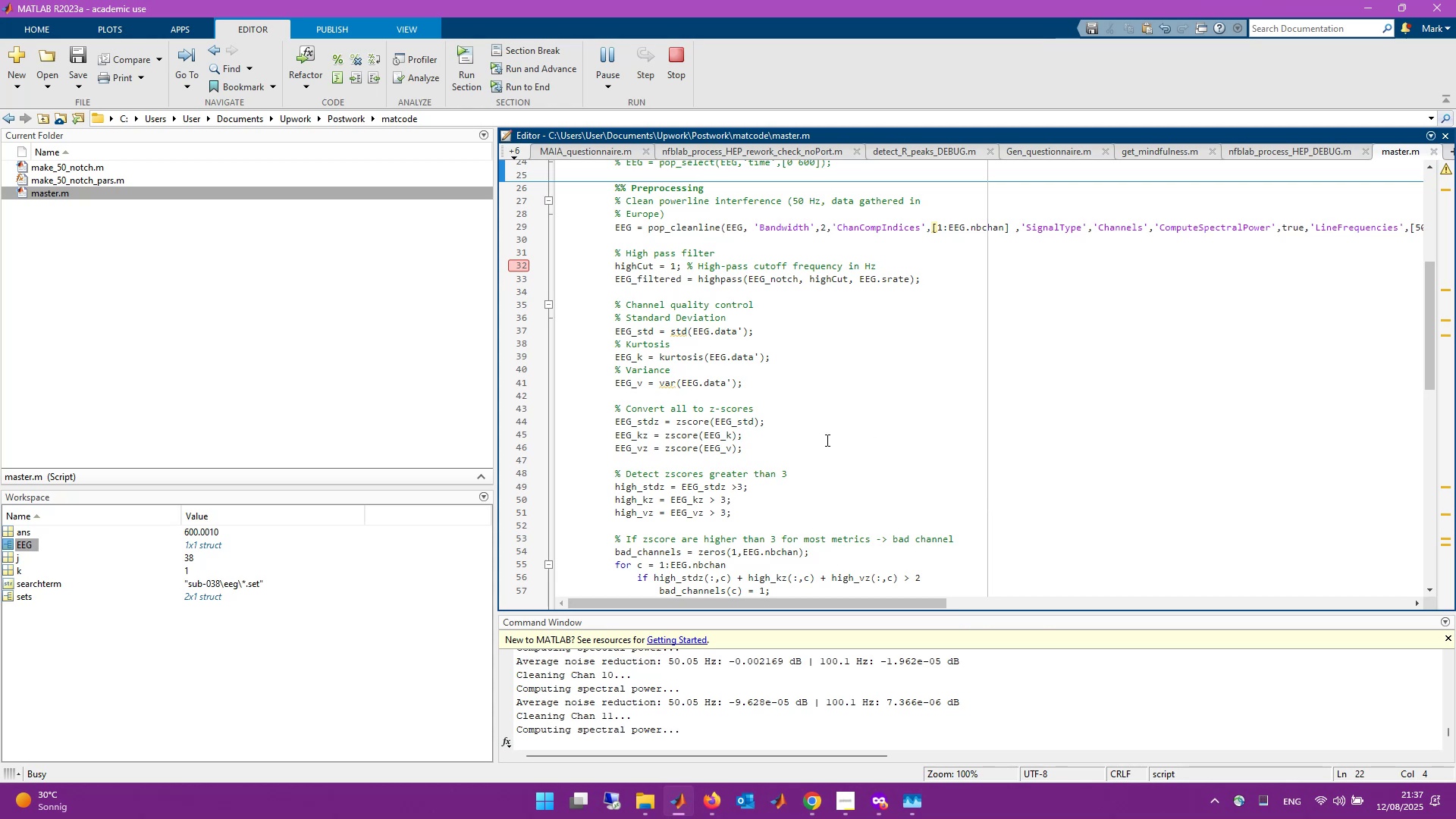 
wait(22.9)
 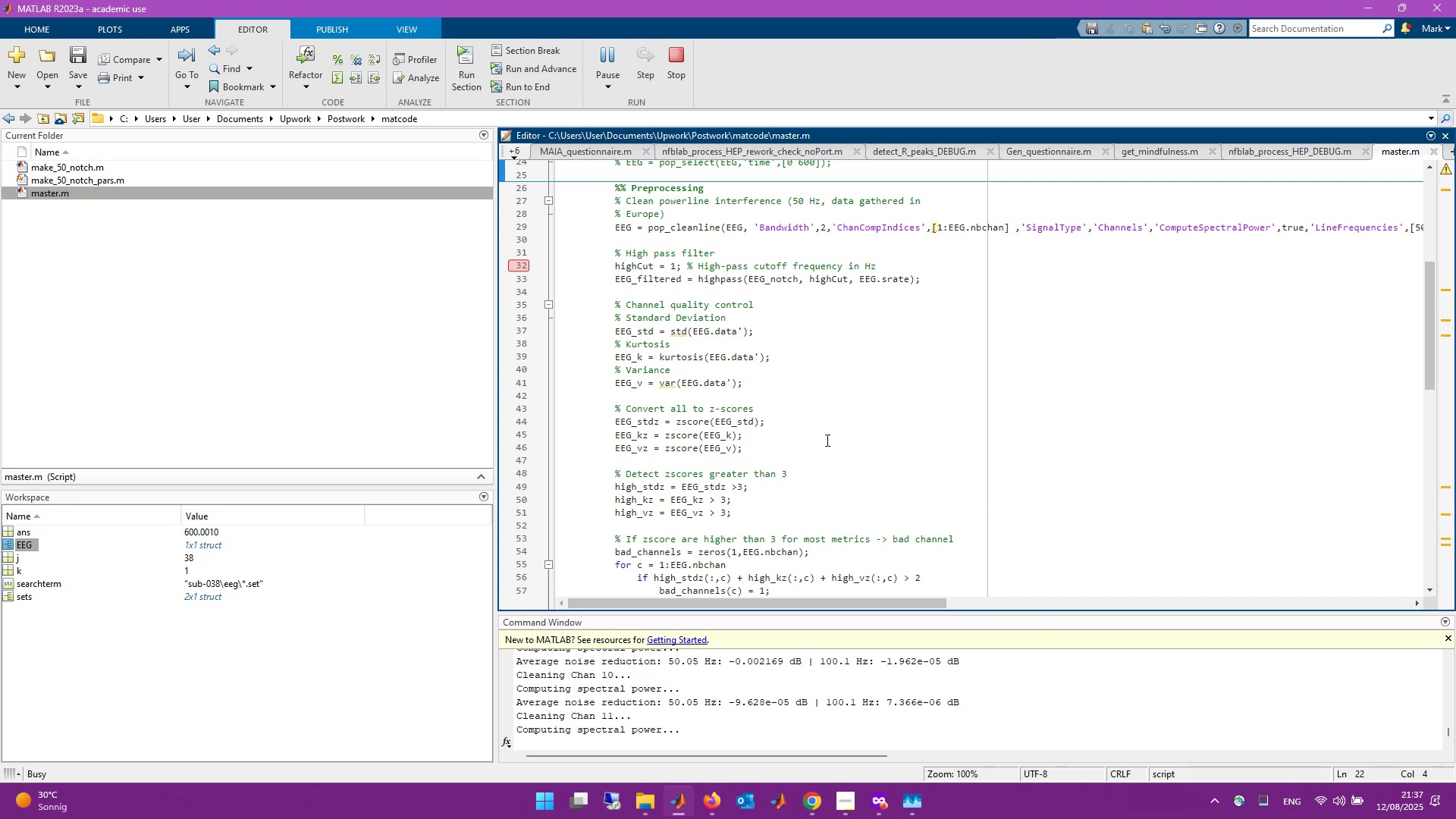 
scroll: coordinate [764, 460], scroll_direction: down, amount: 2.0
 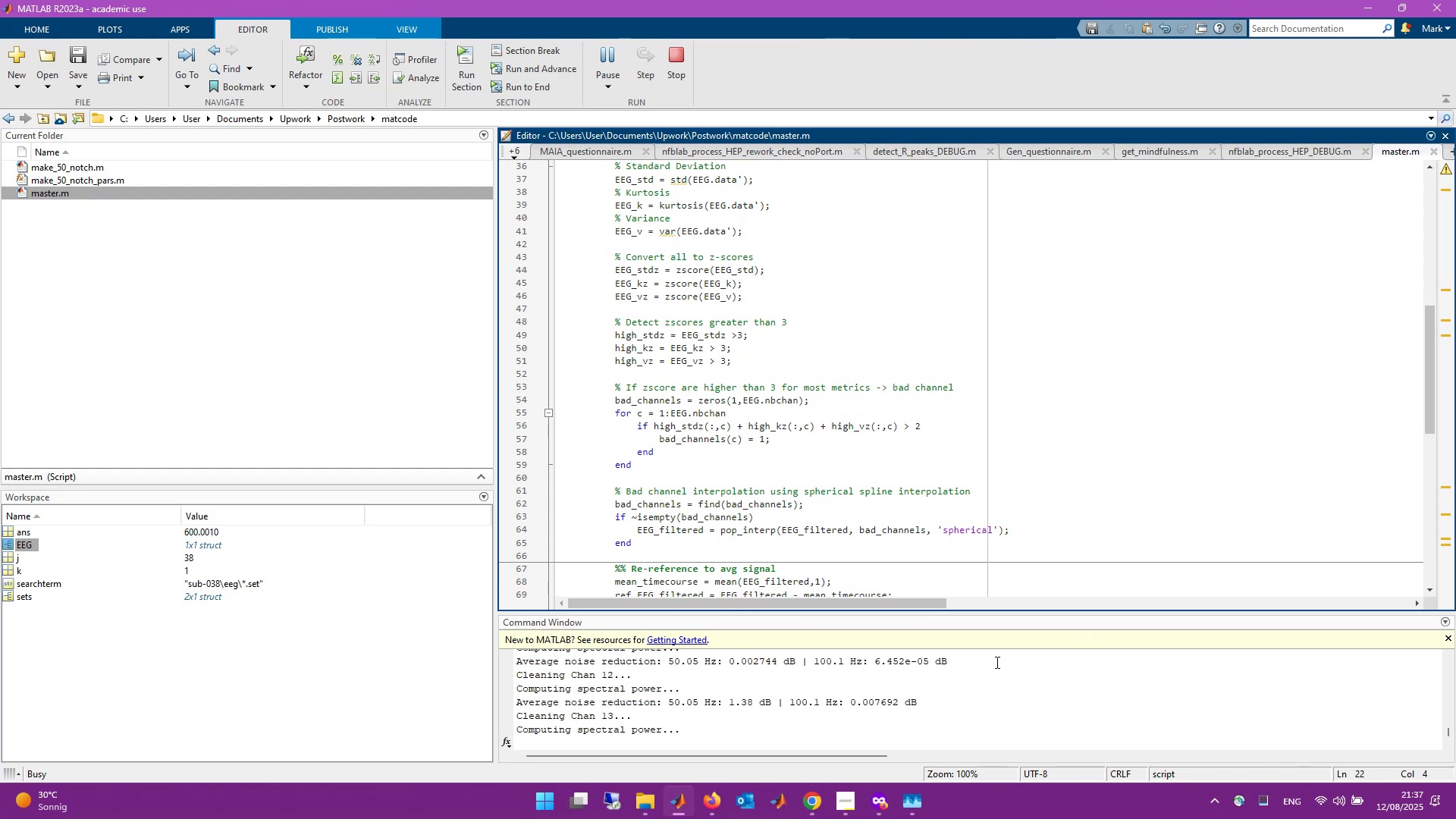 
wait(9.38)
 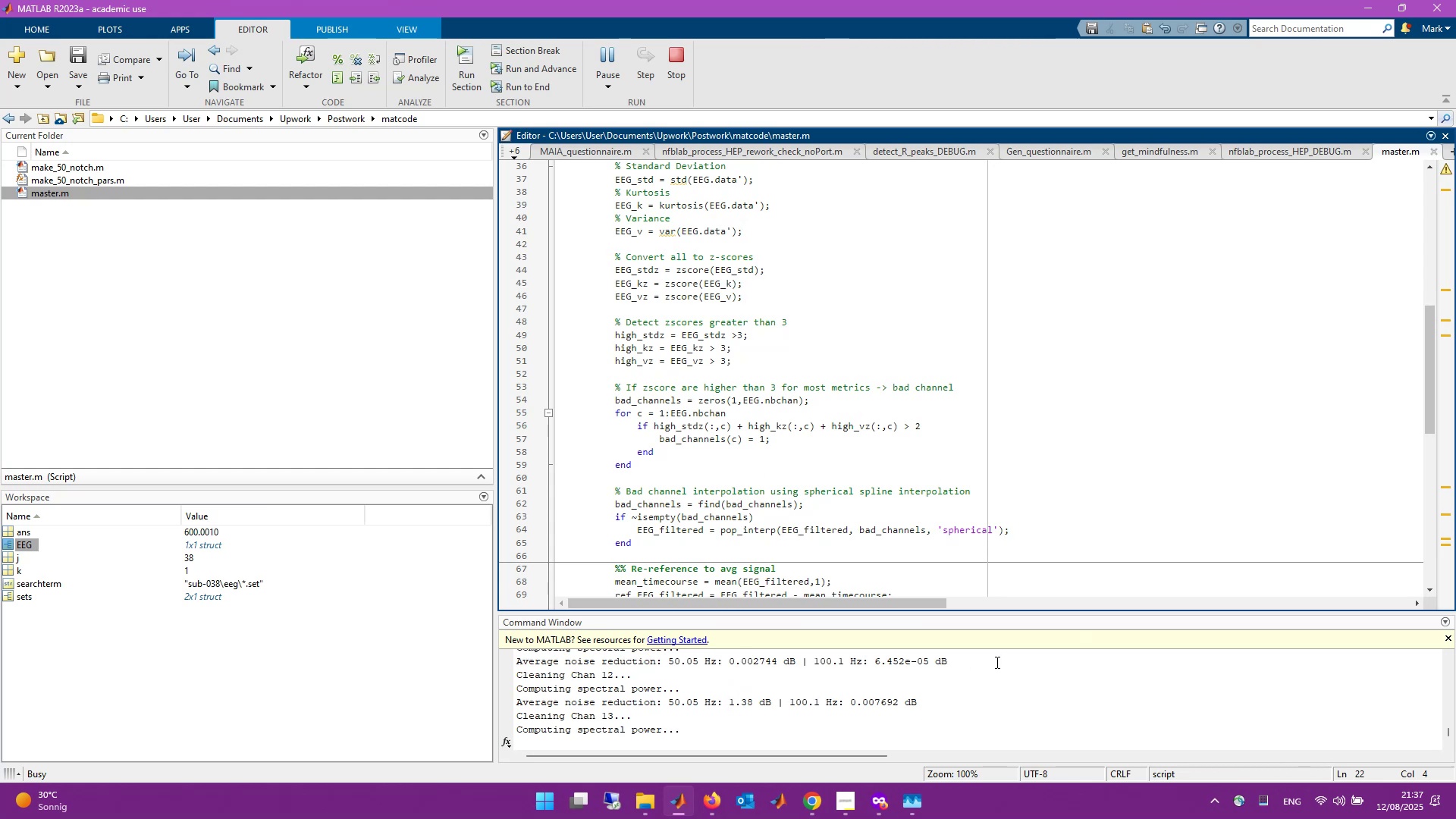 
mouse_move([882, 784])
 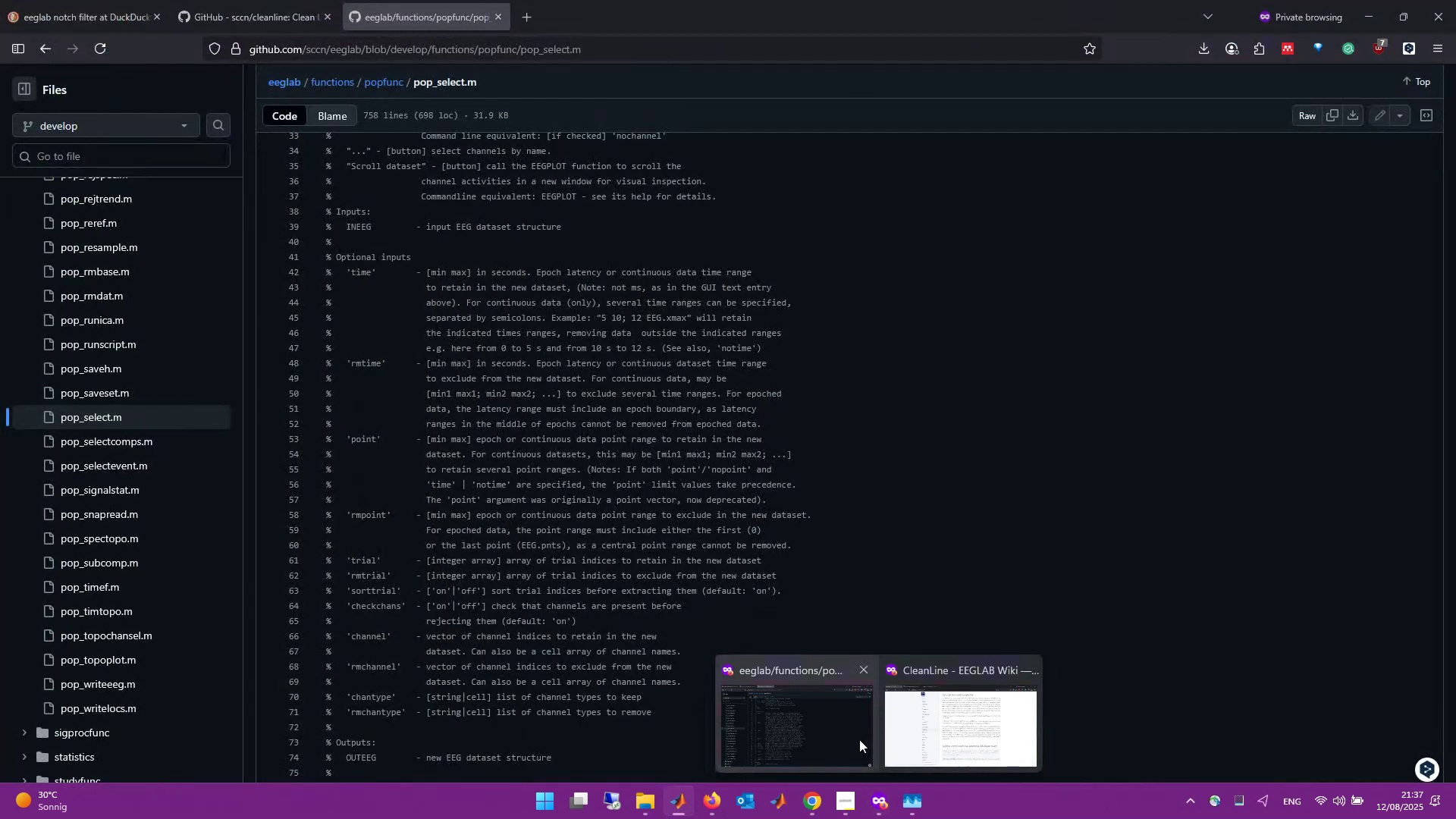 
left_click([859, 739])
 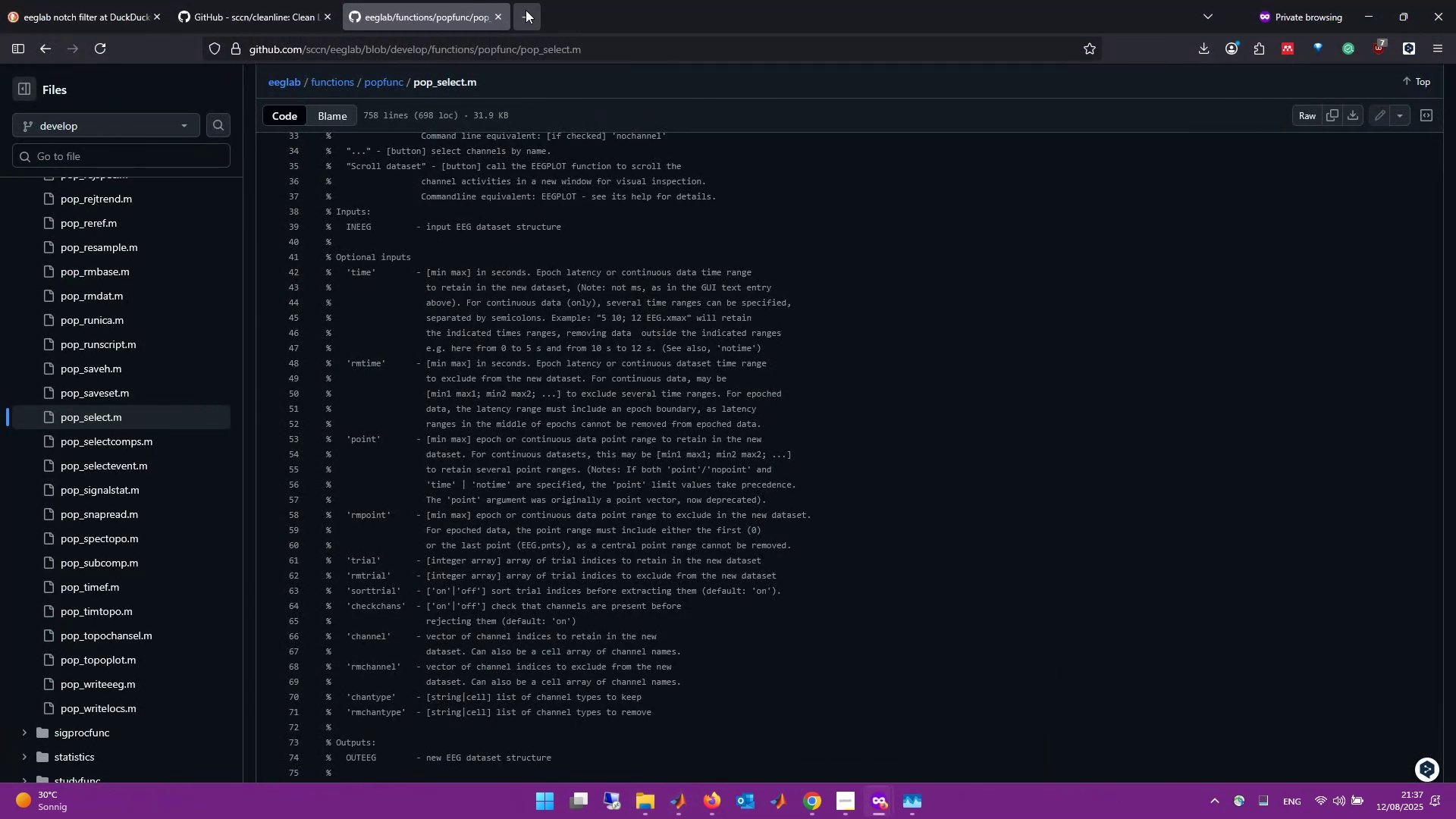 
left_click([526, 10])
 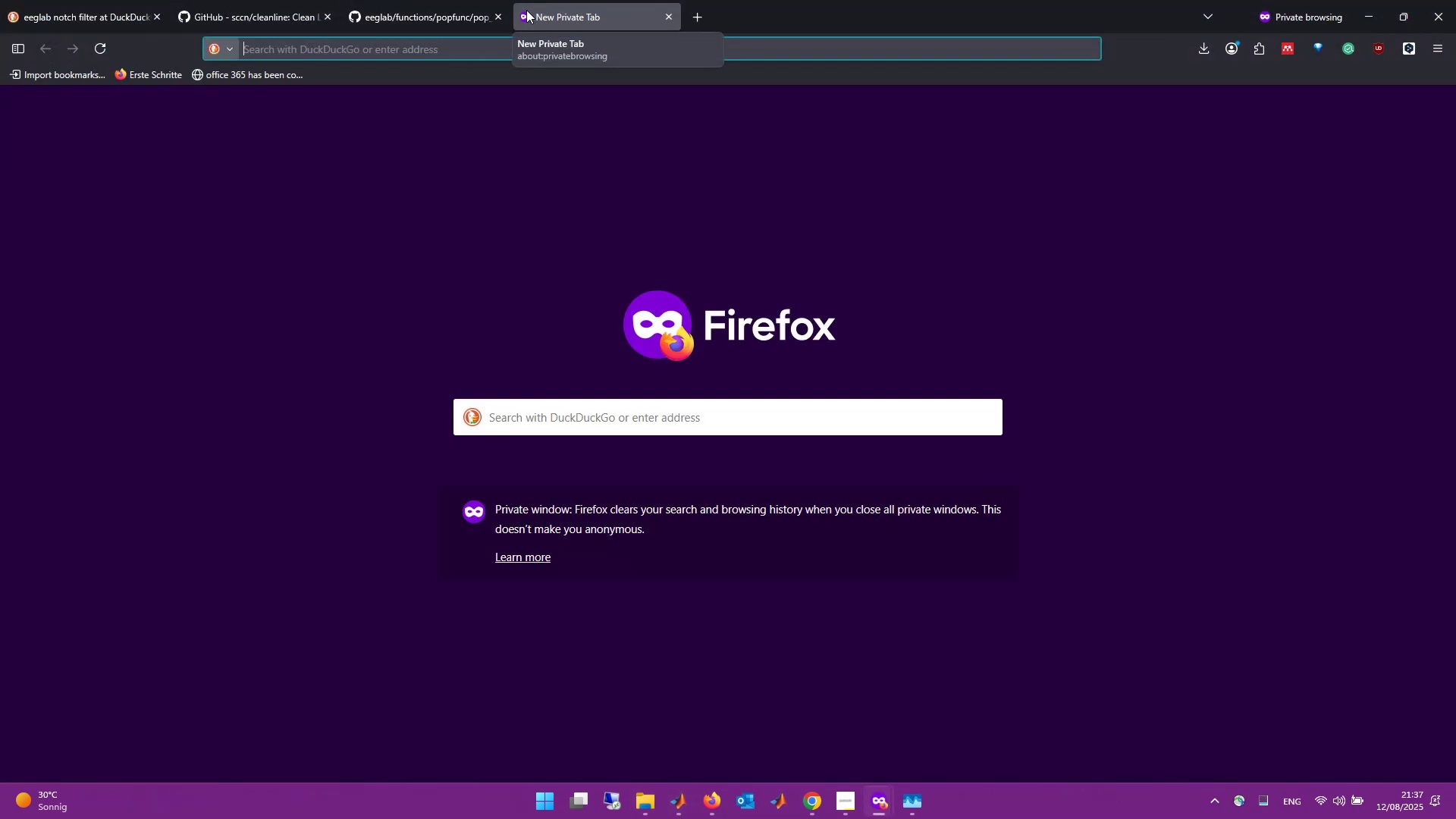 
type(eeglab ica )
key(Backspace)
key(Backspace)
key(Backspace)
key(Backspace)
type(runica)
 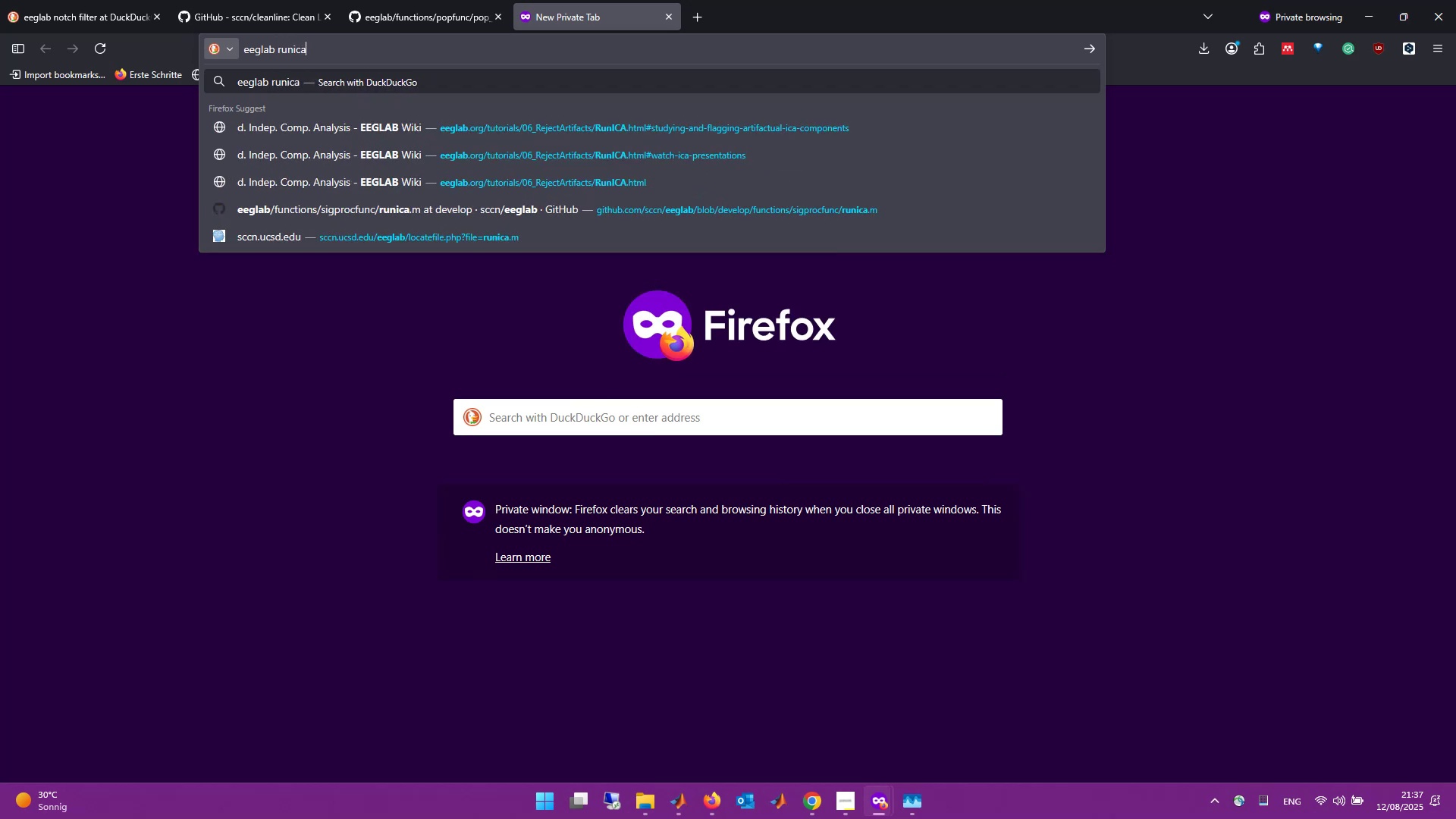 
key(Enter)
 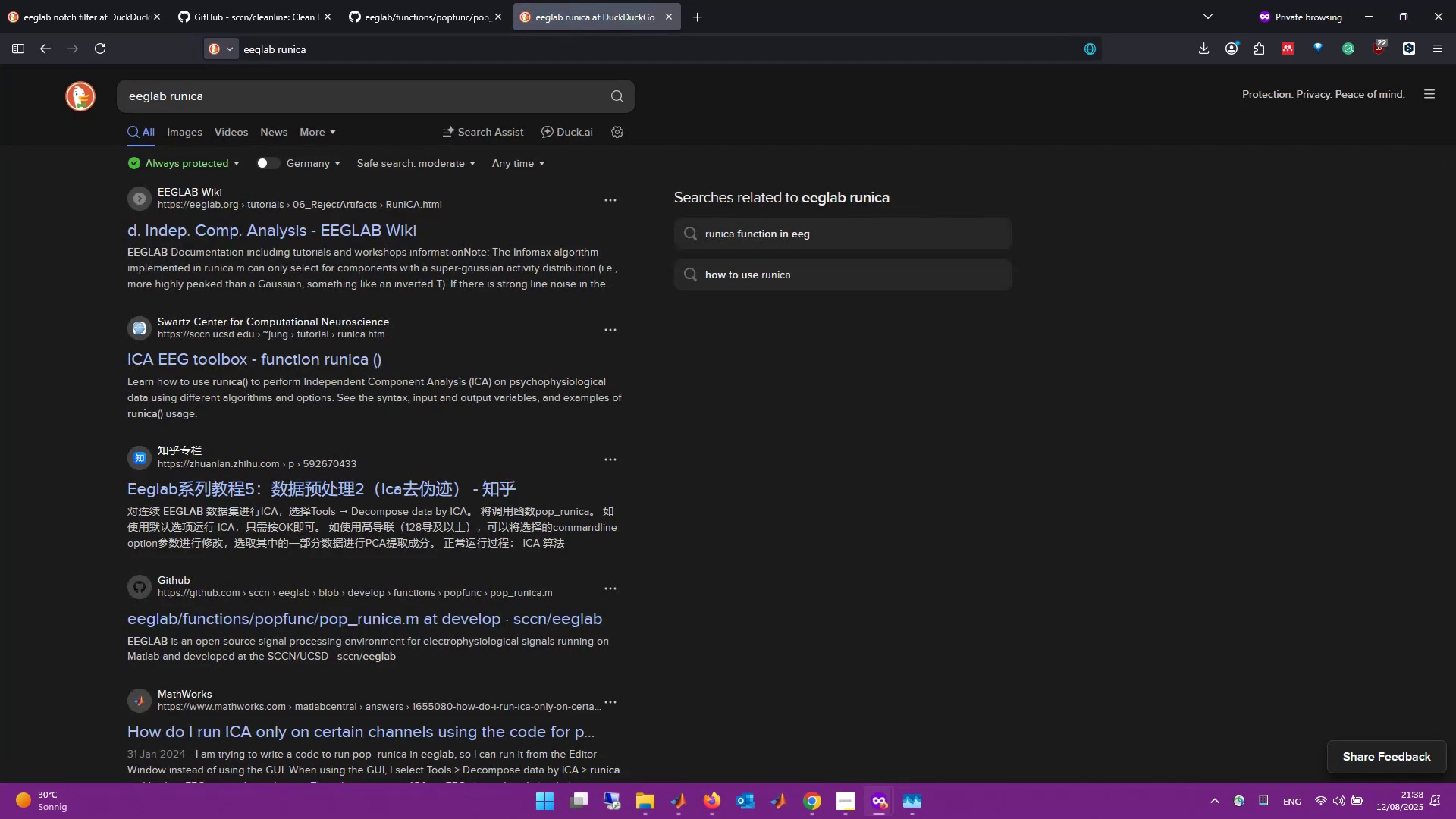 
wait(11.46)
 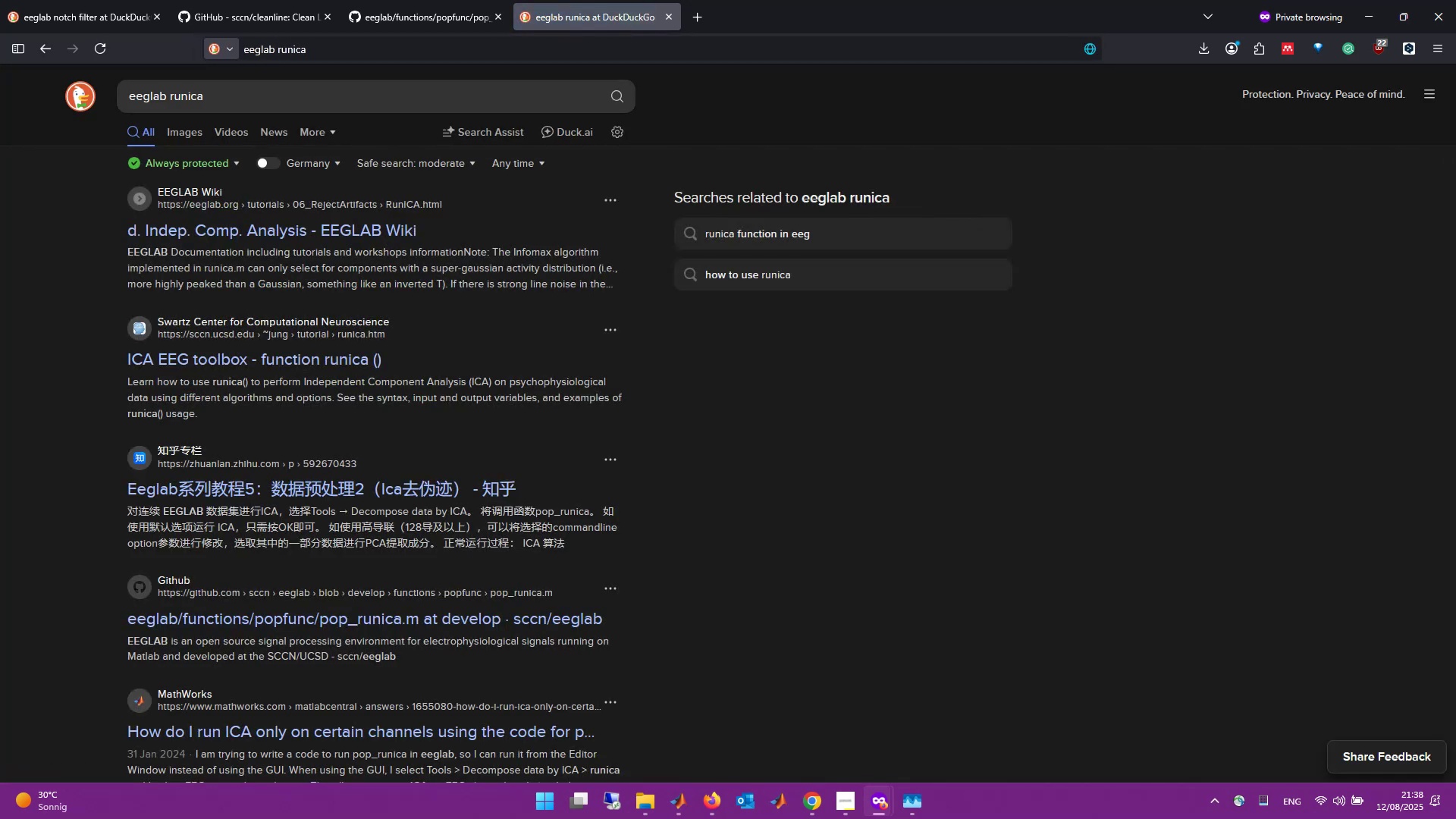 
left_click([262, 237])
 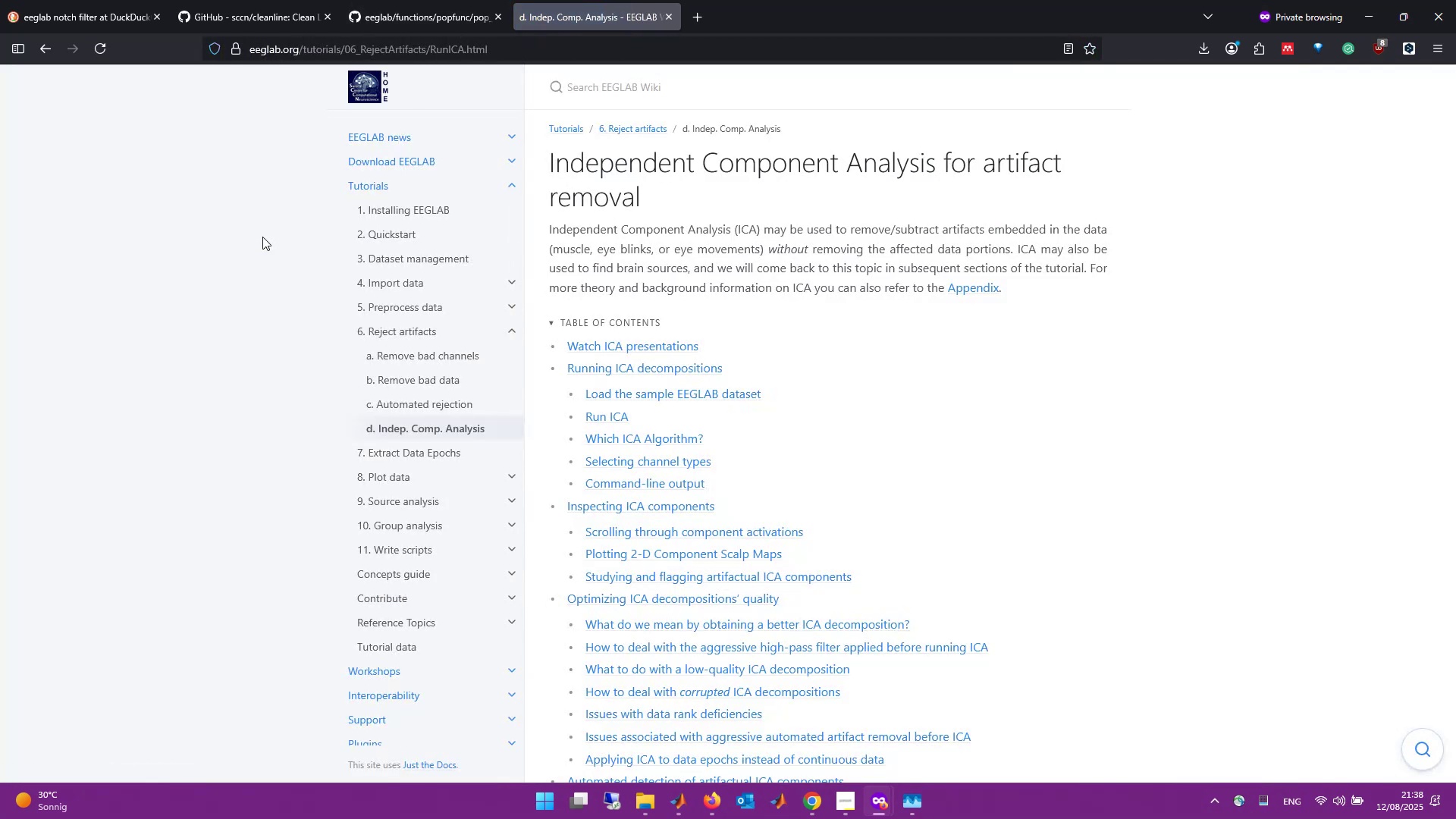 
wait(5.74)
 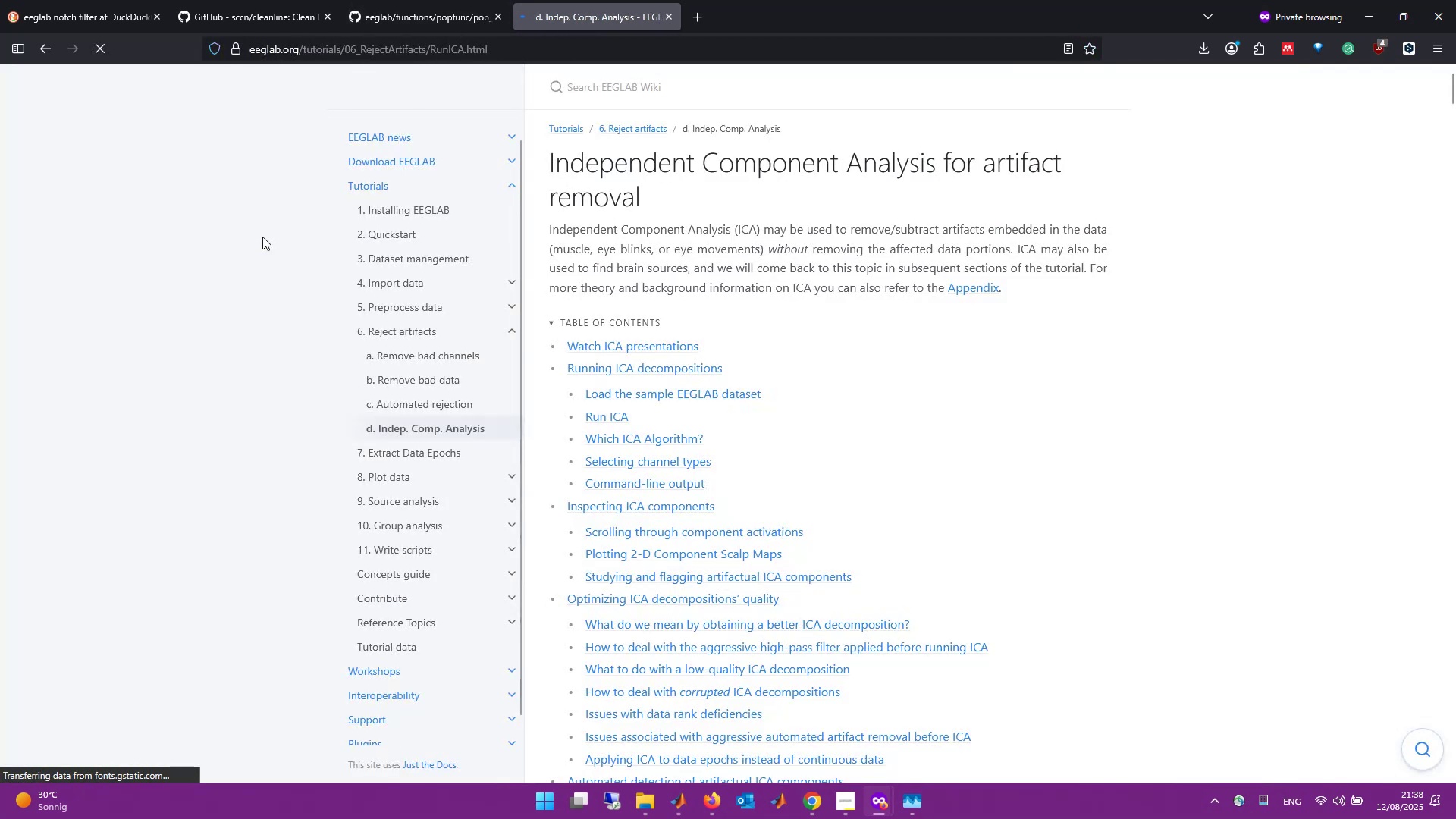 
scroll: coordinate [323, 385], scroll_direction: down, amount: 1.0
 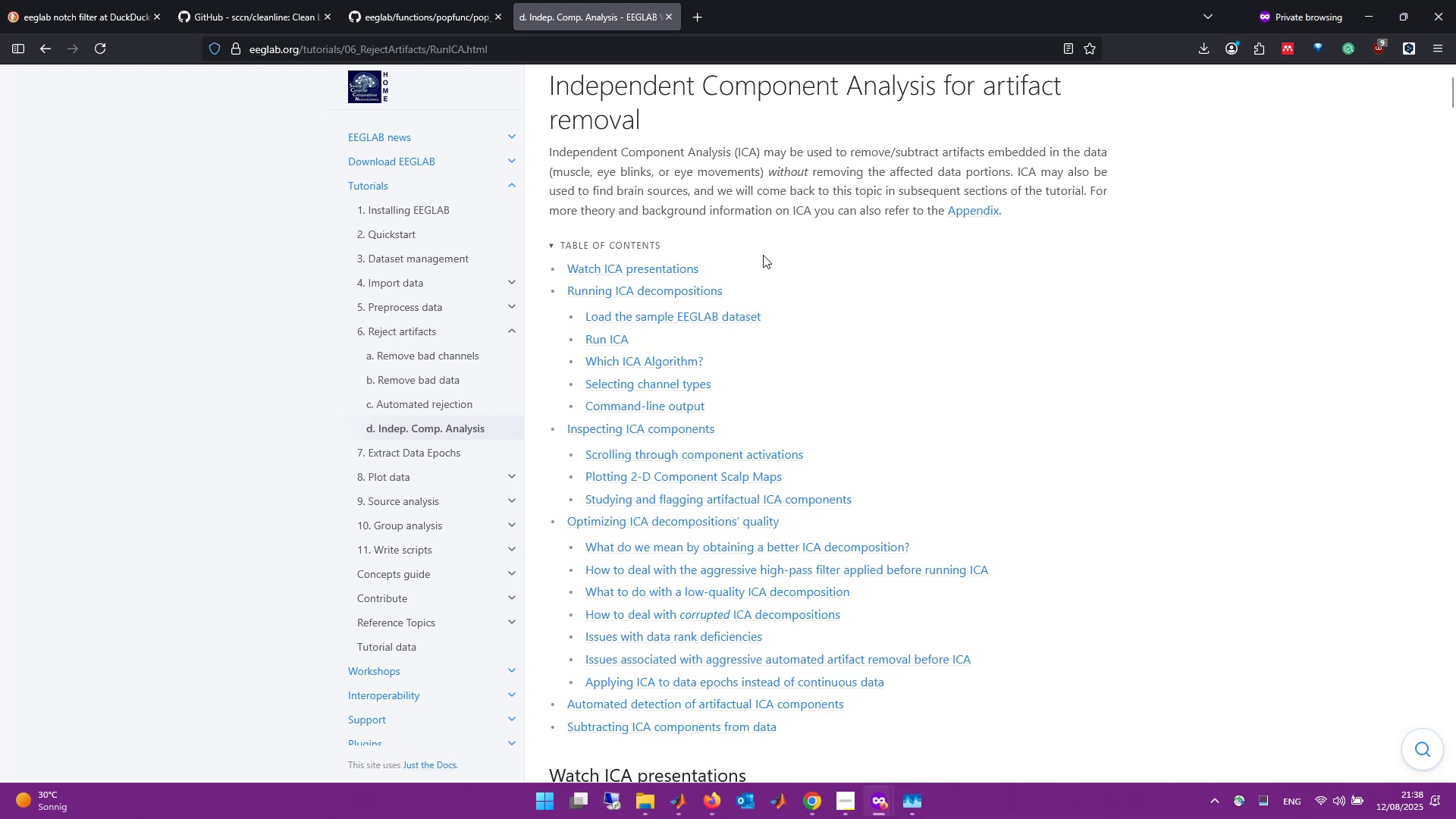 
left_click([698, 287])
 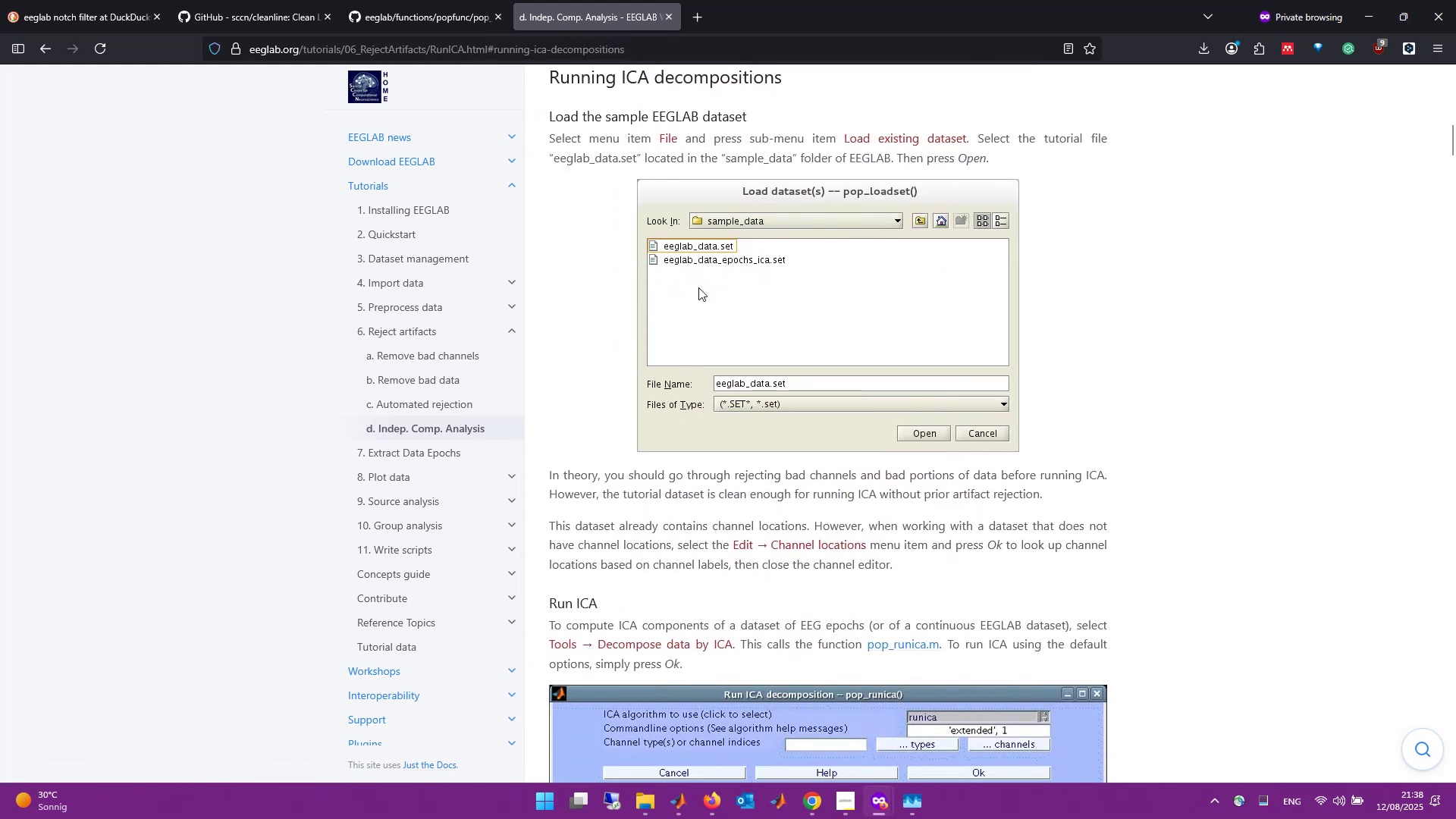 
scroll: coordinate [711, 623], scroll_direction: down, amount: 6.0
 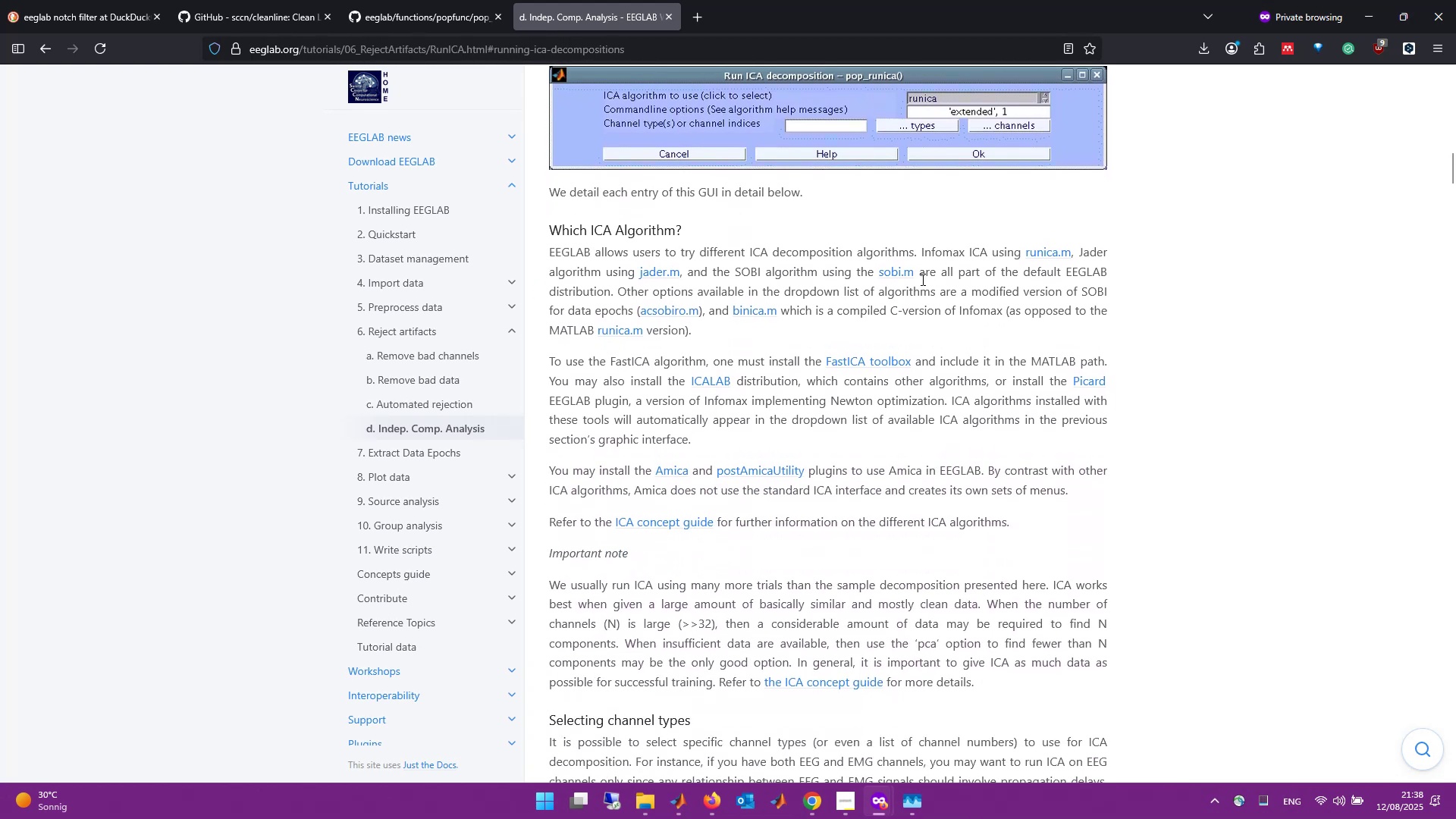 
scroll: coordinate [824, 375], scroll_direction: up, amount: 2.0
 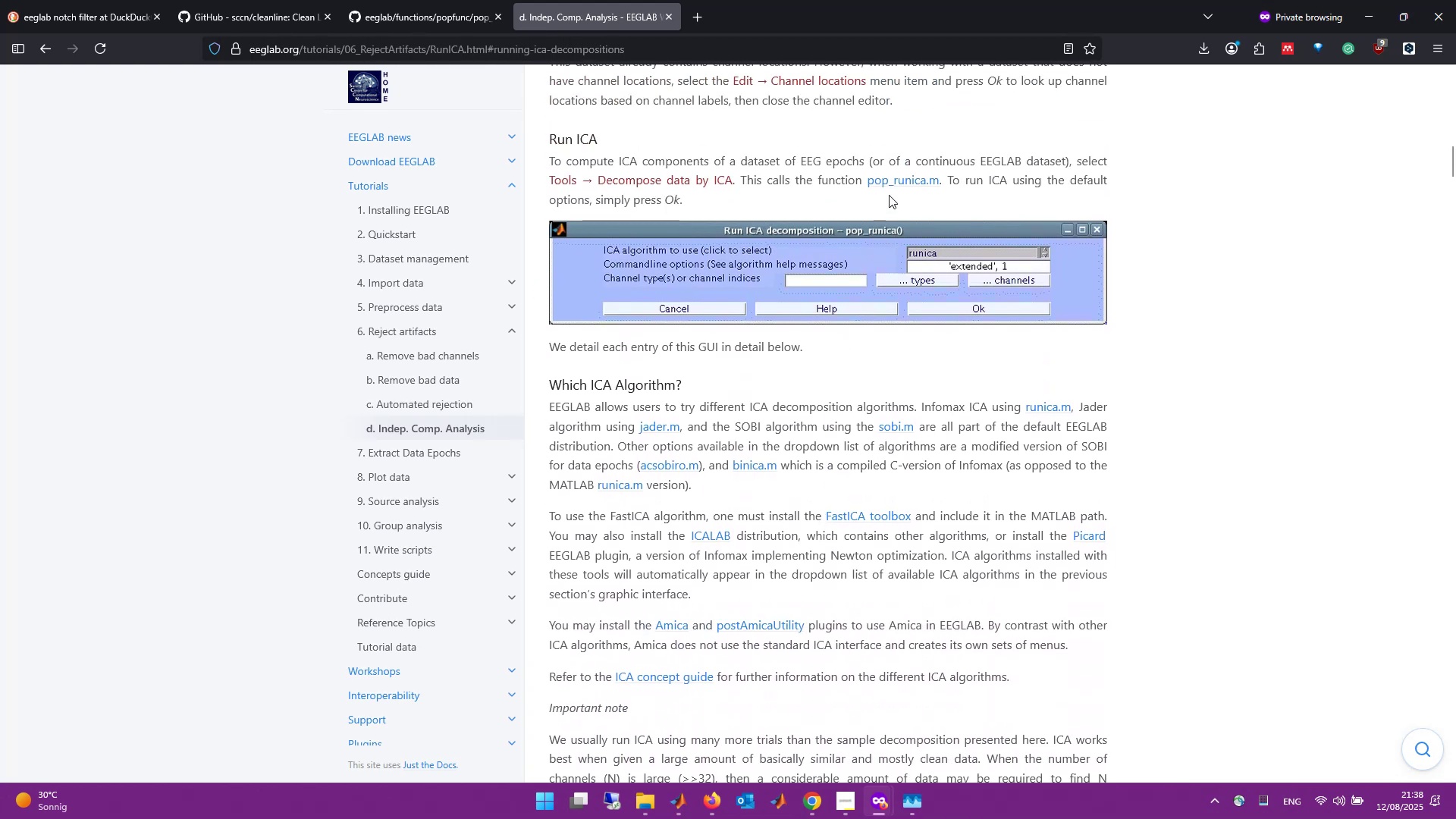 
middle_click([918, 177])
 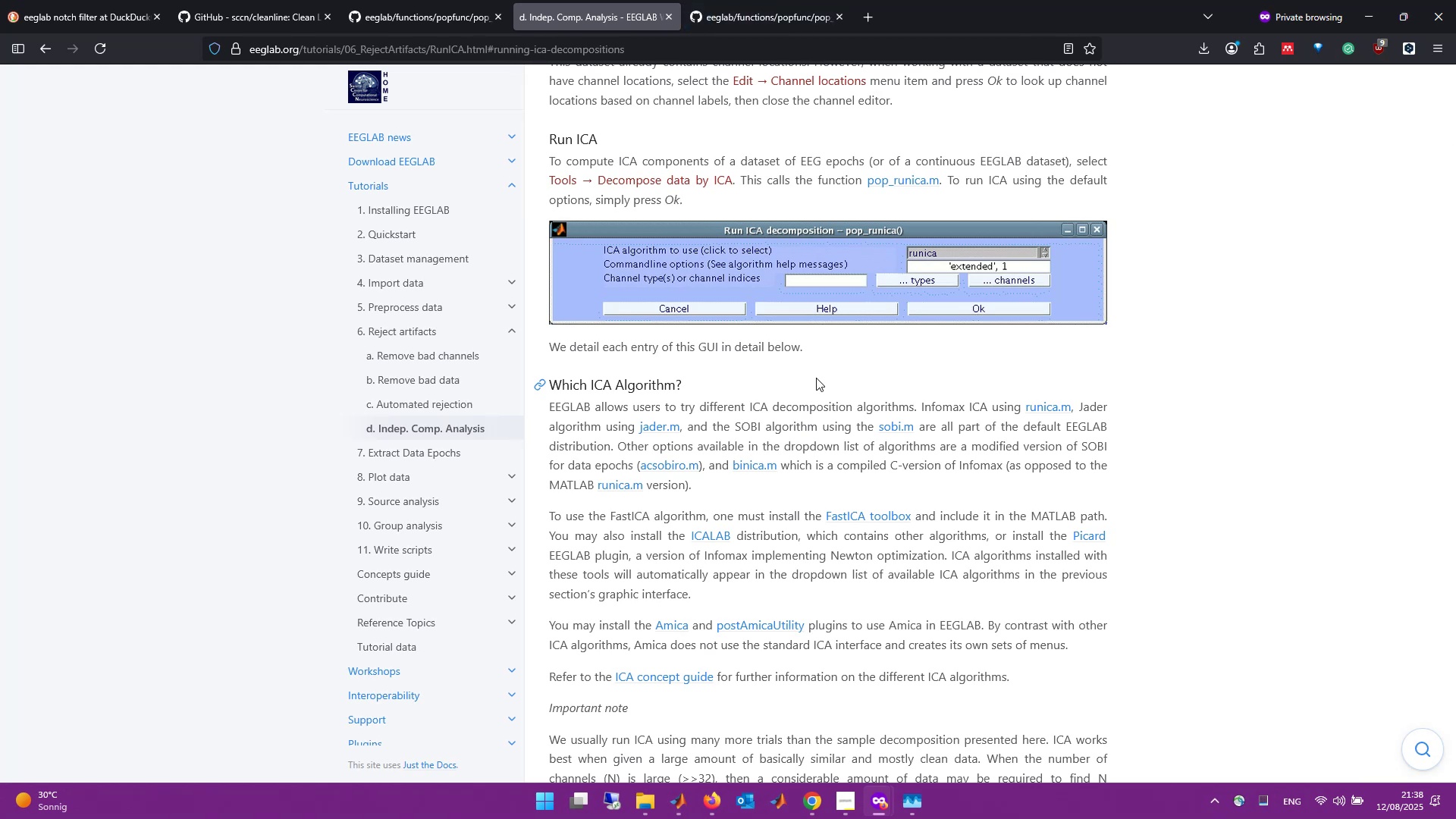 
wait(13.63)
 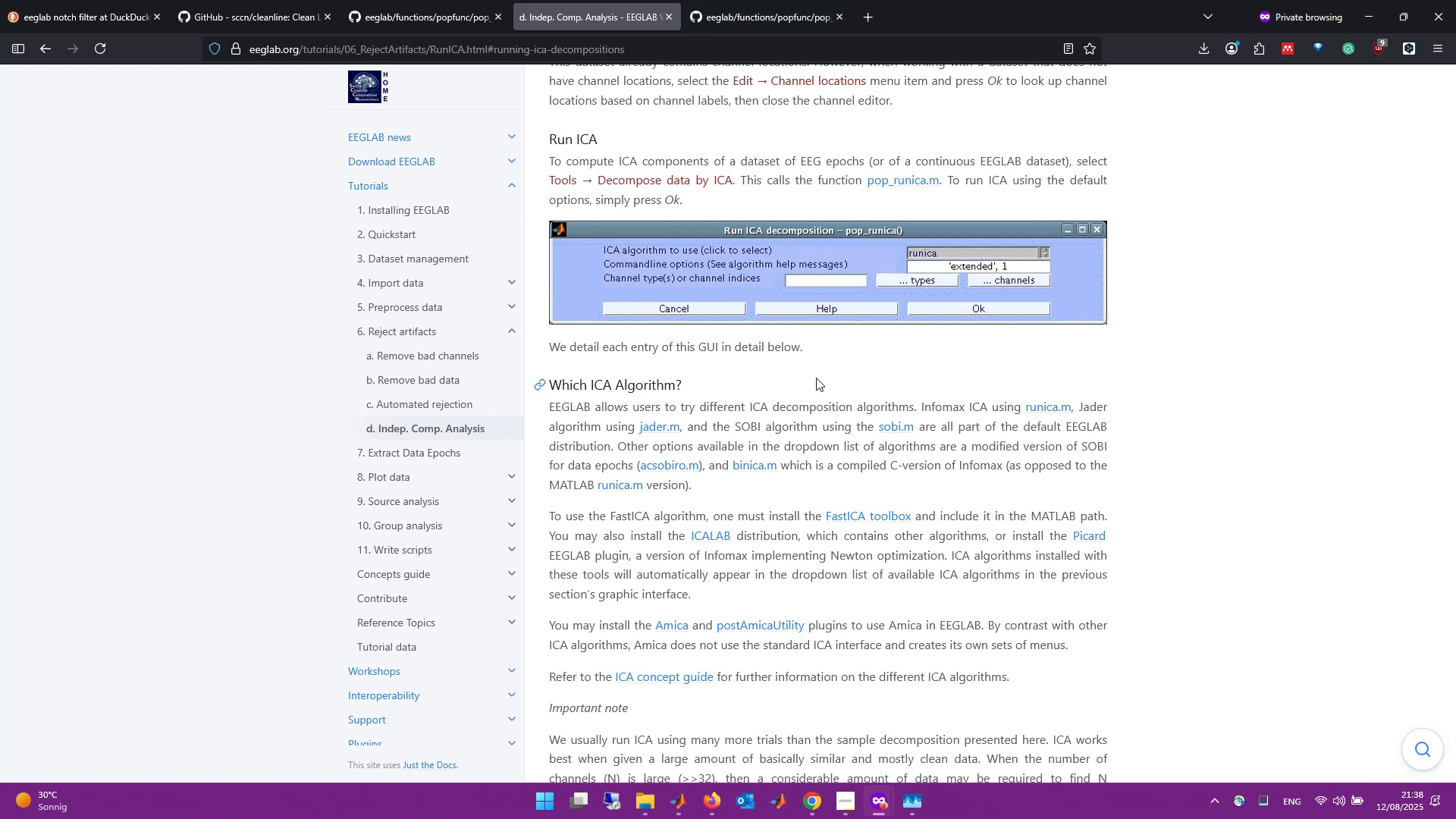 
scroll: coordinate [854, 463], scroll_direction: down, amount: 3.0
 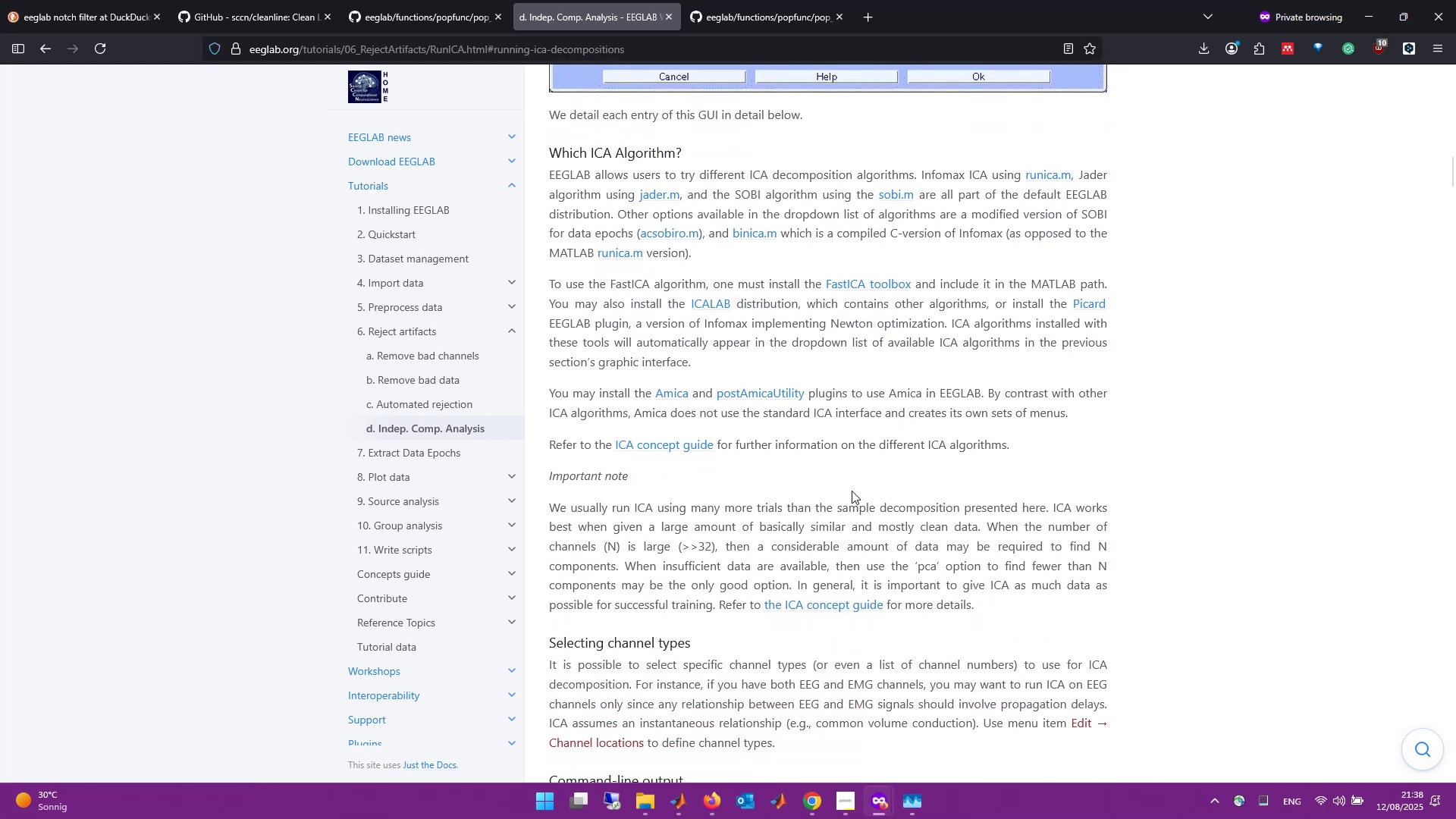 
wait(10.7)
 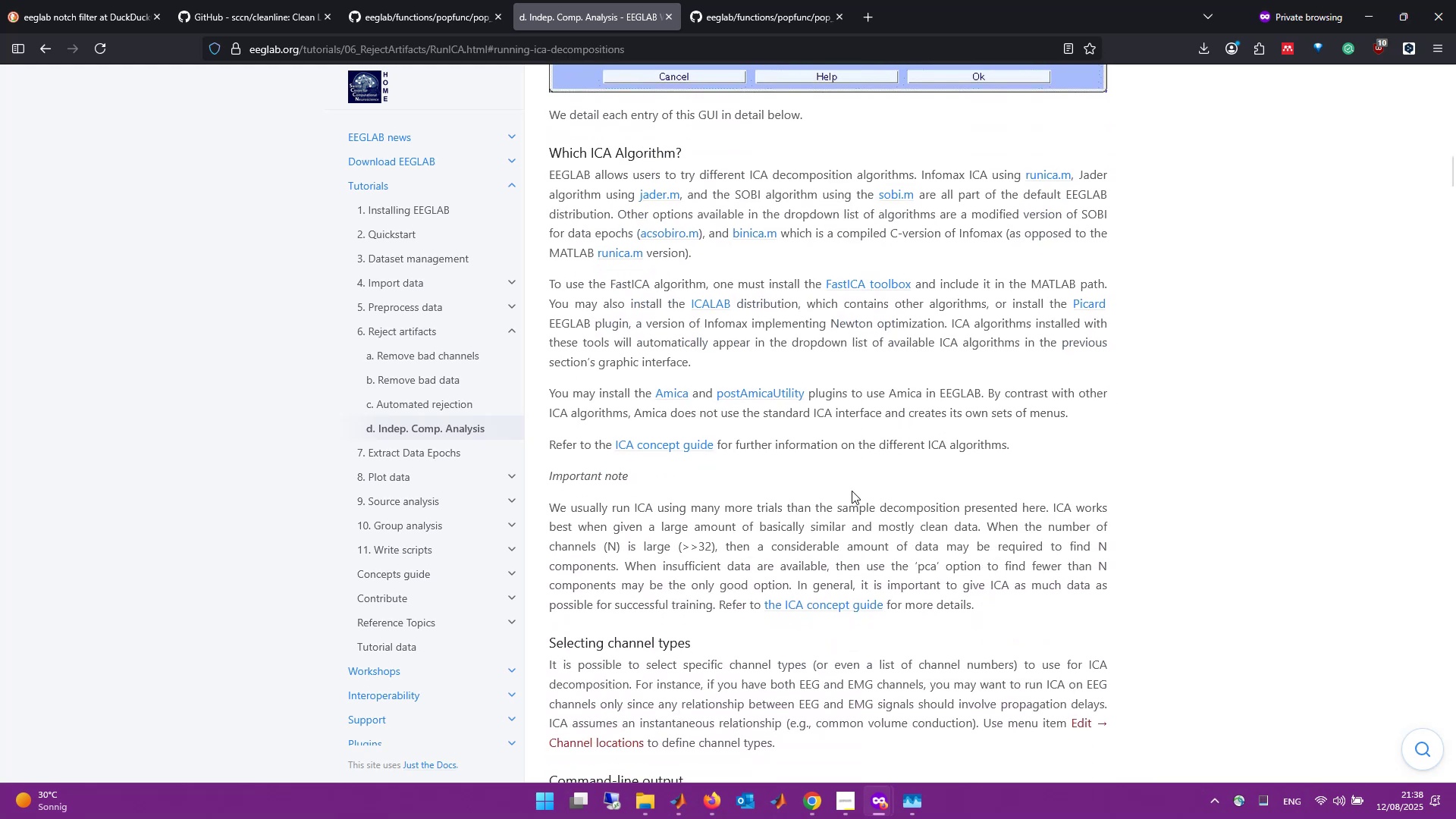 
scroll: coordinate [788, 425], scroll_direction: down, amount: 1.0
 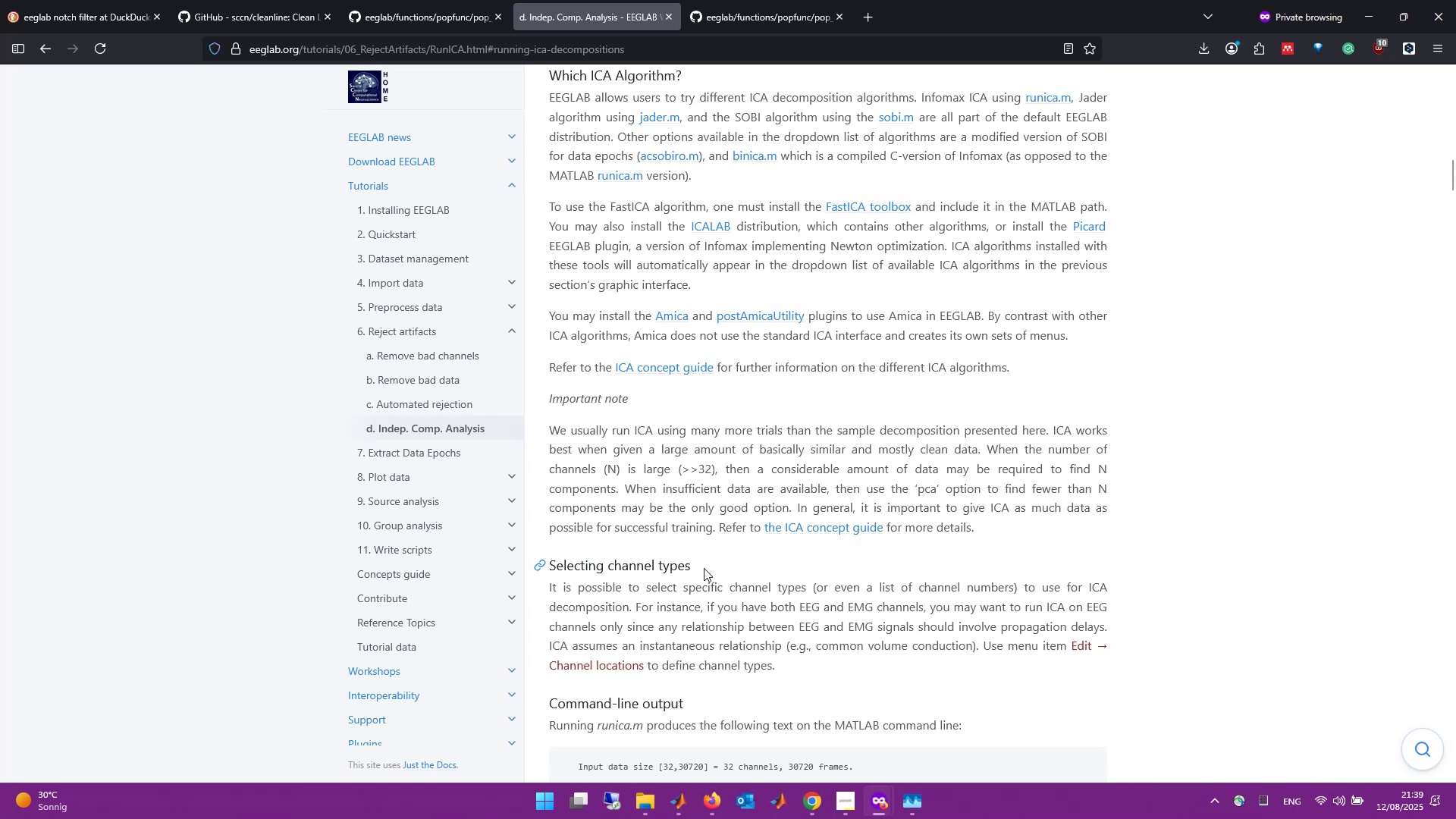 
wait(44.11)
 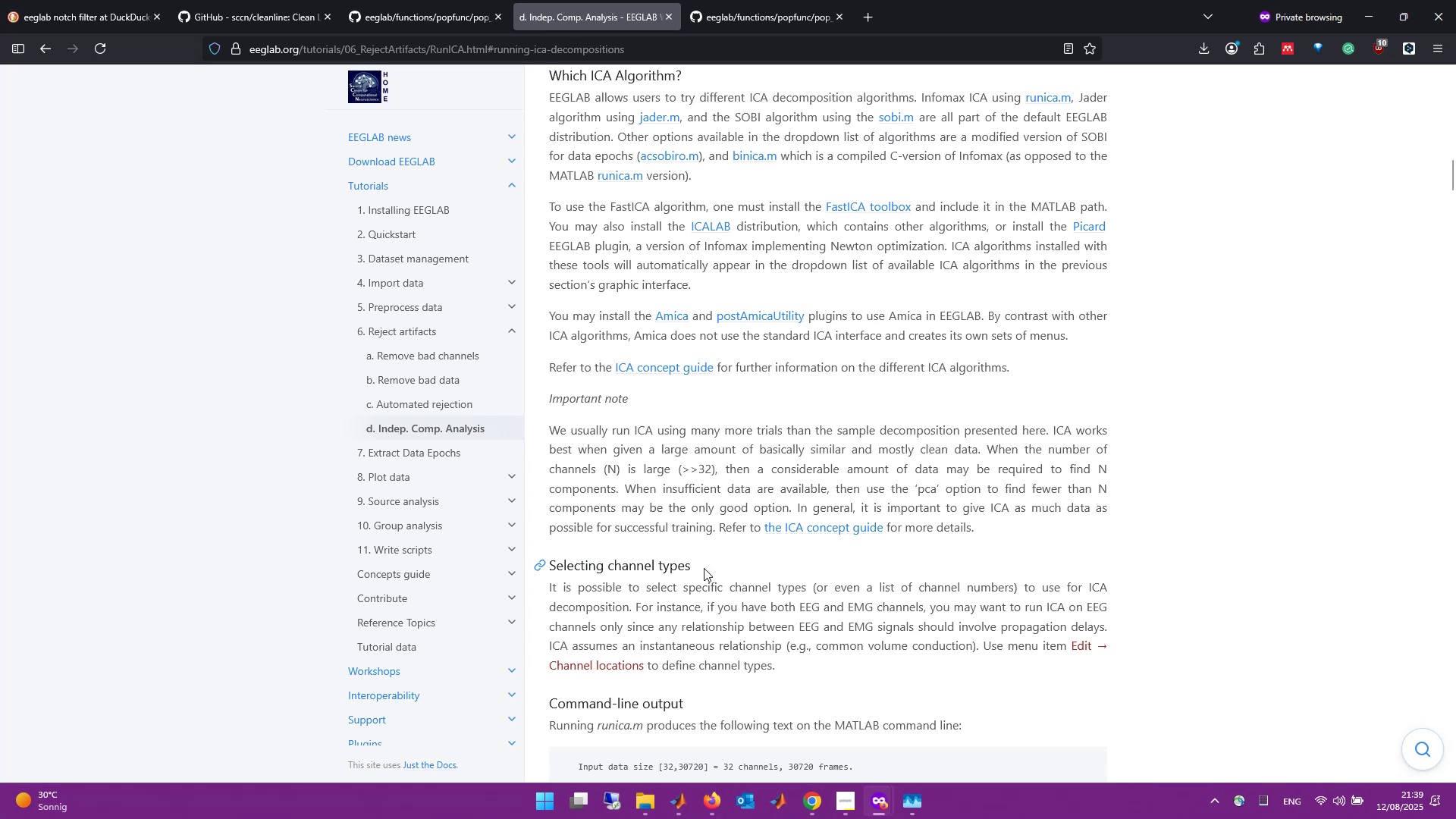 
scroll: coordinate [703, 566], scroll_direction: down, amount: 3.0
 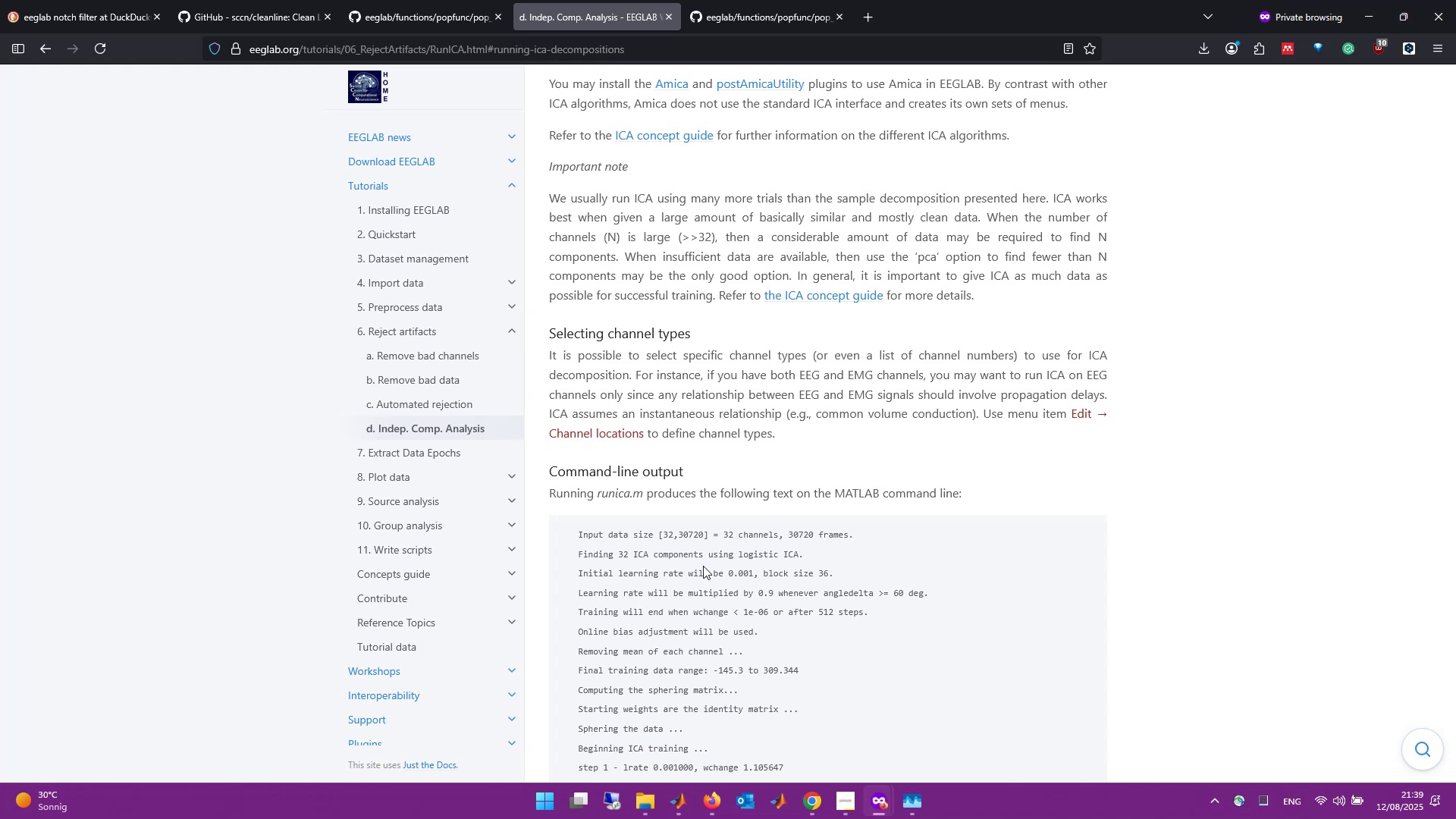 
wait(8.68)
 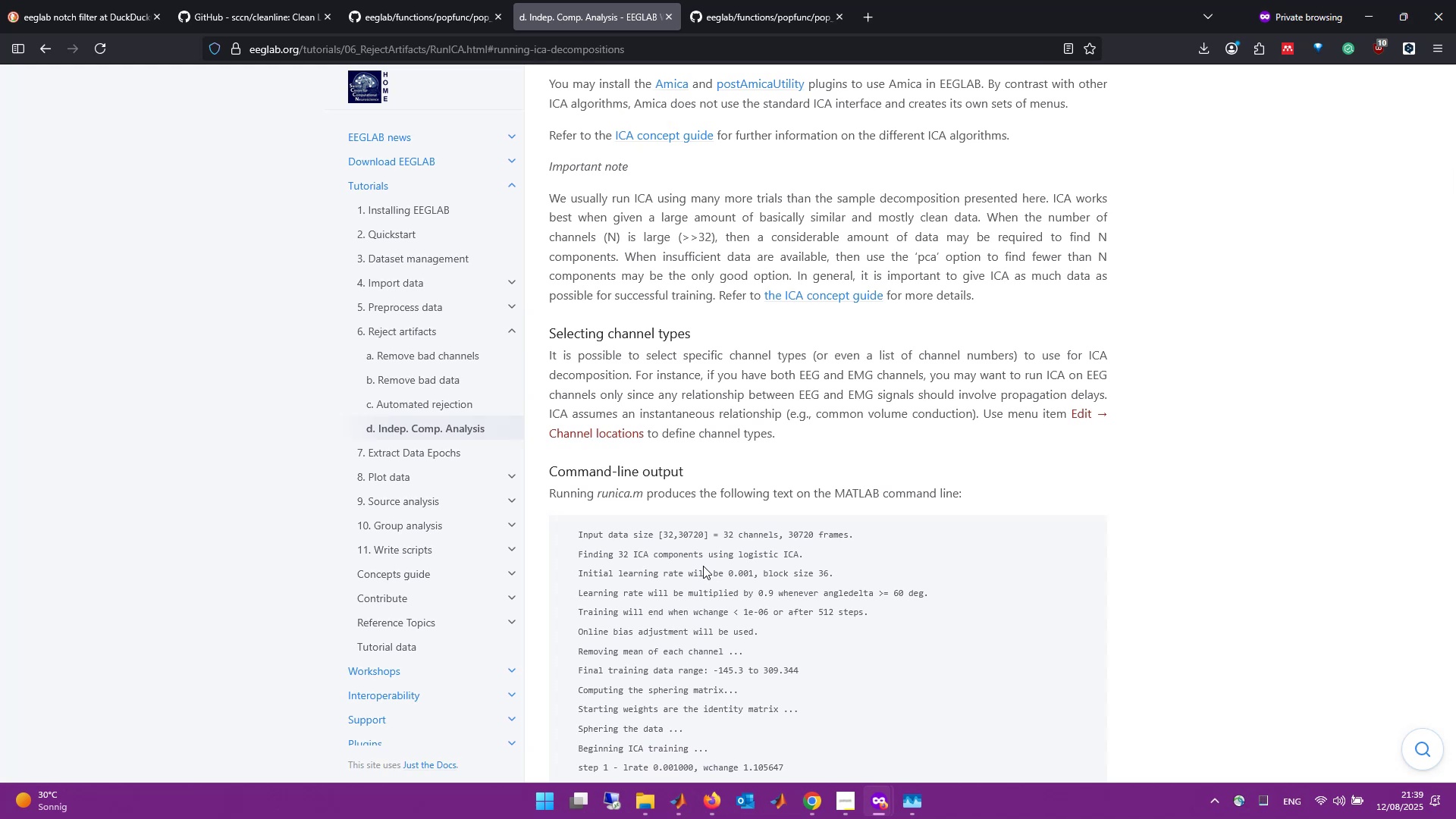 
scroll: coordinate [703, 566], scroll_direction: down, amount: 3.0
 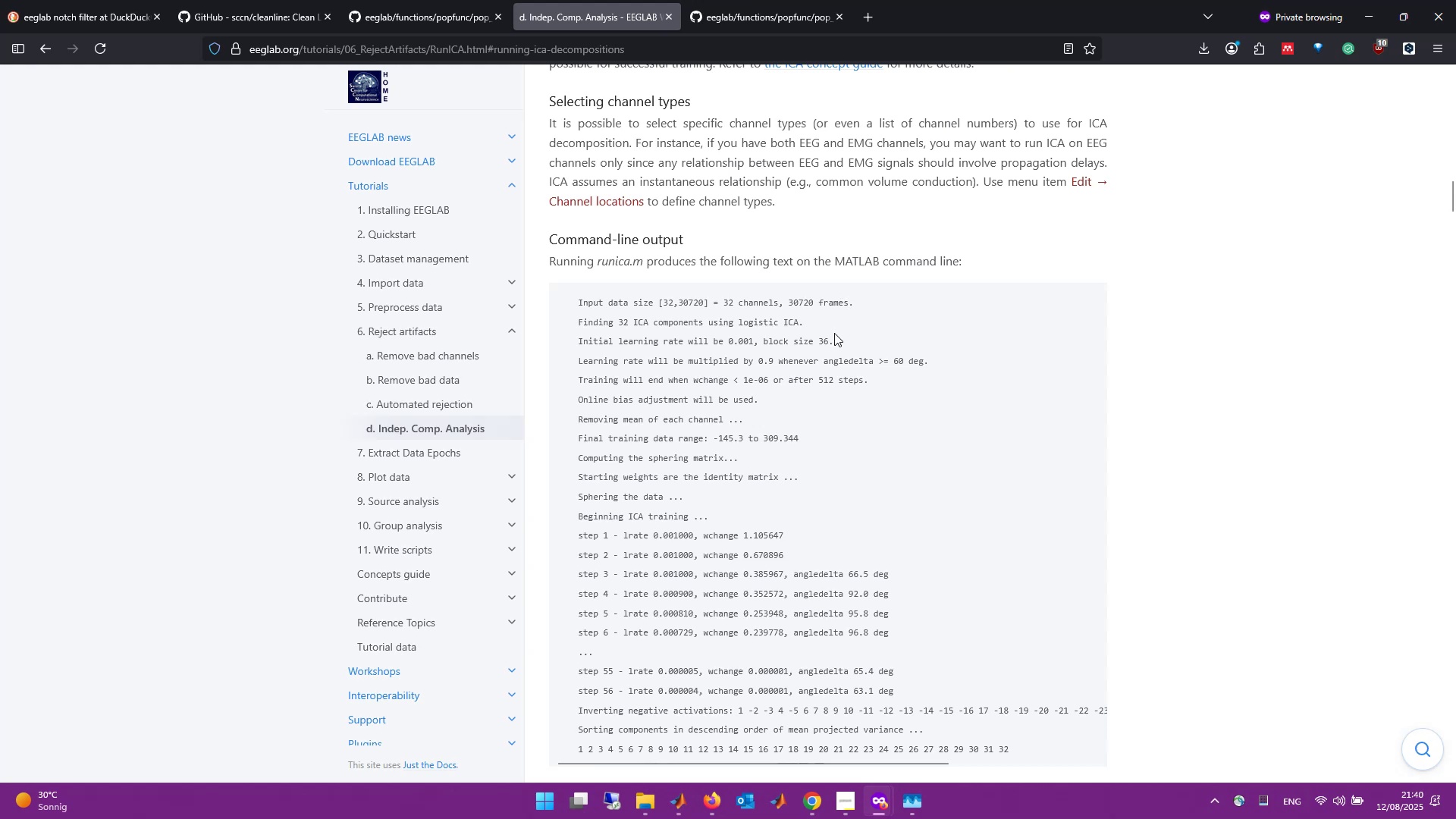 
wait(7.9)
 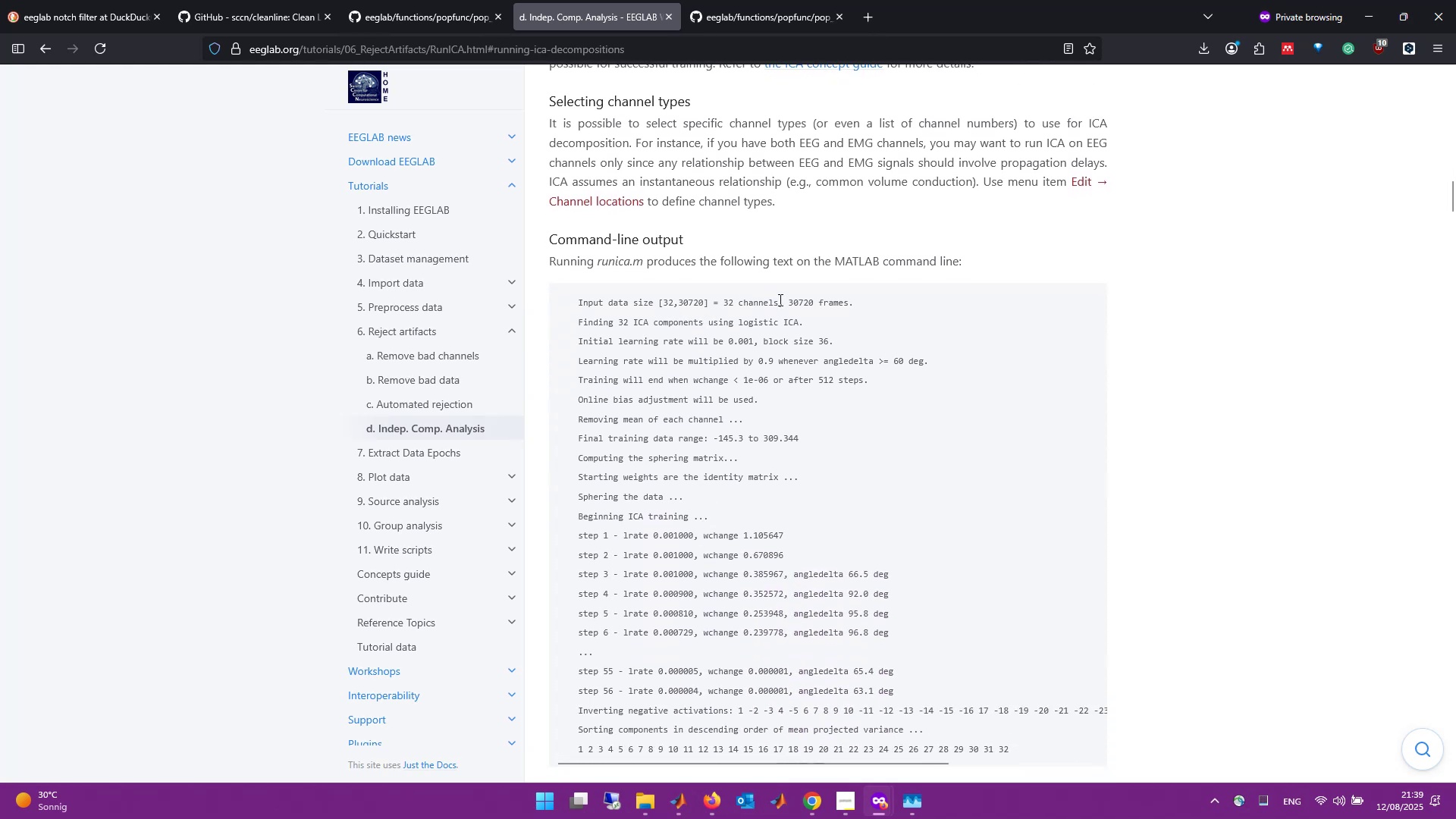 
scroll: coordinate [764, 397], scroll_direction: down, amount: 7.0
 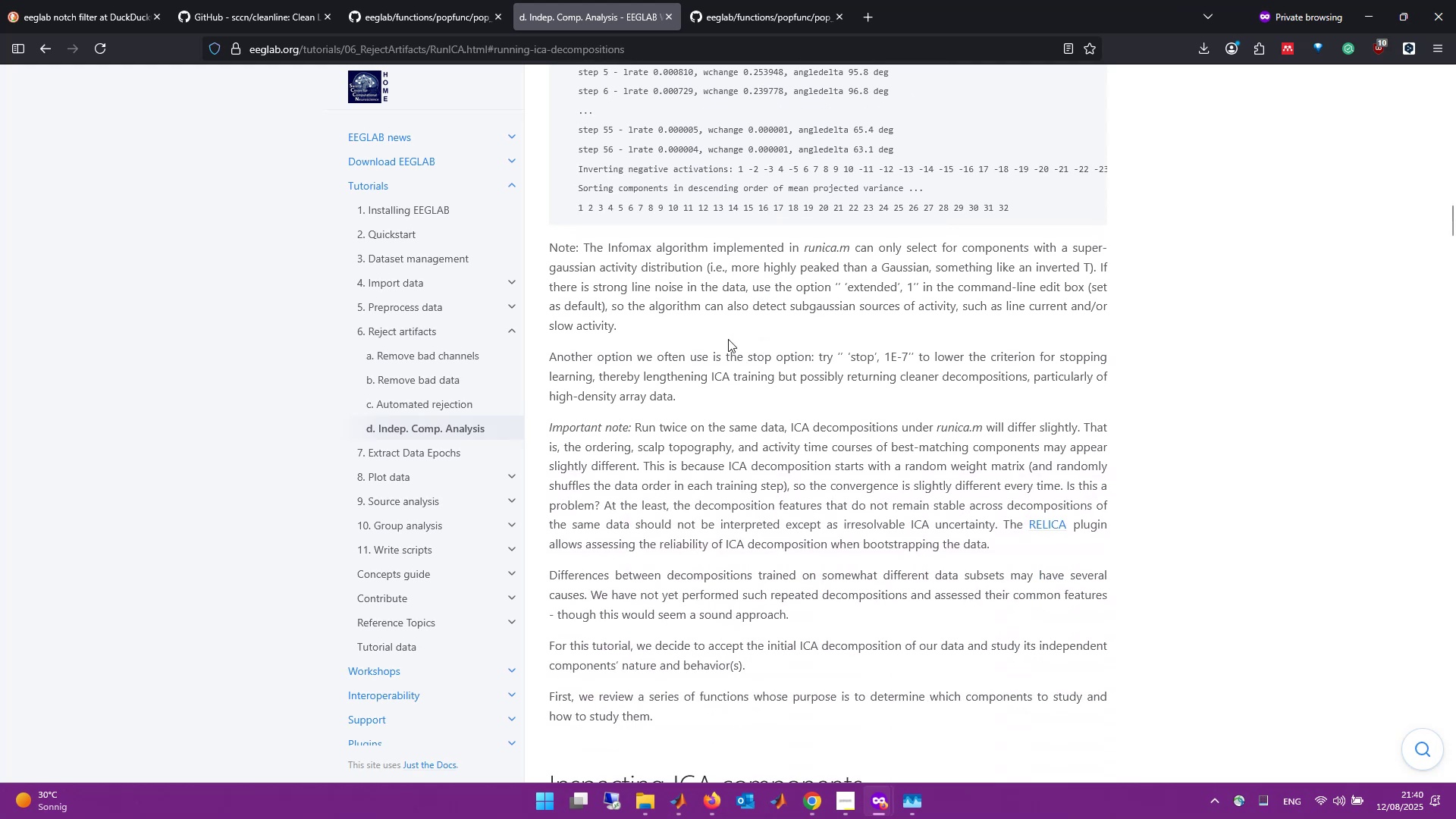 
wait(5.99)
 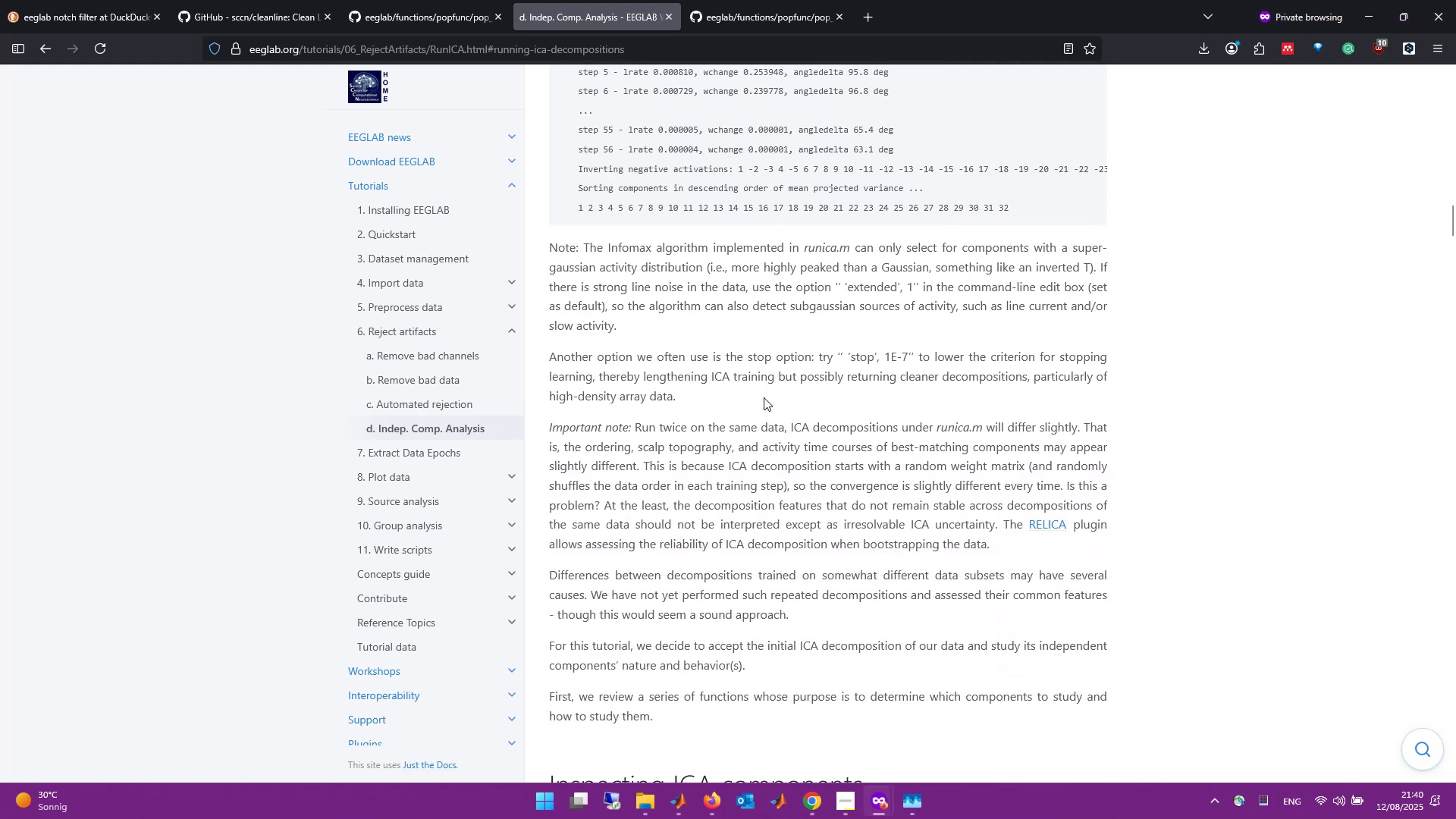 
key(Alt+Tab)
 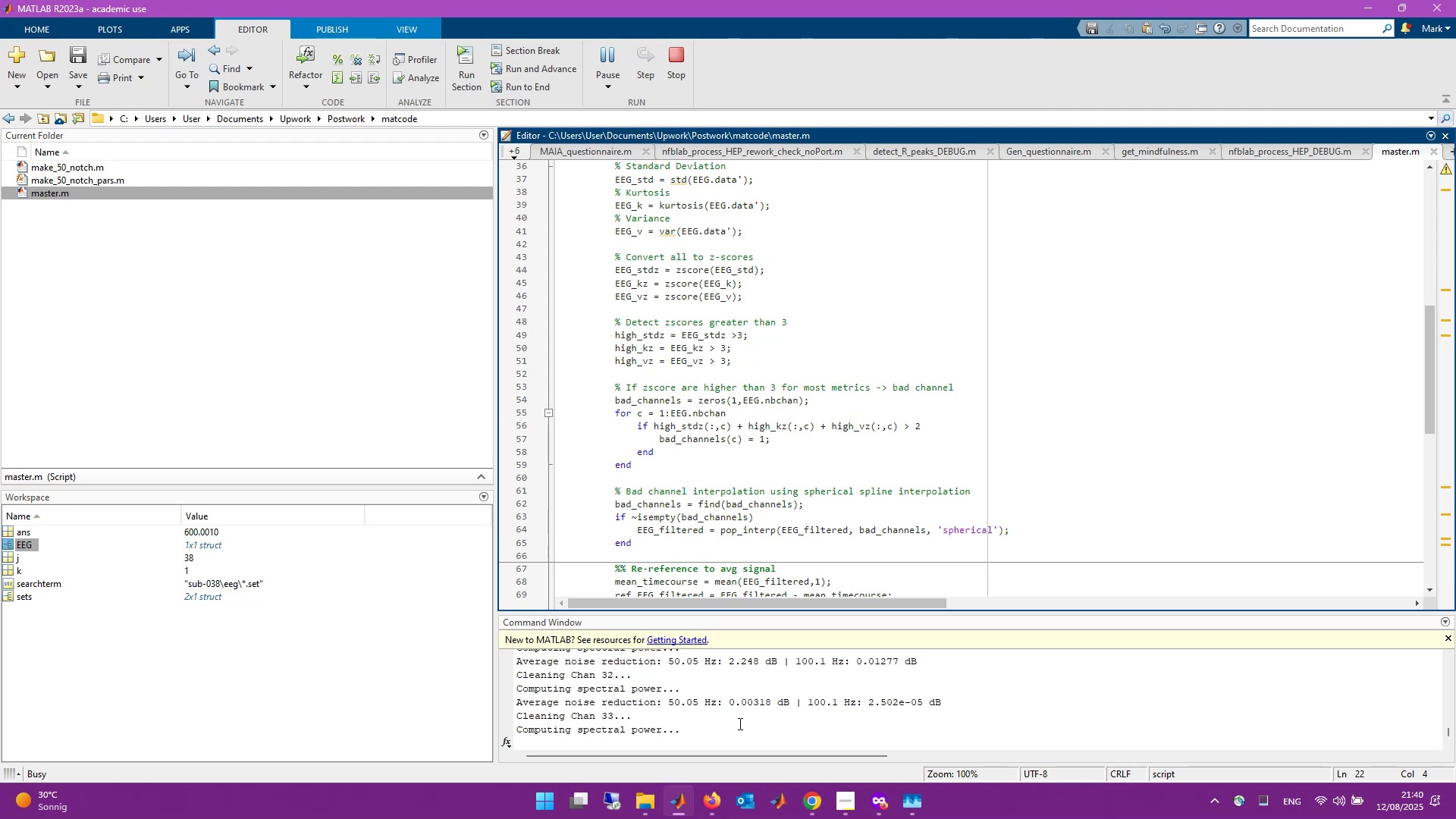 
wait(10.79)
 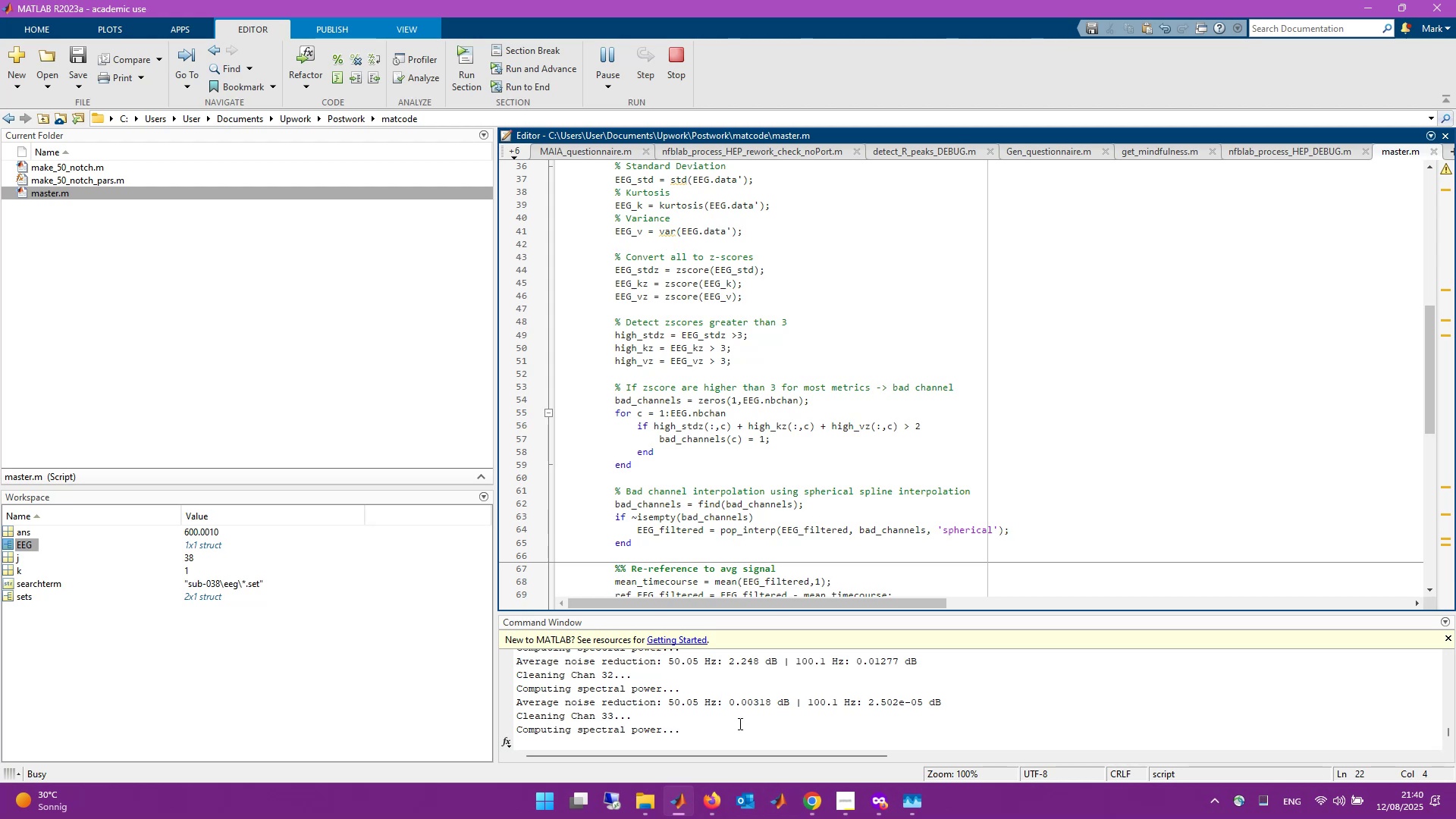 
scroll: coordinate [777, 380], scroll_direction: down, amount: 3.0
 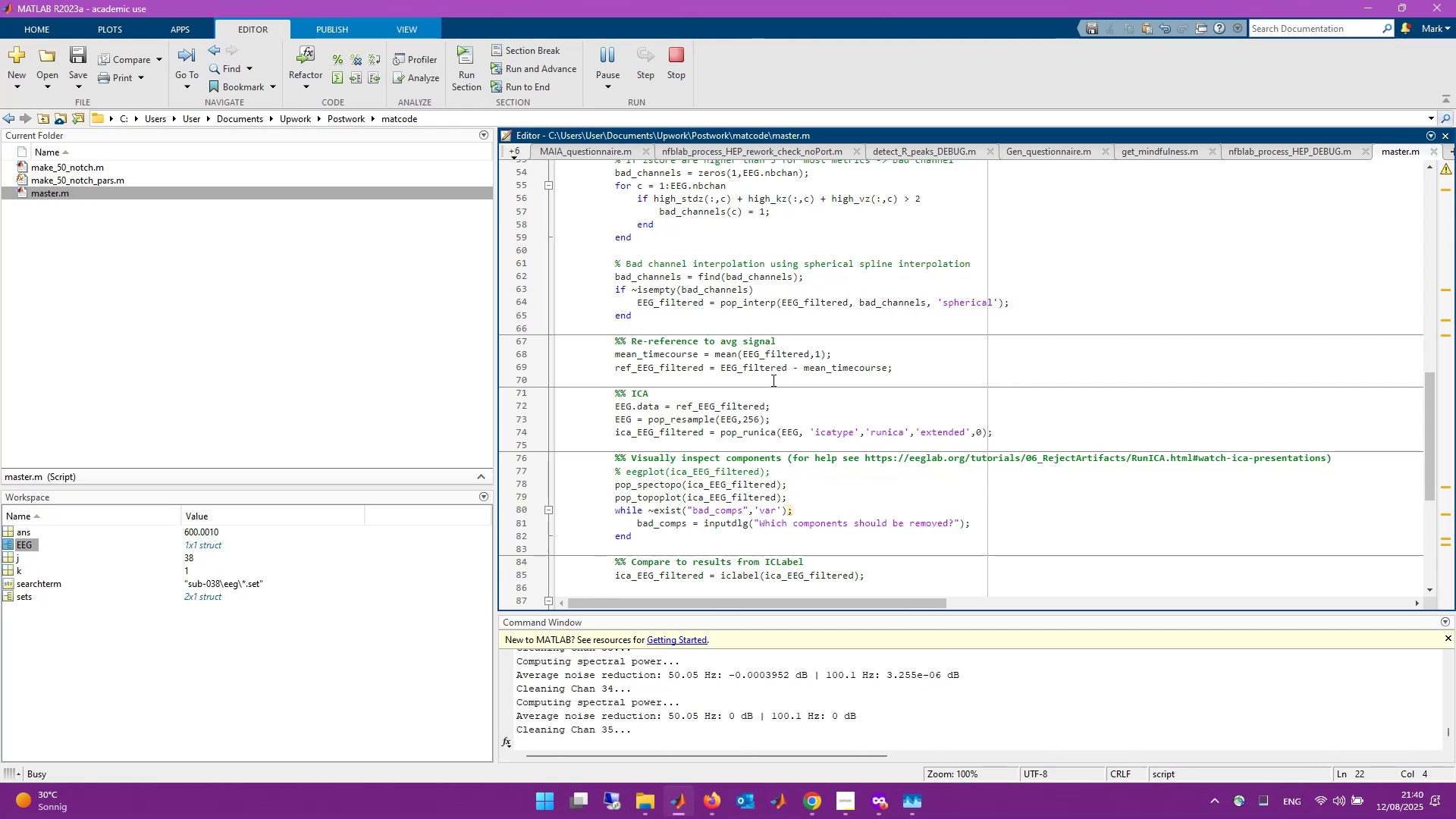 
wait(6.45)
 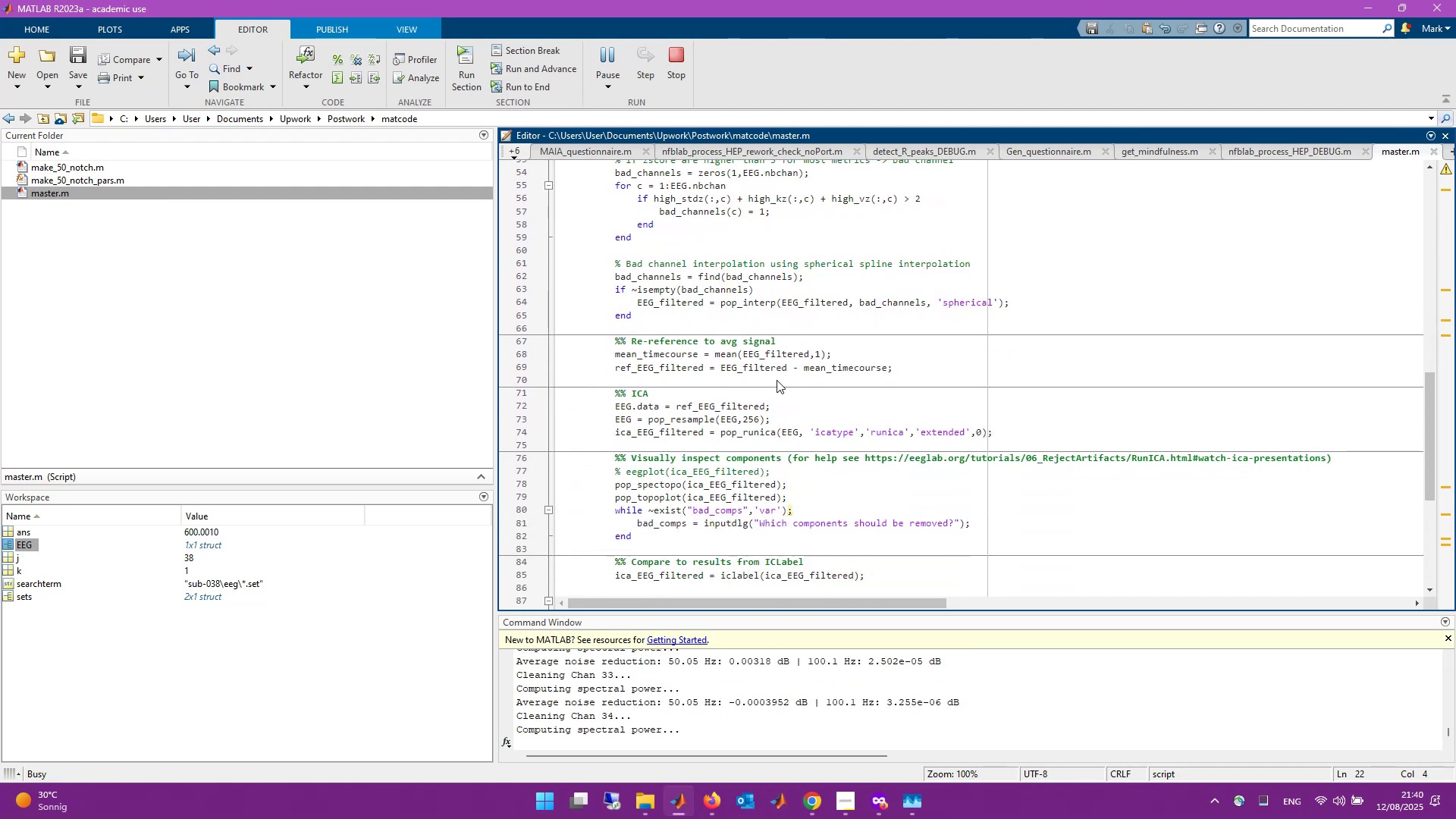 
scroll: coordinate [772, 380], scroll_direction: up, amount: 6.0
 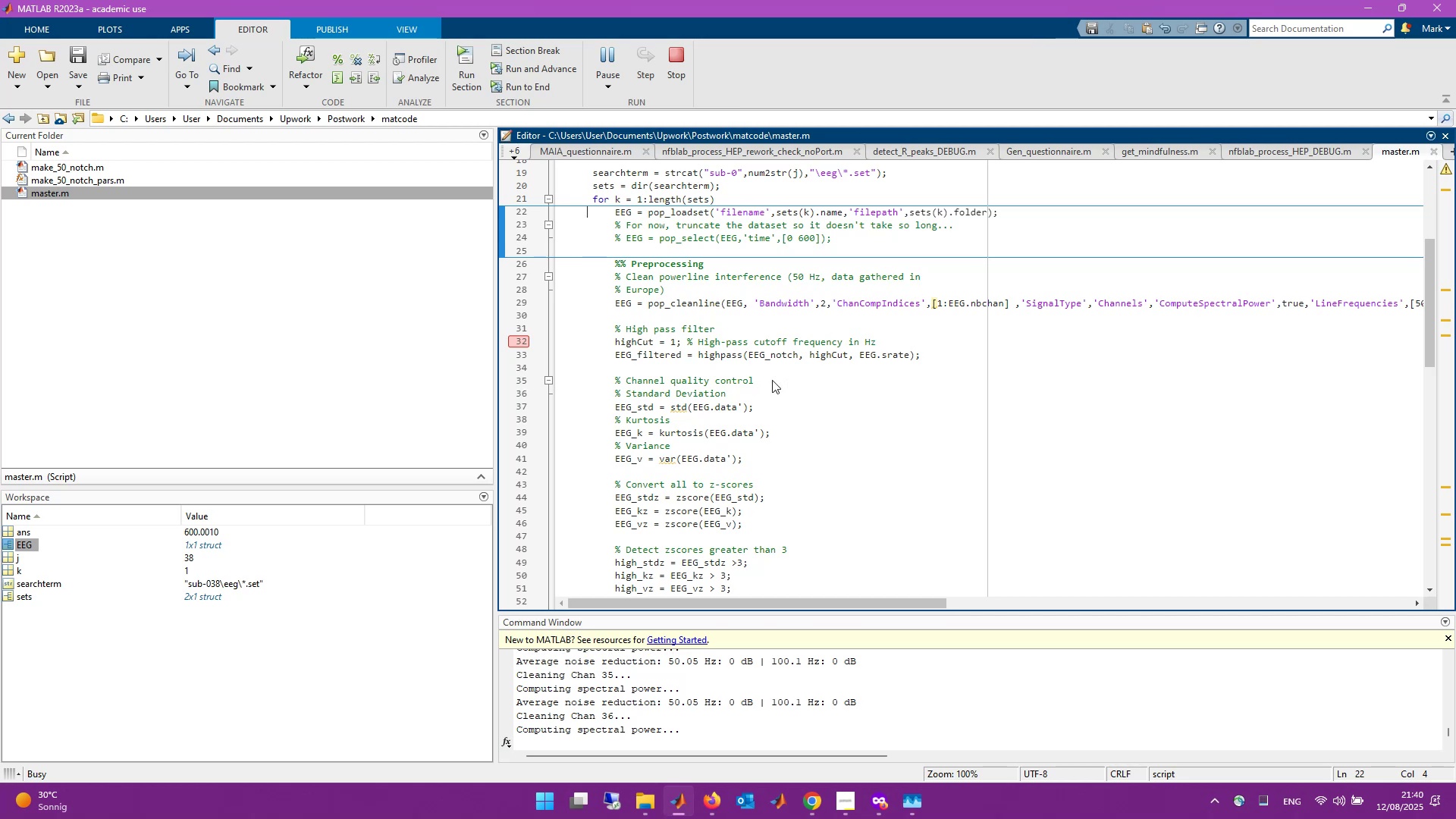 
scroll: coordinate [772, 380], scroll_direction: down, amount: 1.0
 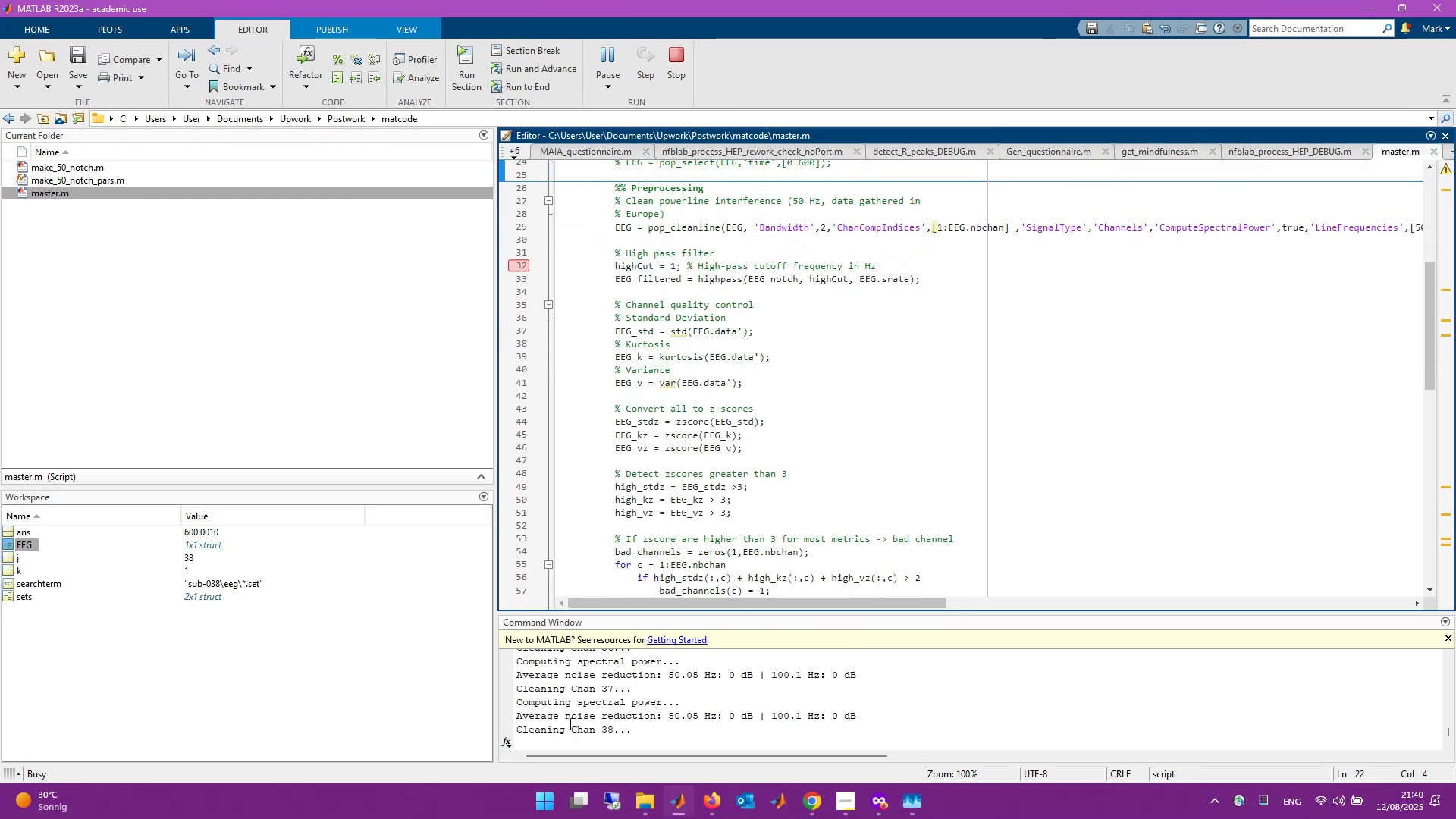 
wait(12.51)
 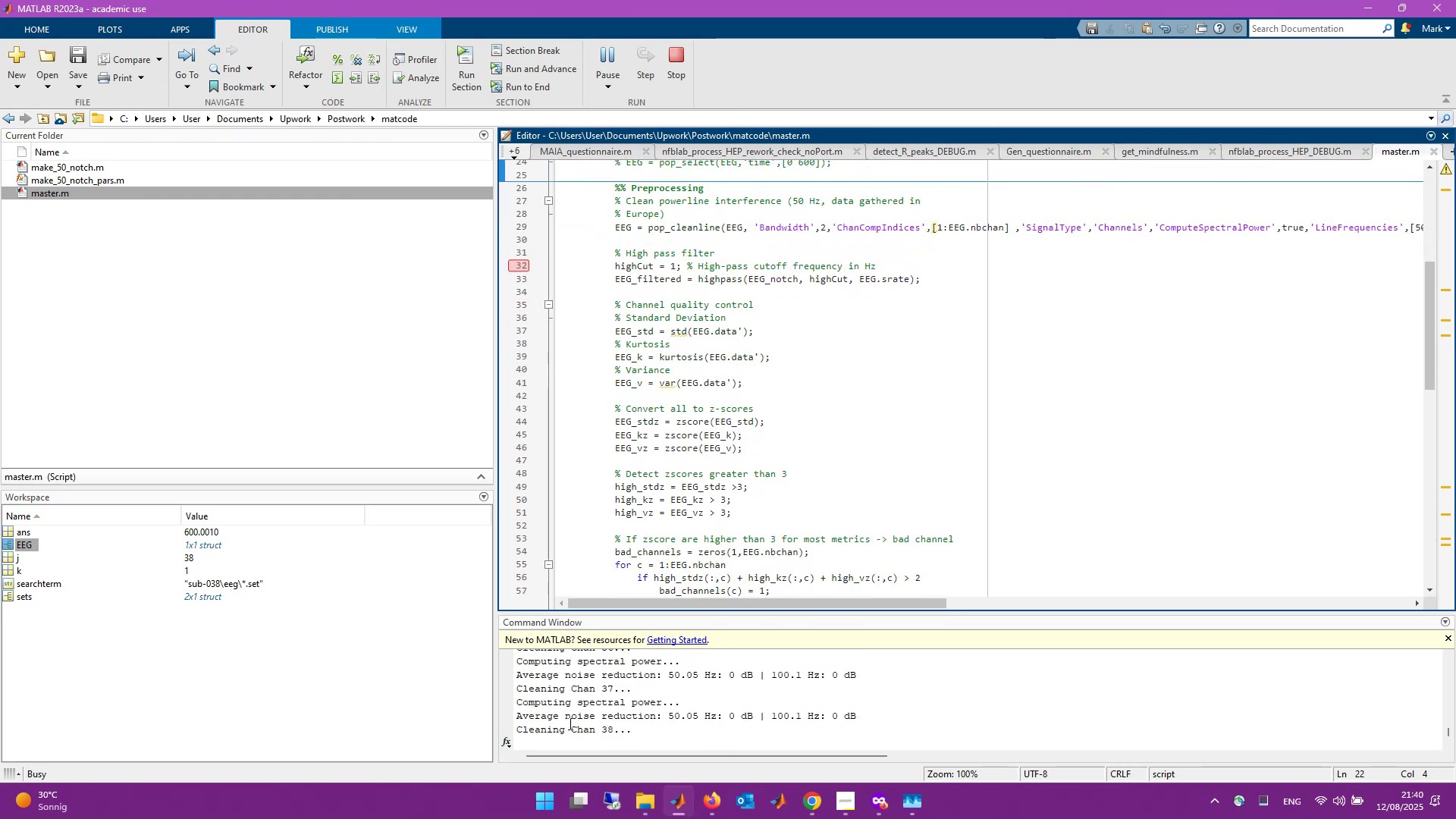 
left_click([723, 746])
 